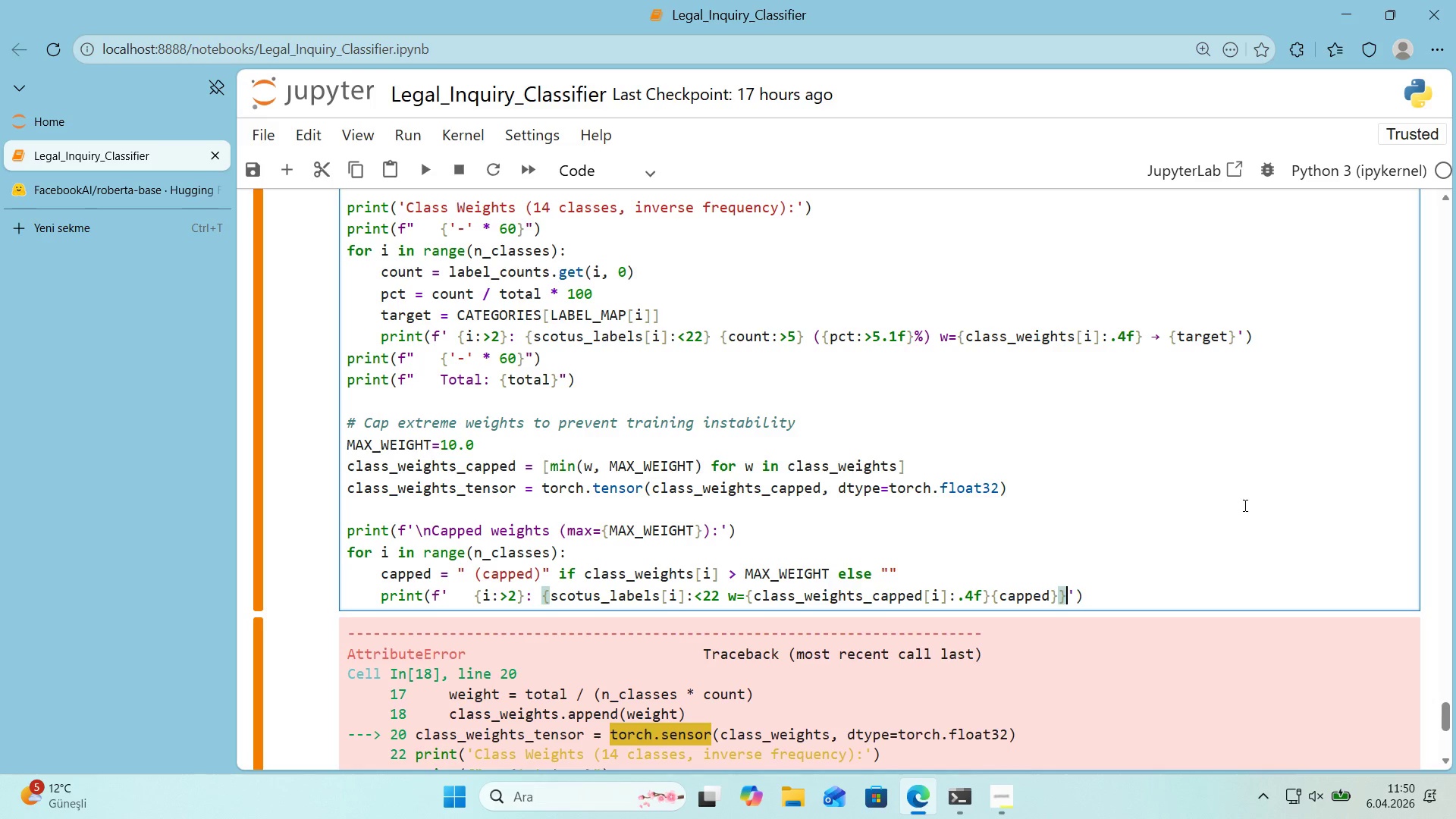 
key(Backspace)
 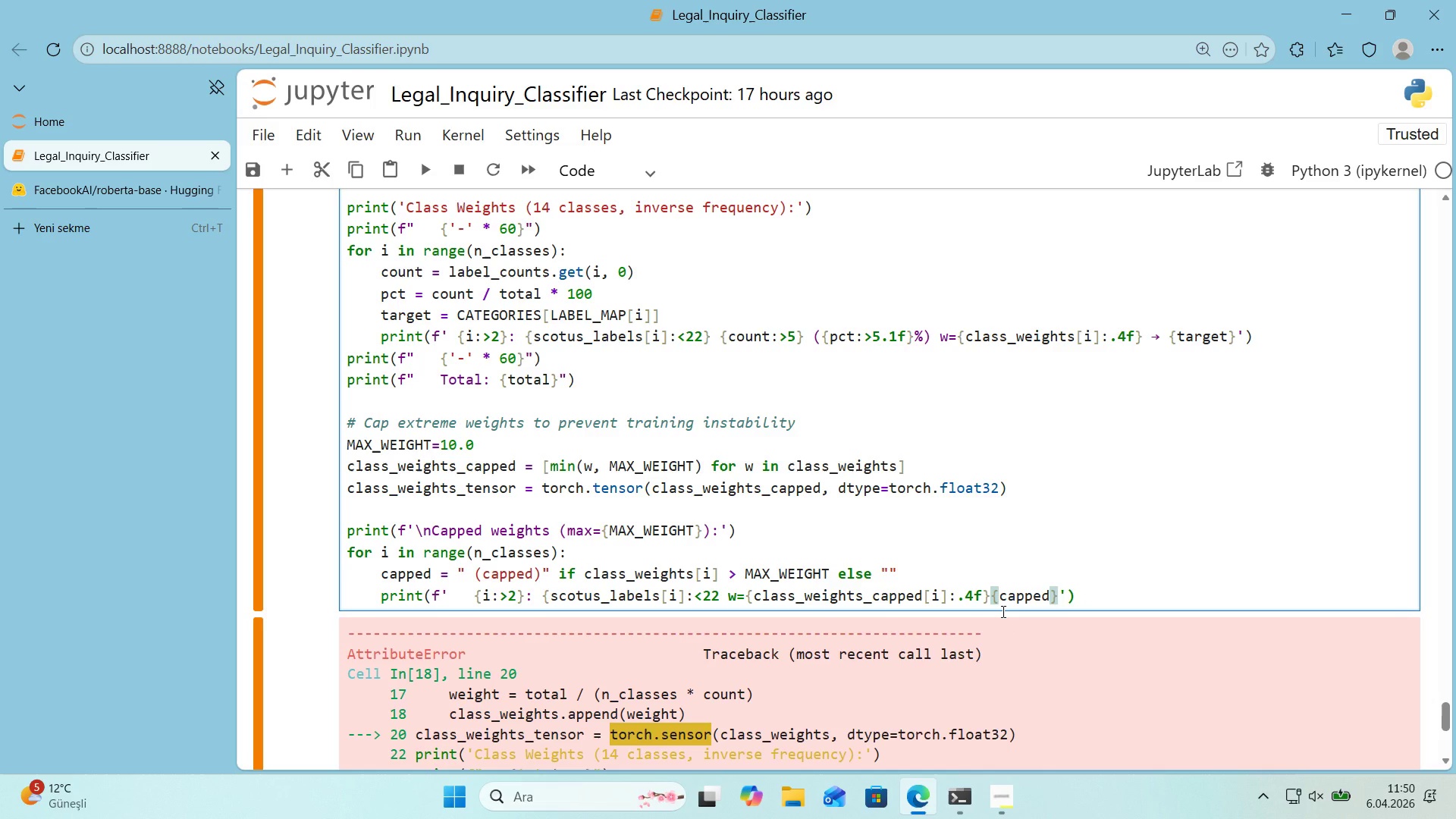 
wait(6.08)
 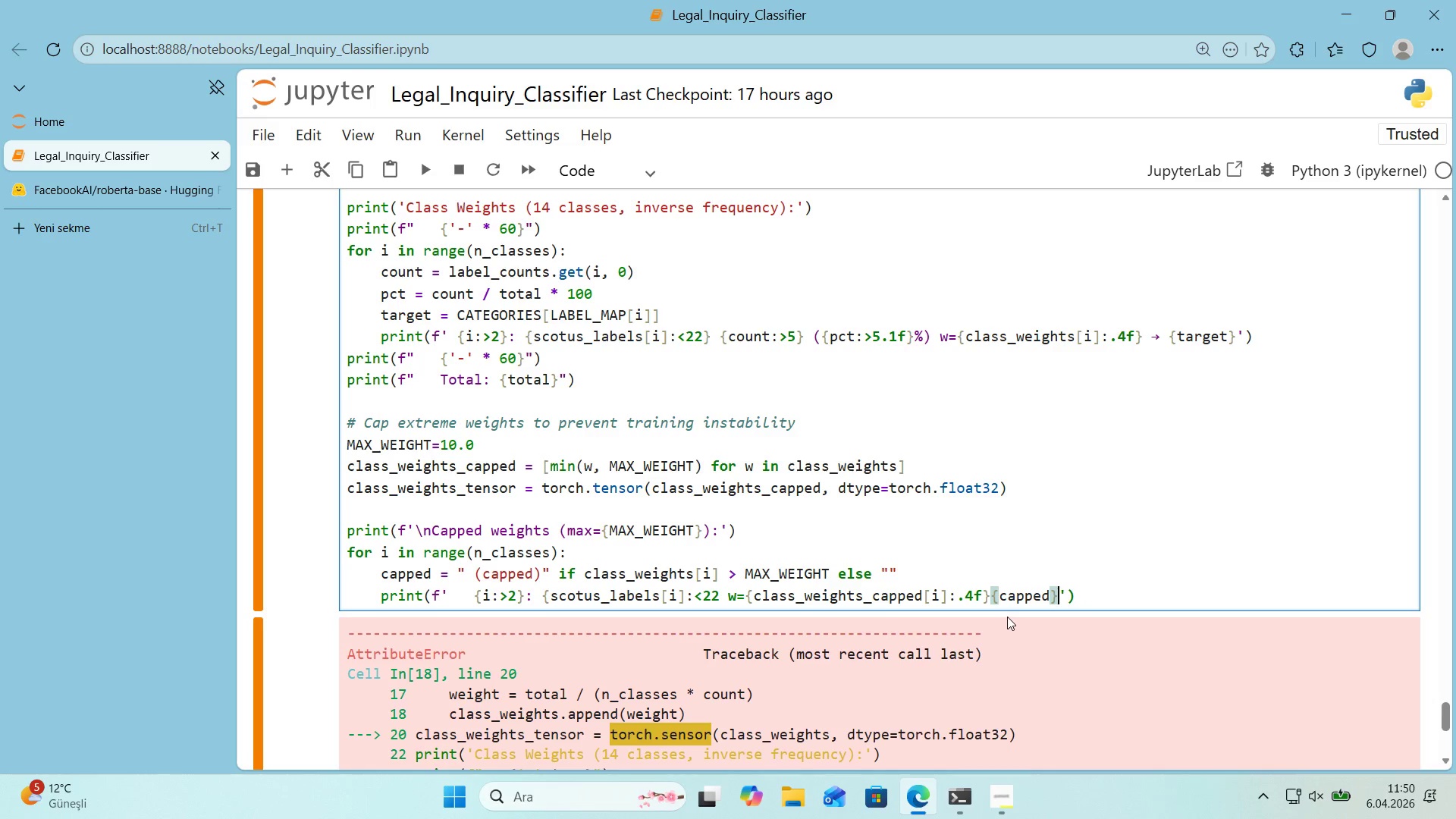 
left_click([992, 601])
 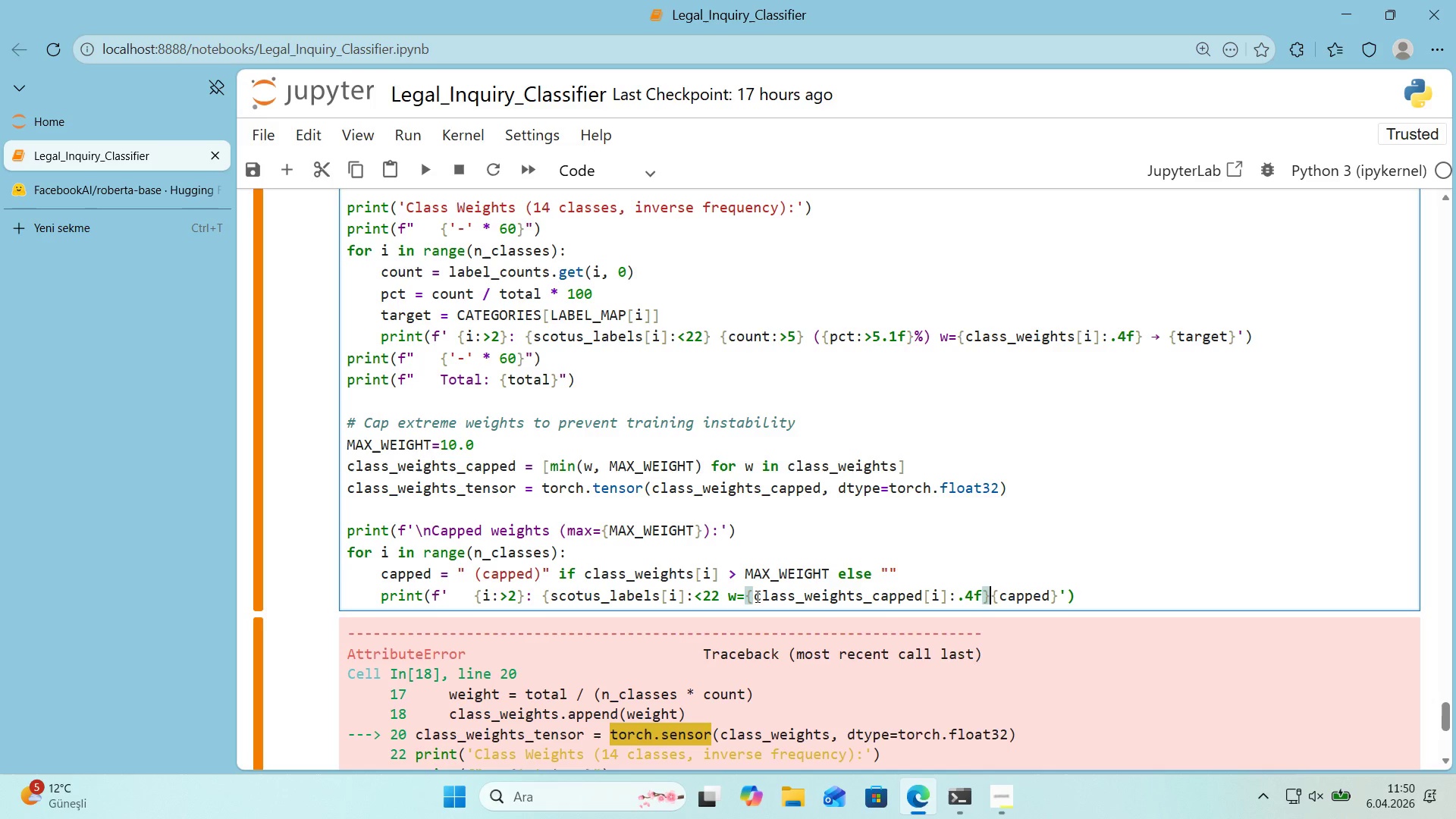 
wait(9.08)
 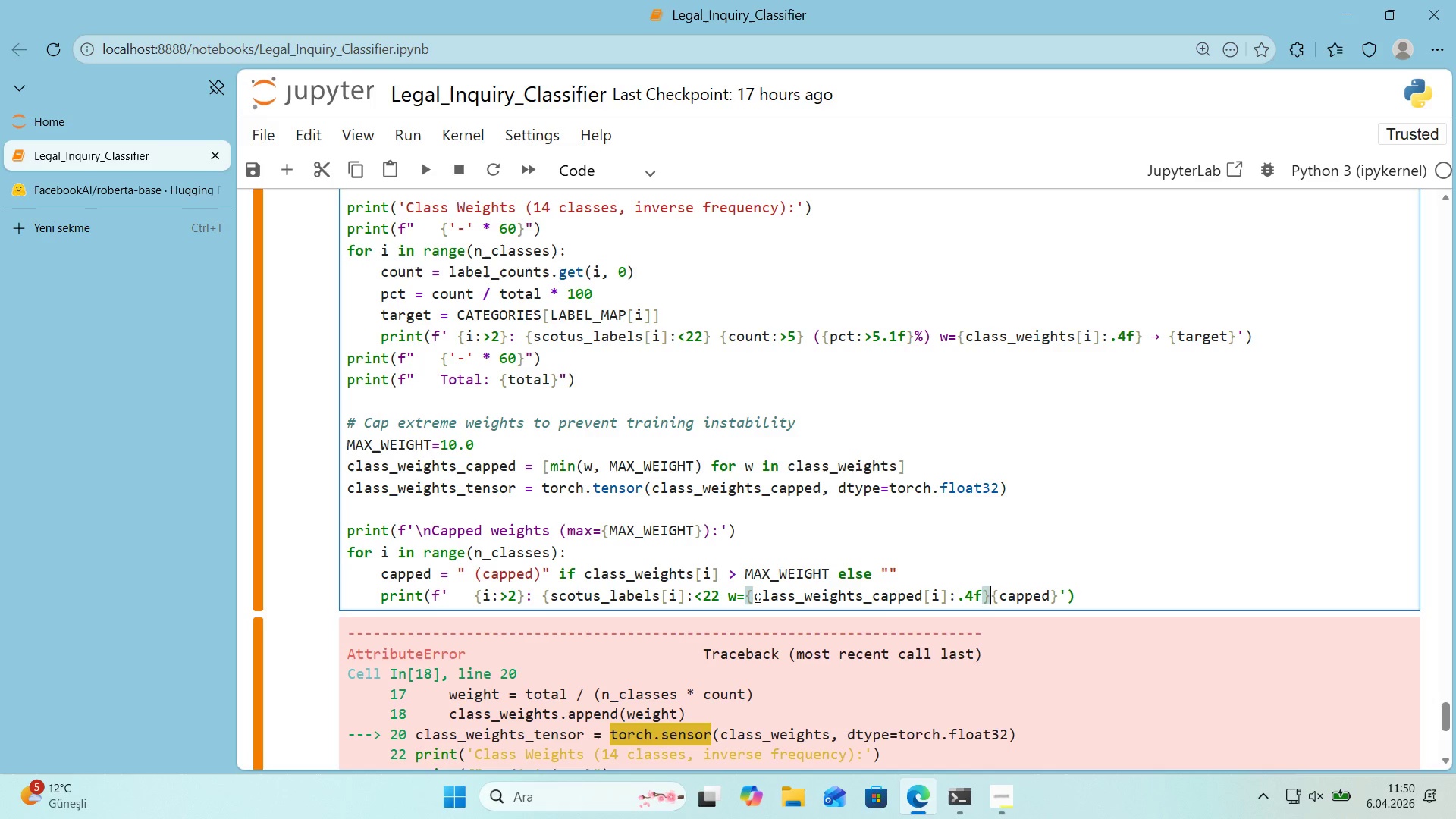 
left_click([658, 602])
 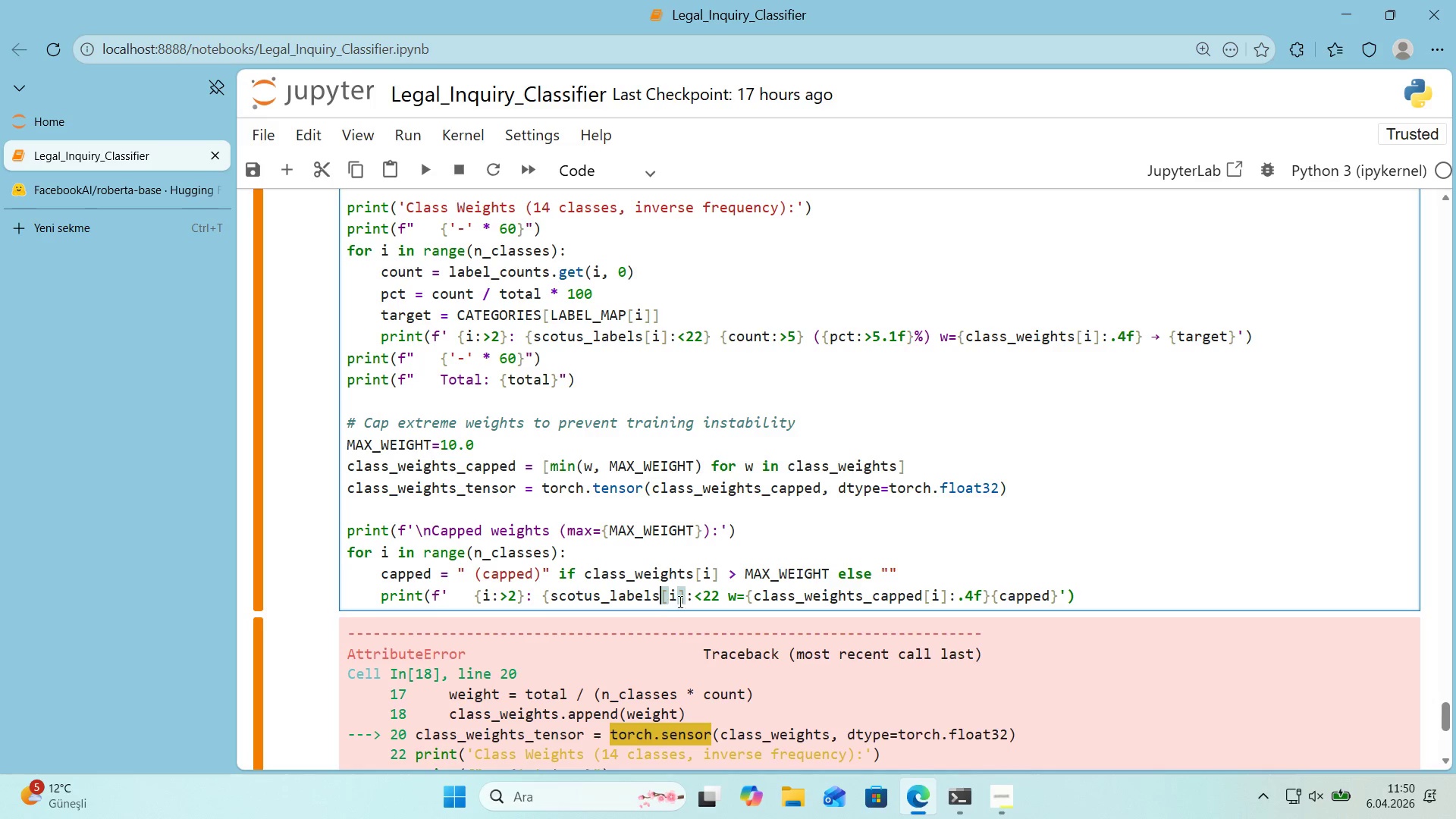 
left_click([680, 601])
 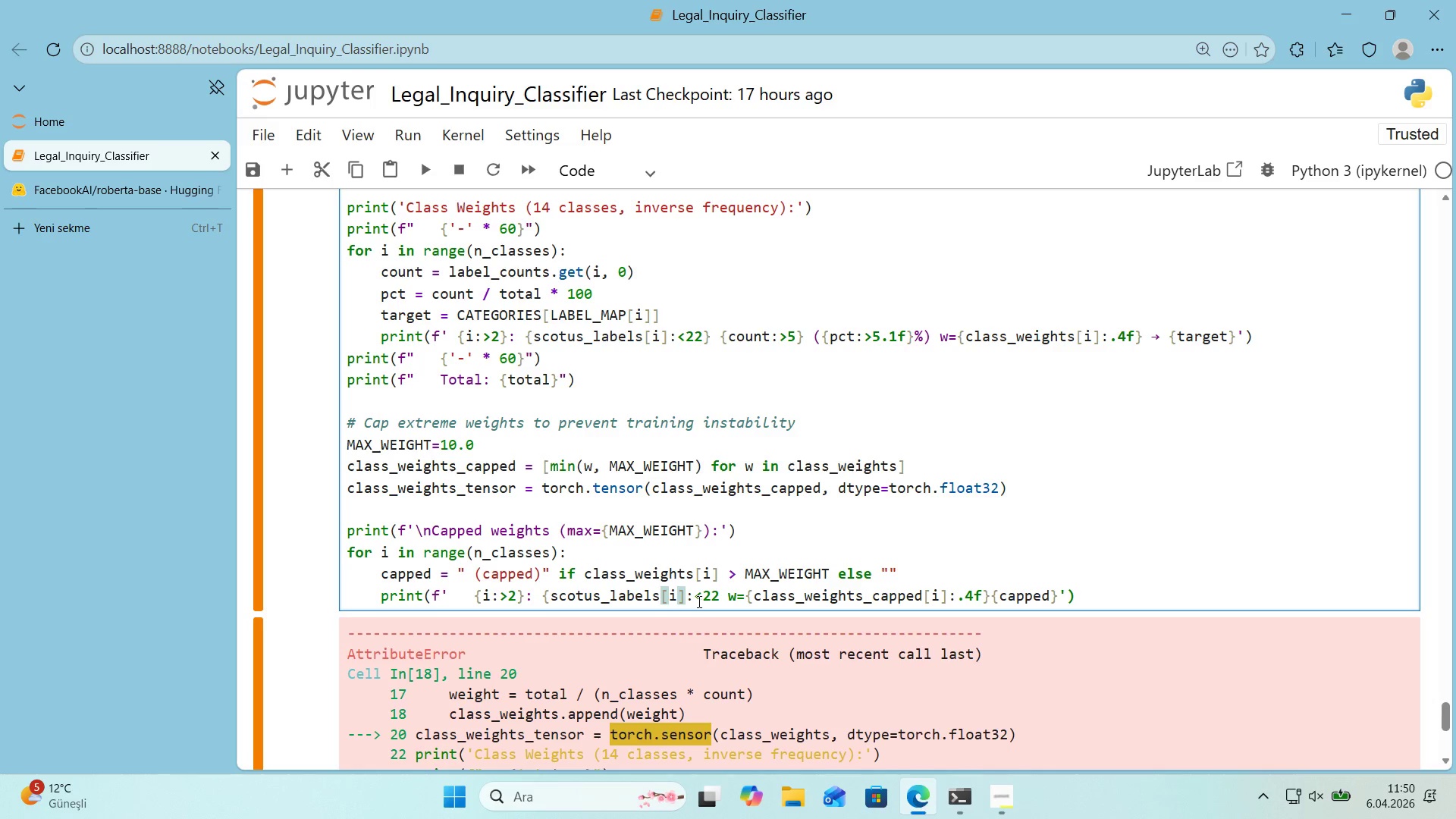 
double_click([722, 600])
 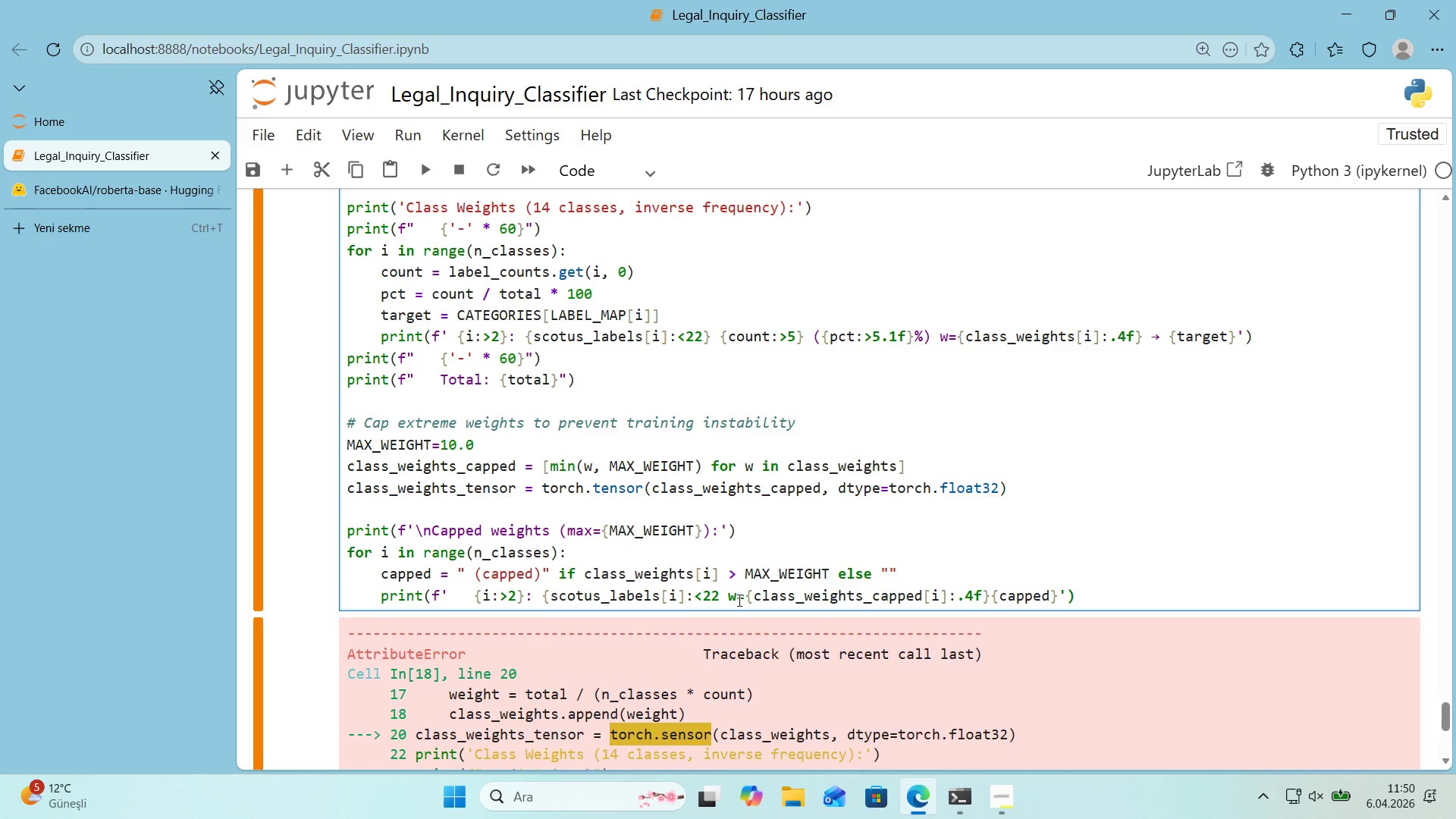 
key(Alt+Control+0)
 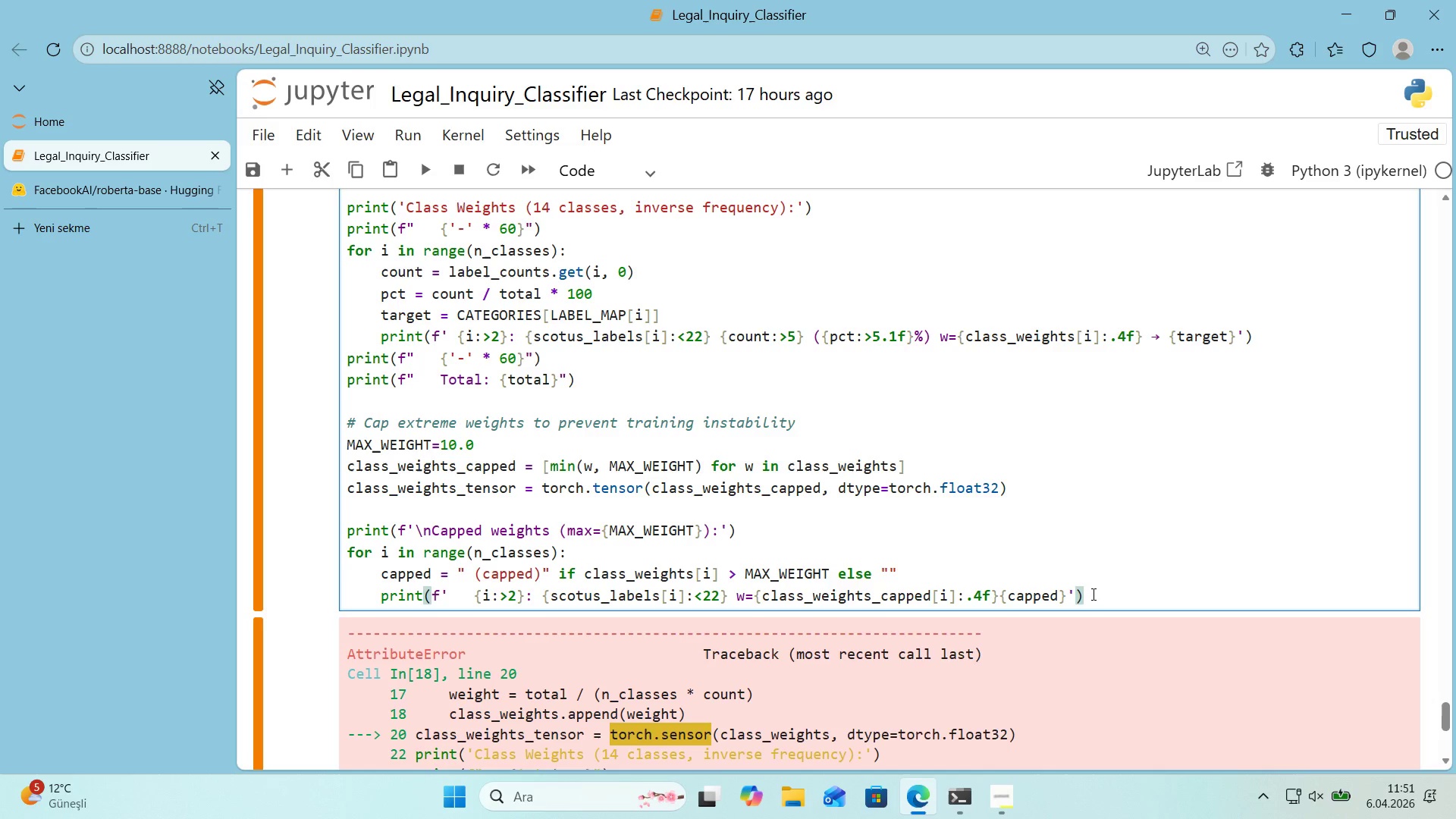 
key(Enter)
 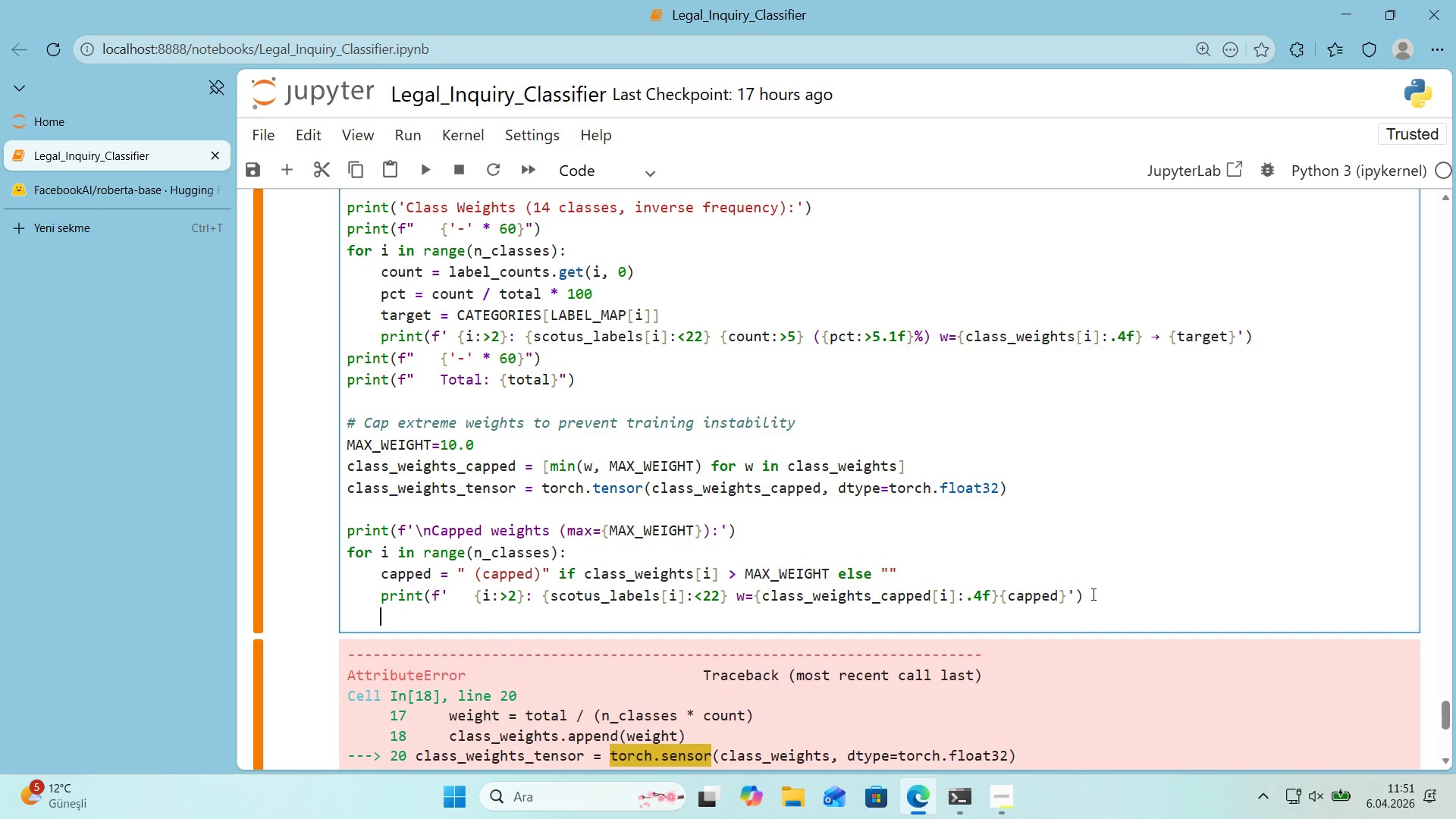 
key(Backspace)
type(pr'nt*()
 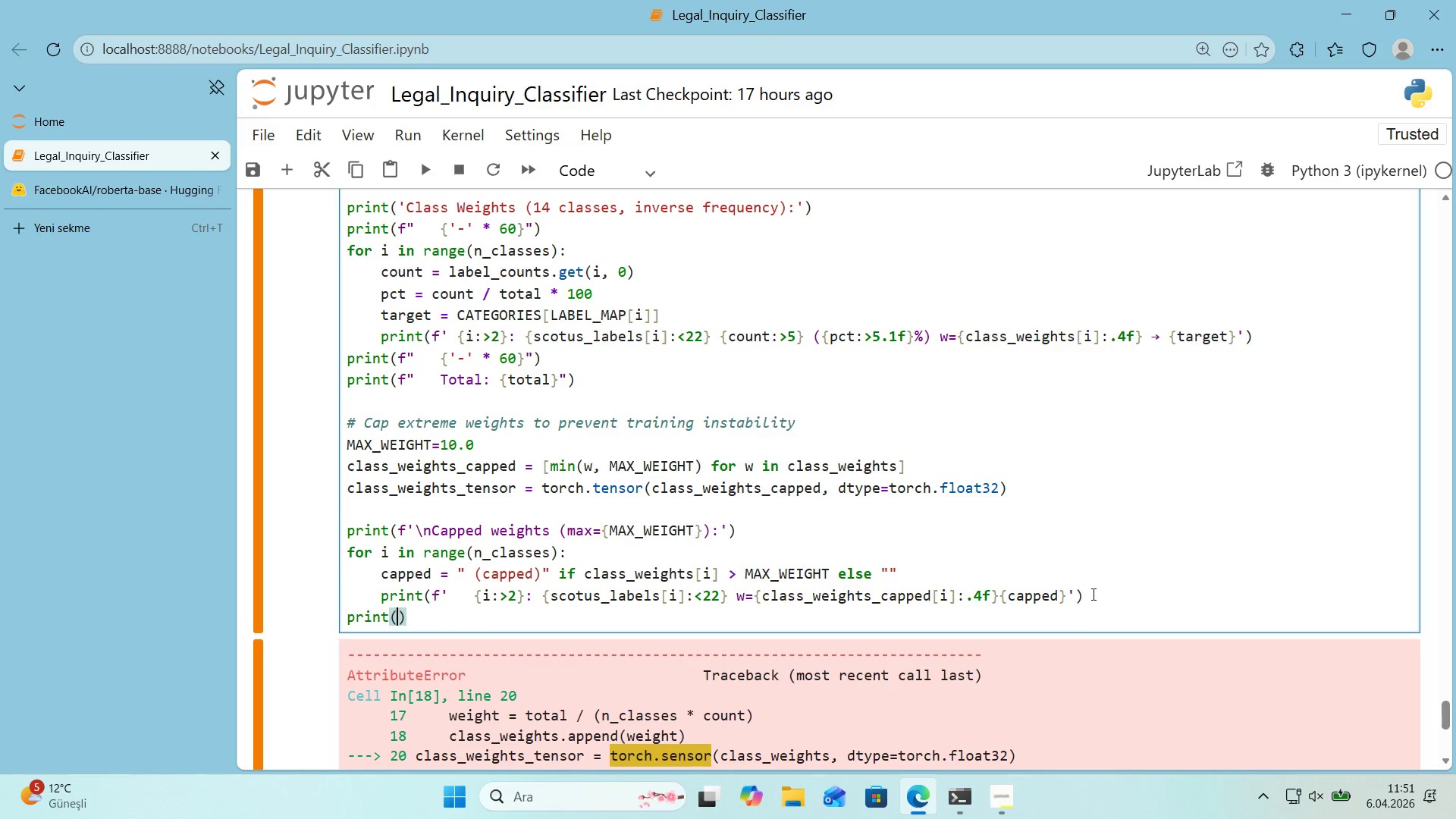 
 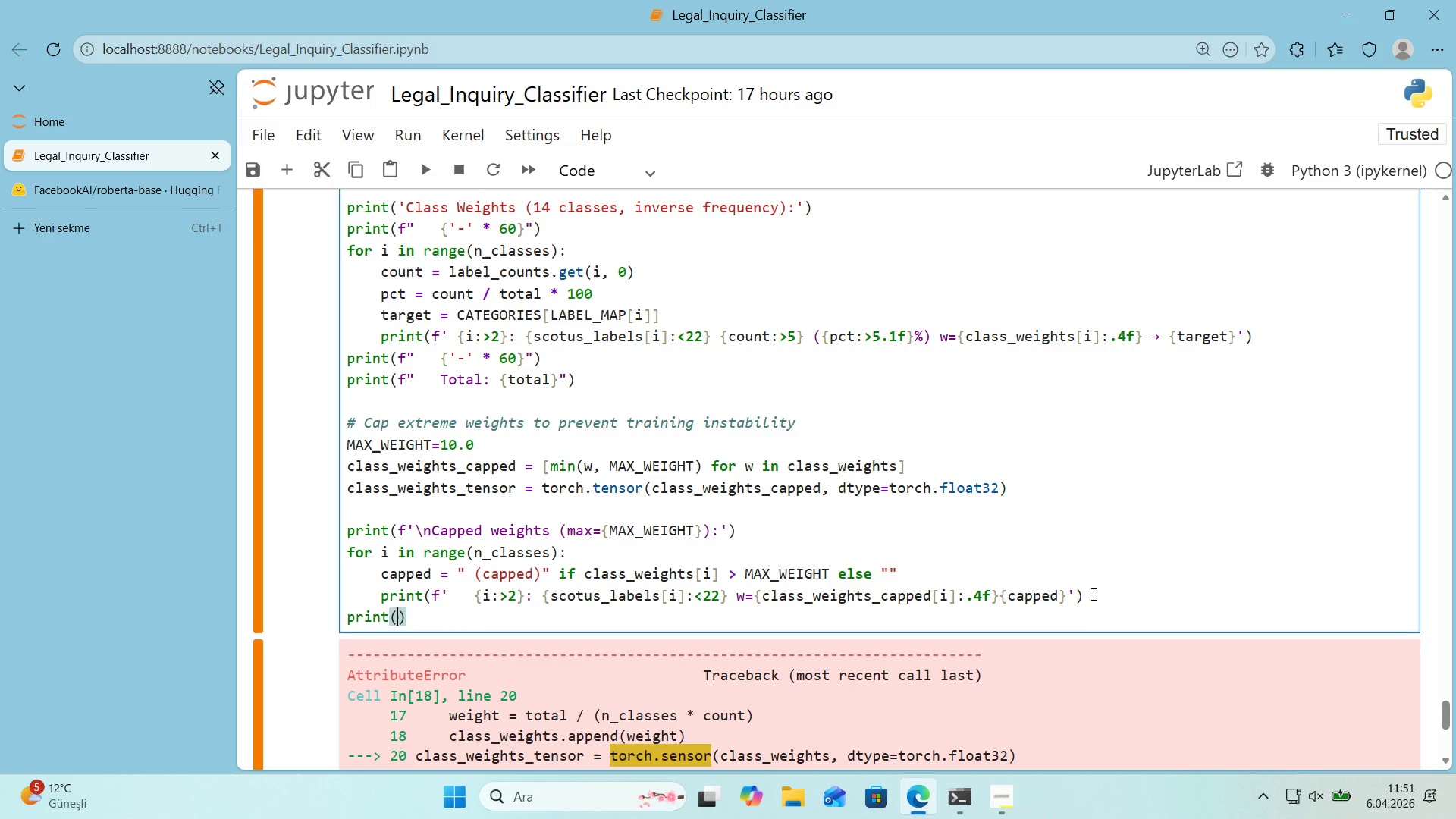 
key(ArrowLeft)
 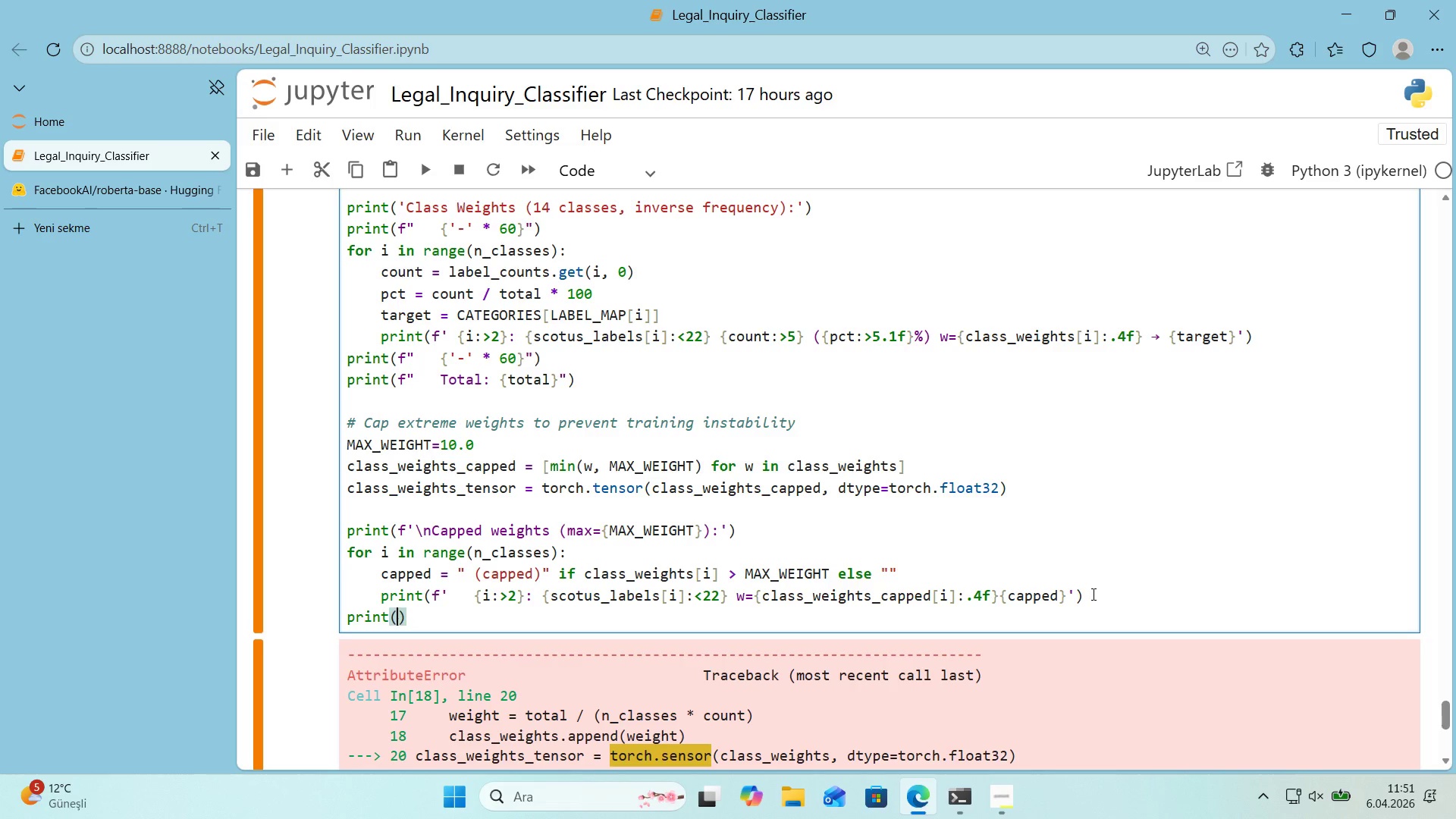 
type(f@@)
 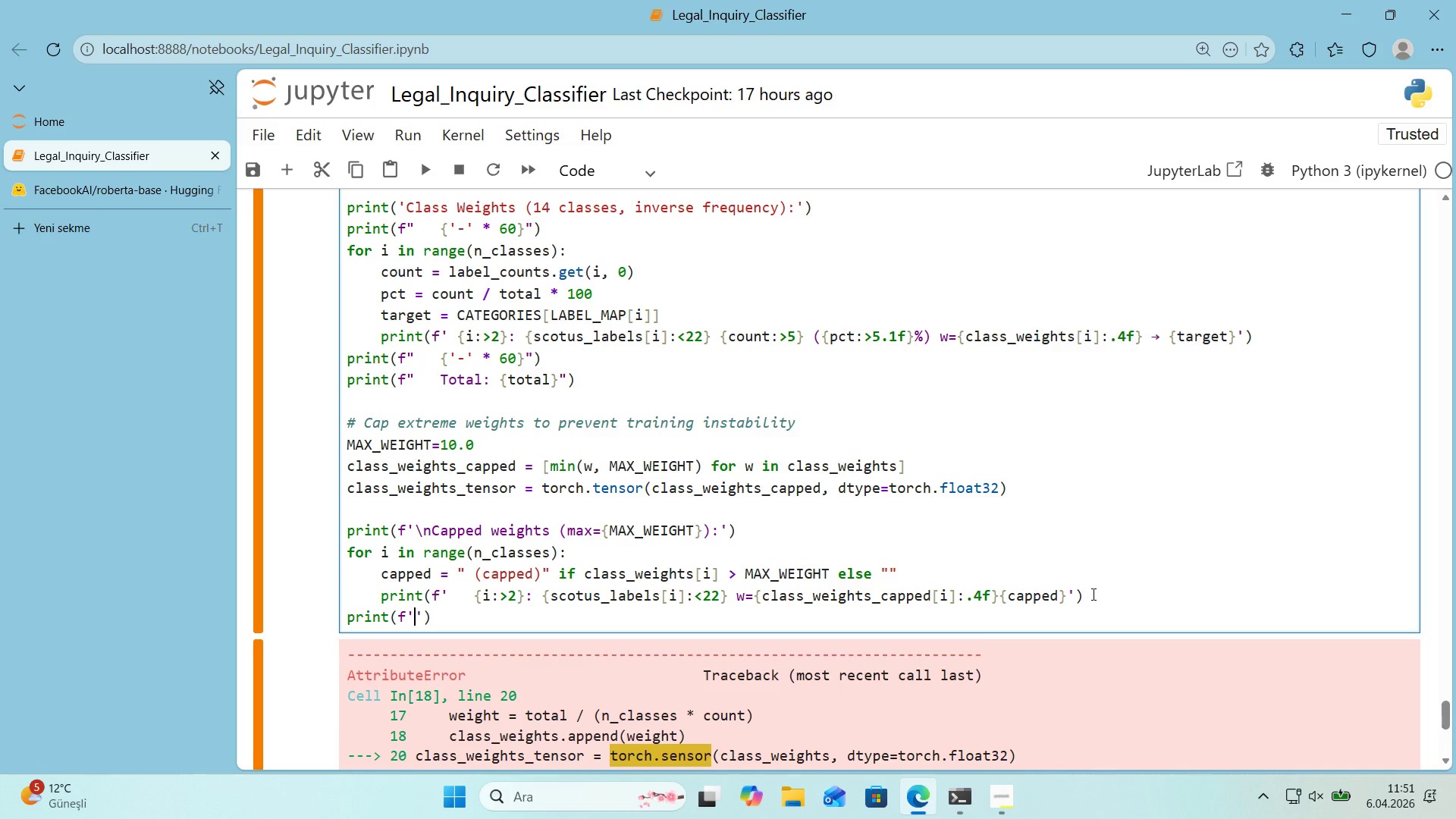 
 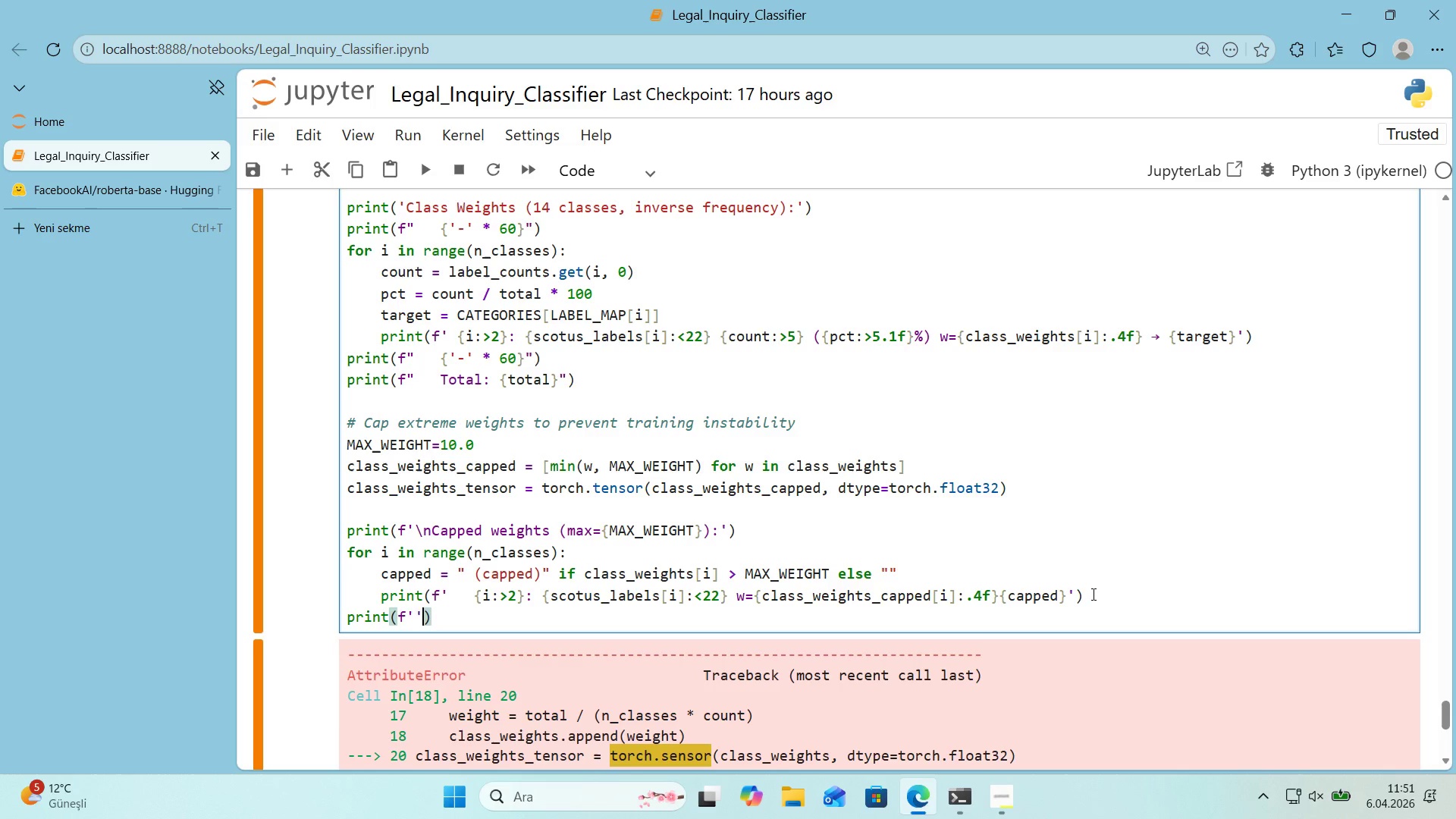 
key(ArrowLeft)
 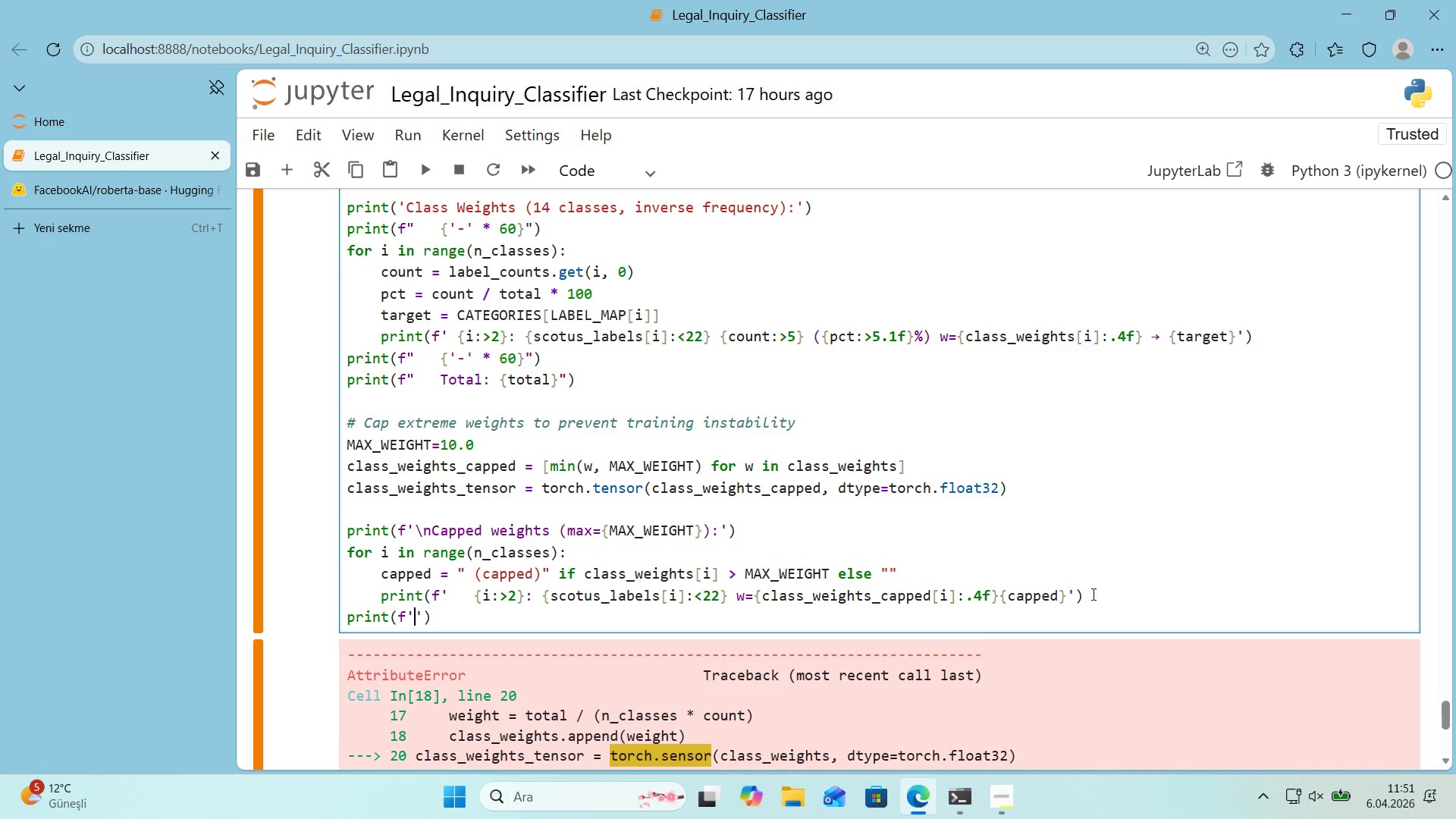 
key(Alt+Control+IntlYen)
 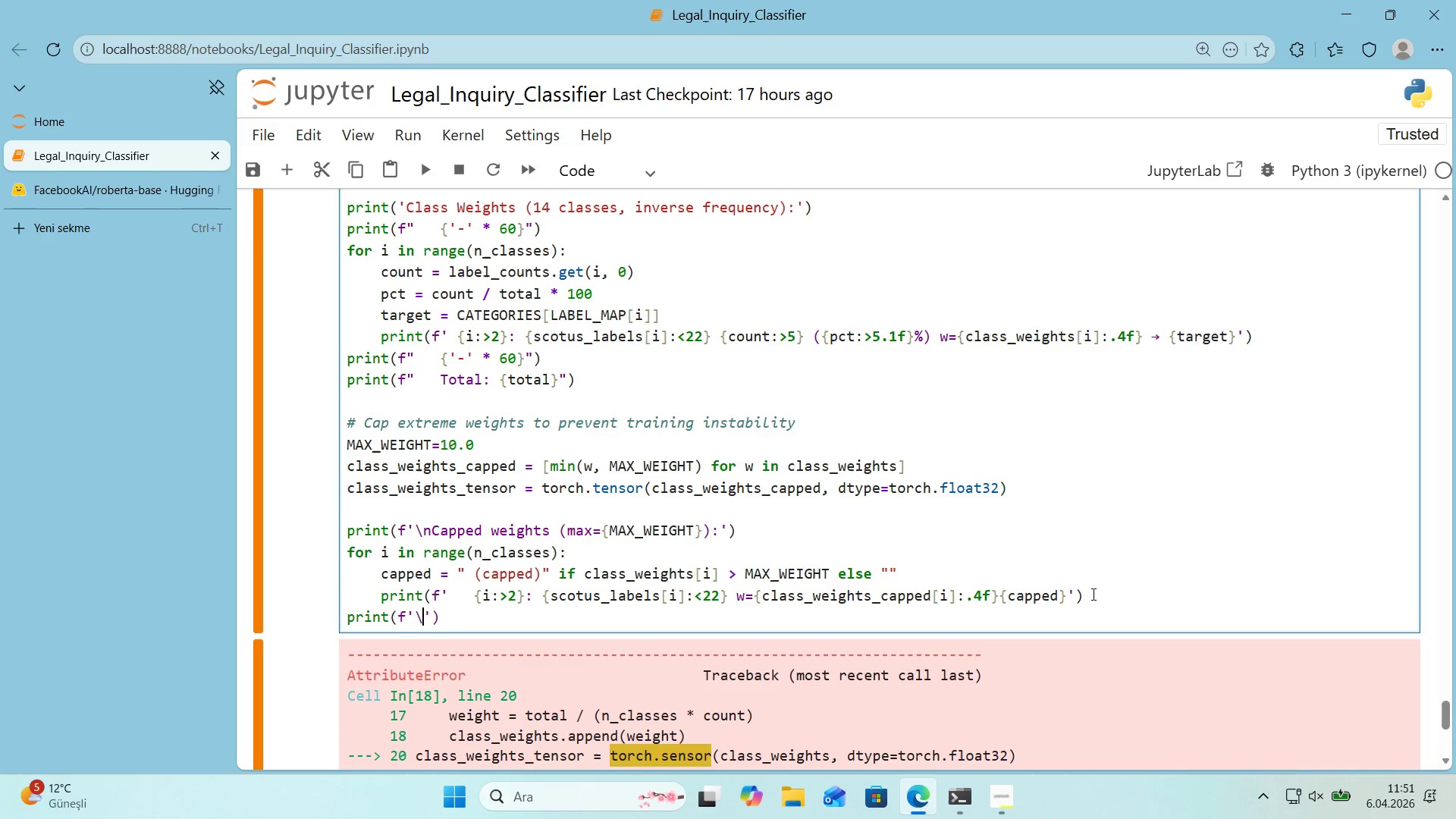 
type(n Capped we'ghts tensor> )
 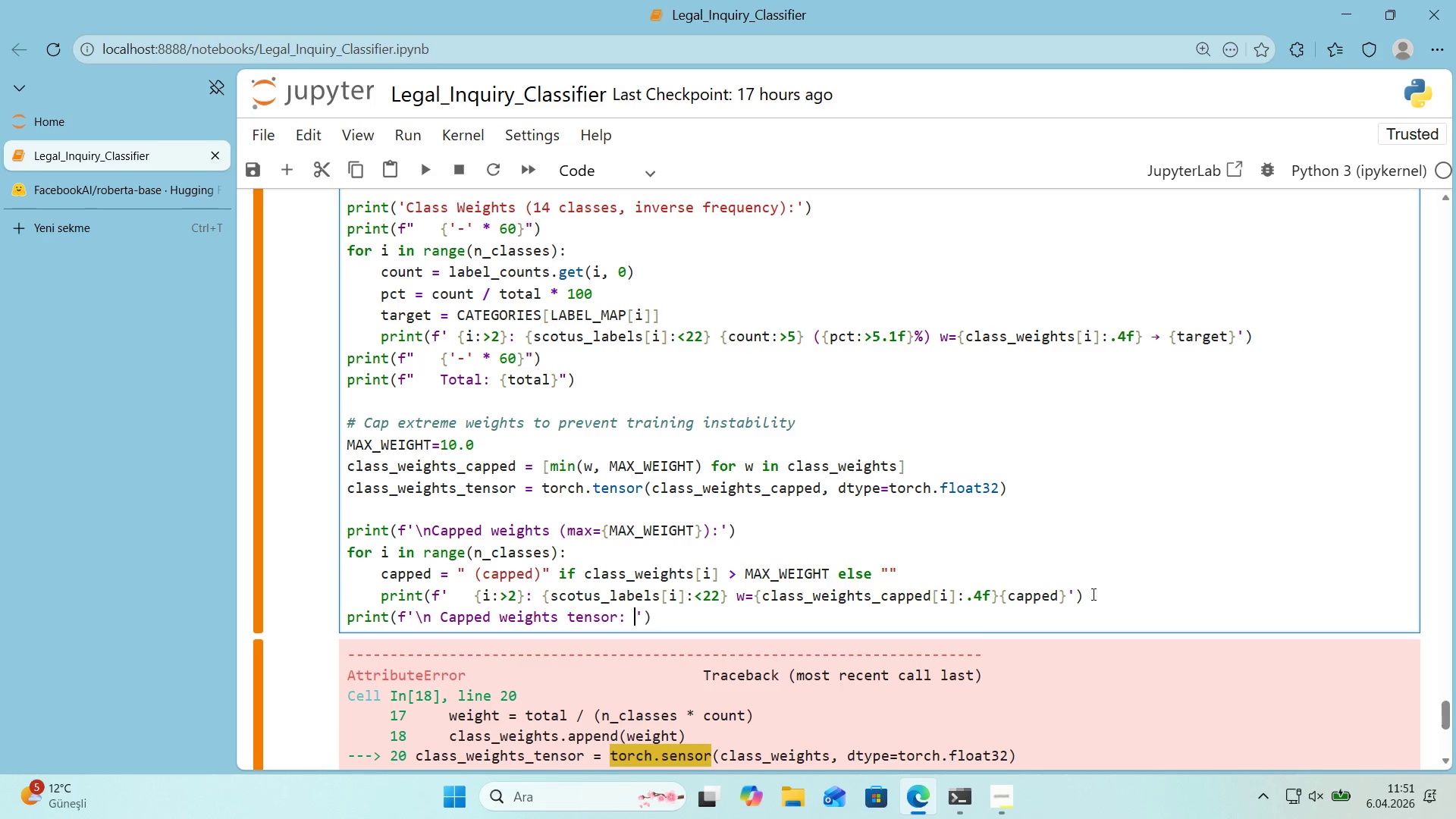 
key(Alt+Control+7)
 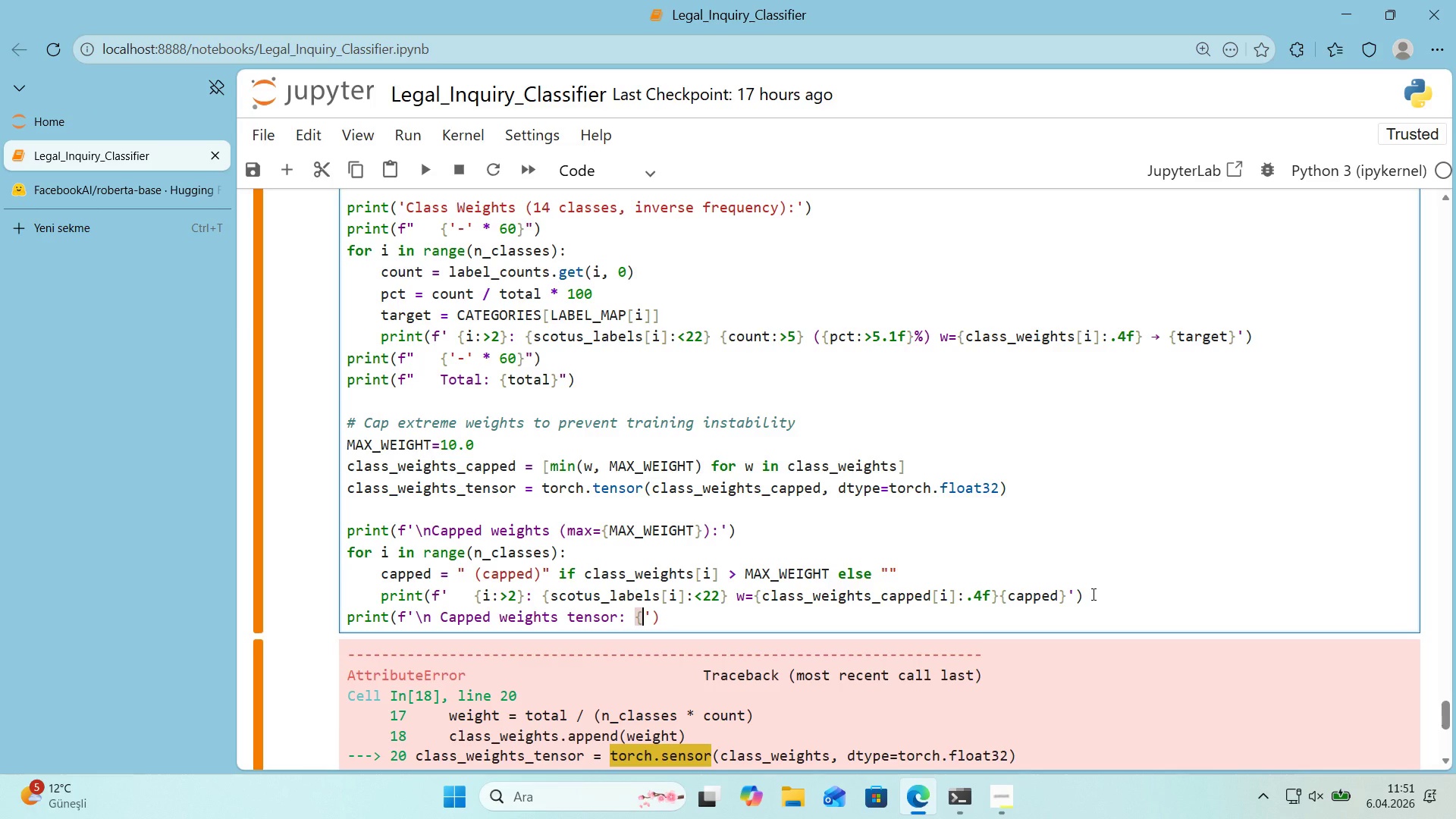 
key(Alt+Control+0)
 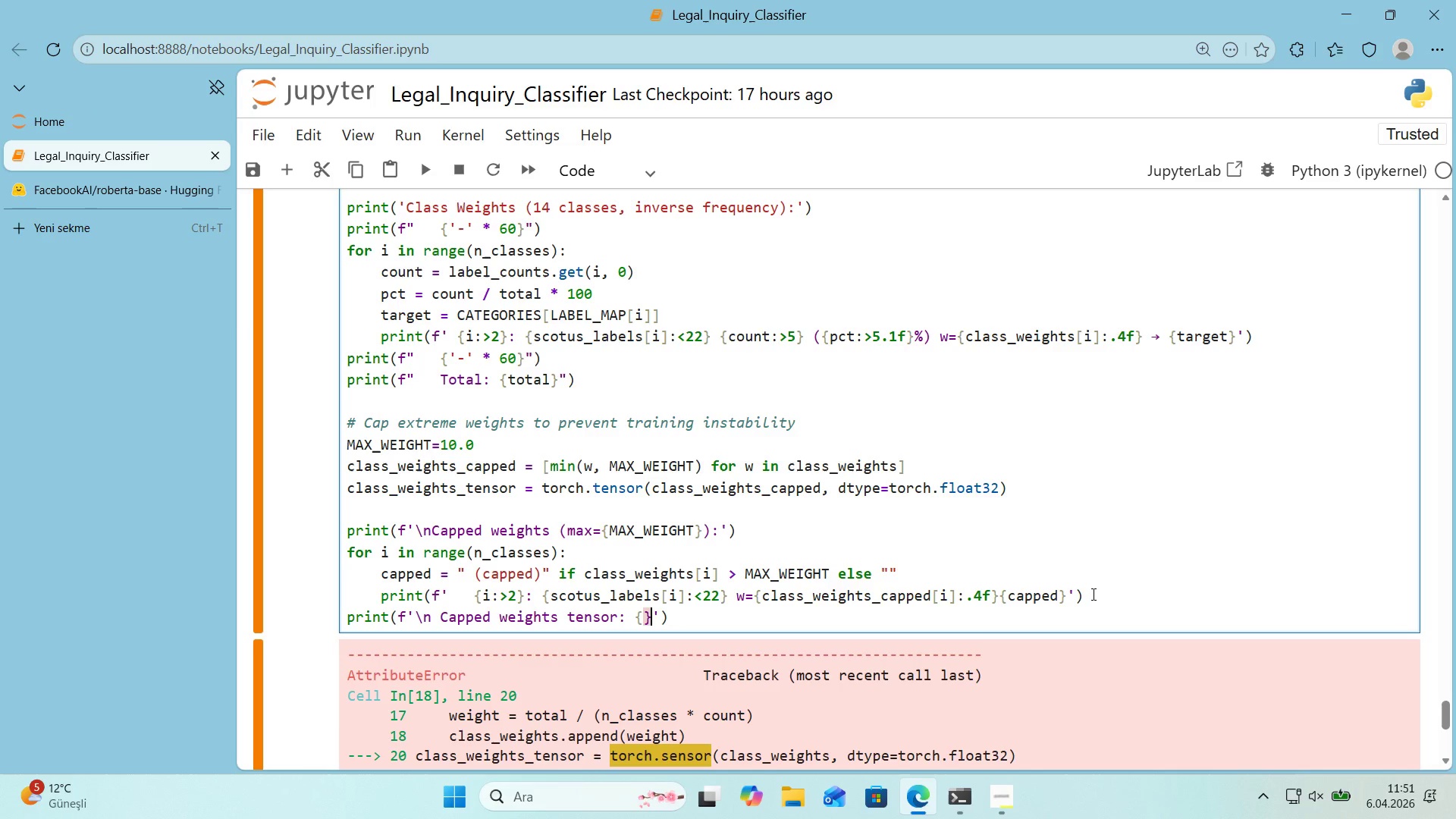 
key(Control+ControlRight)
 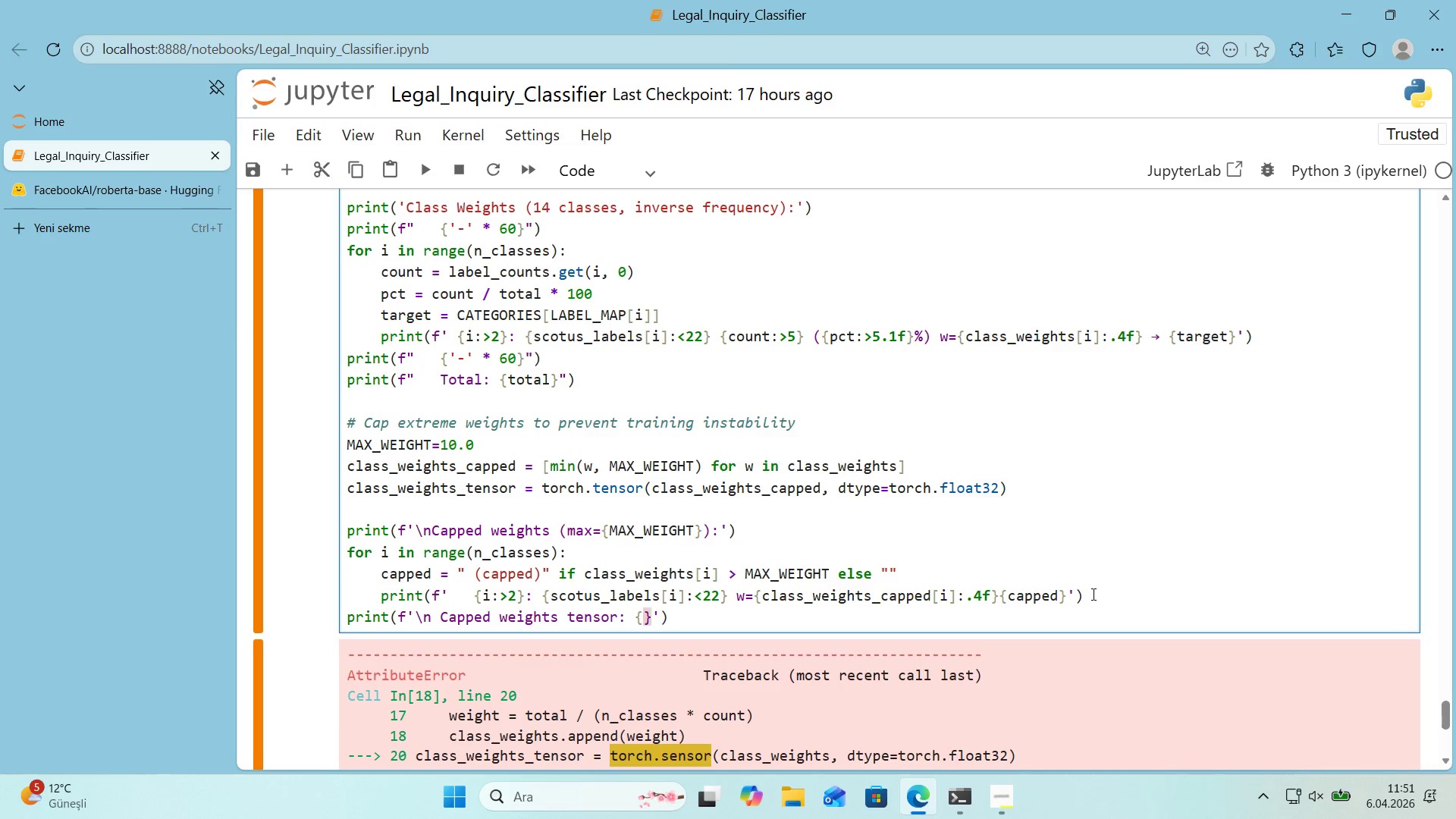 
type(class)
 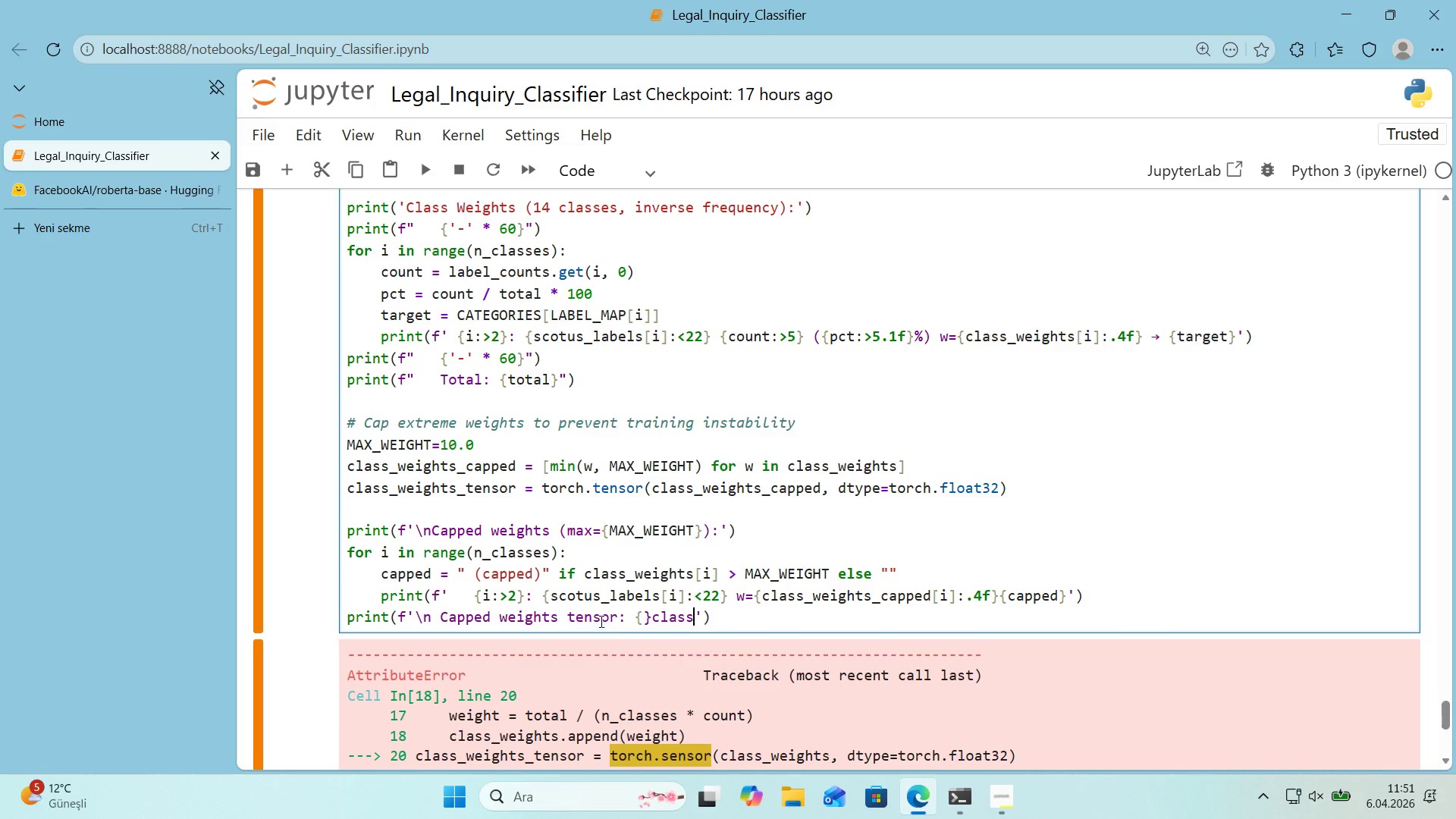 
double_click([670, 618])
 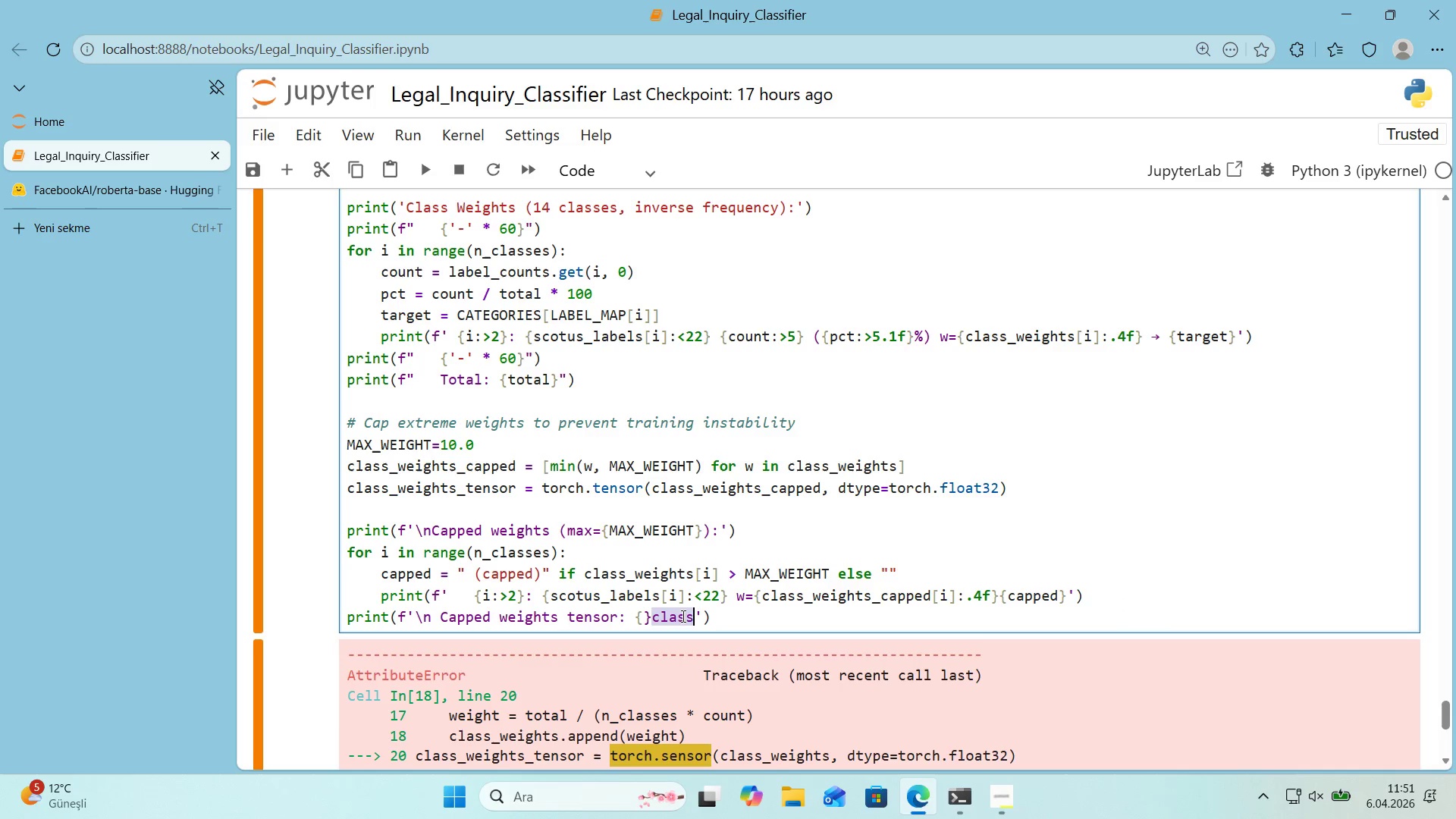 
left_click_drag(start_coordinate=[675, 615], to_coordinate=[643, 620])
 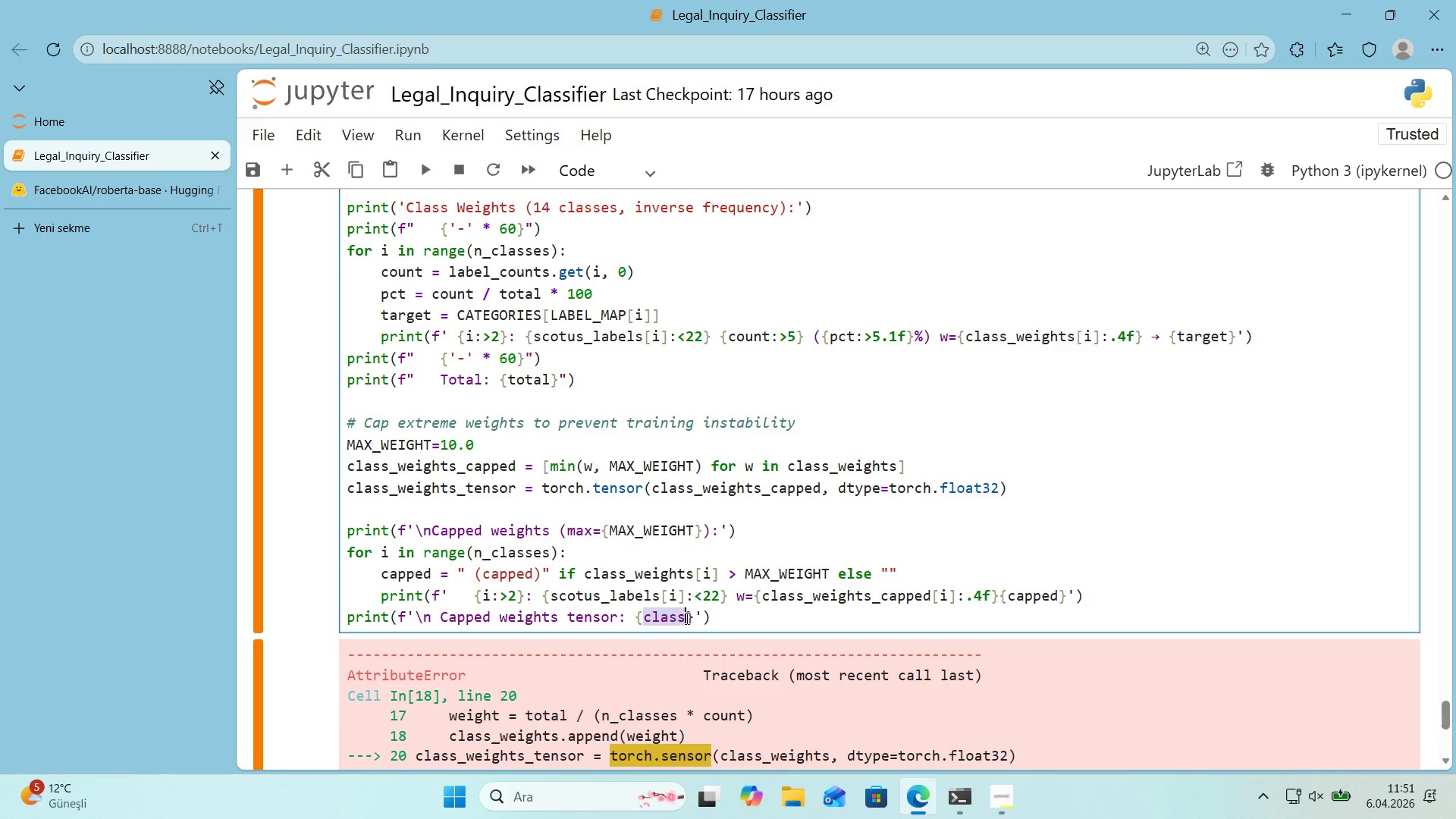 
left_click([686, 617])
 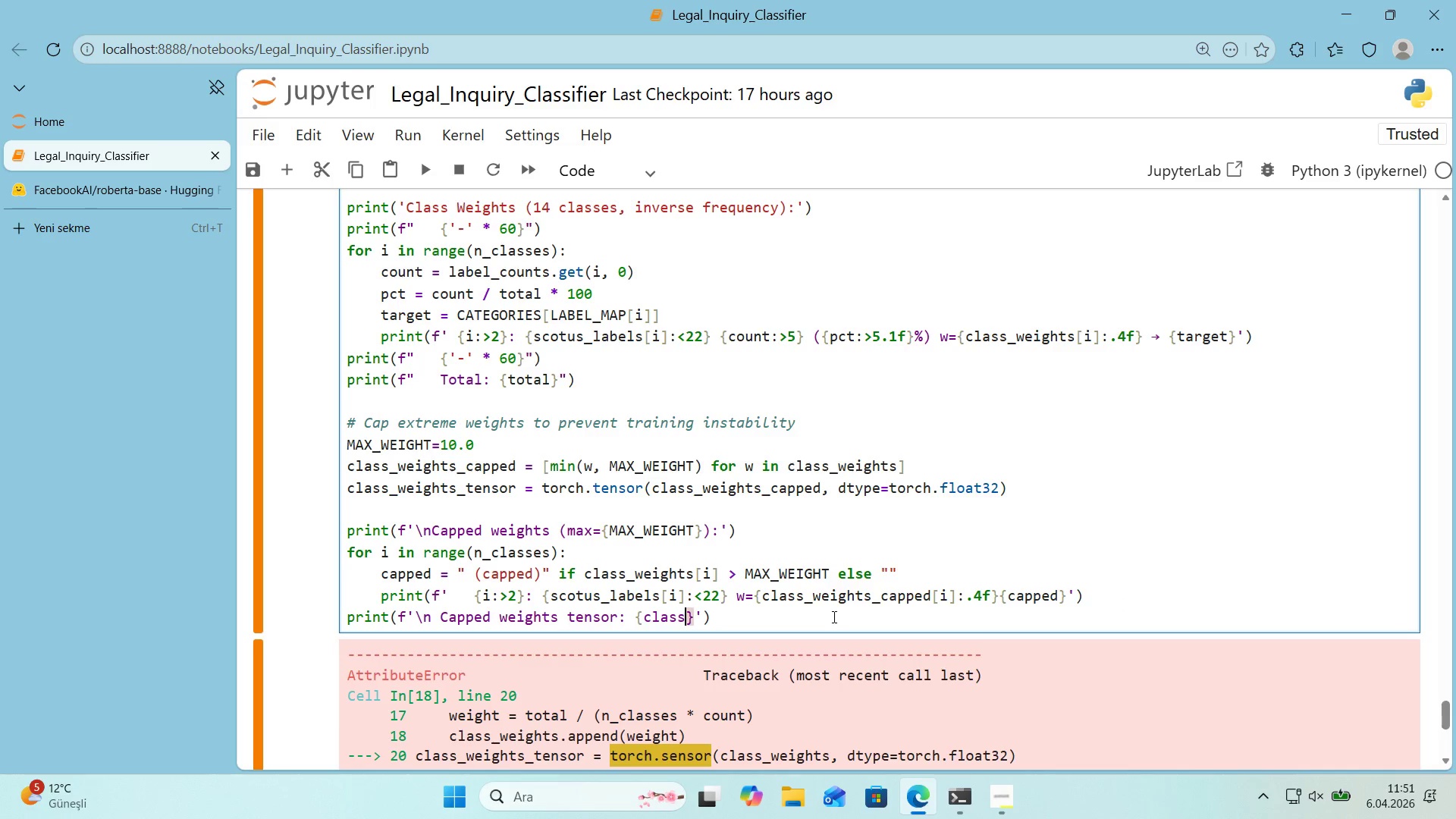 
wait(6.61)
 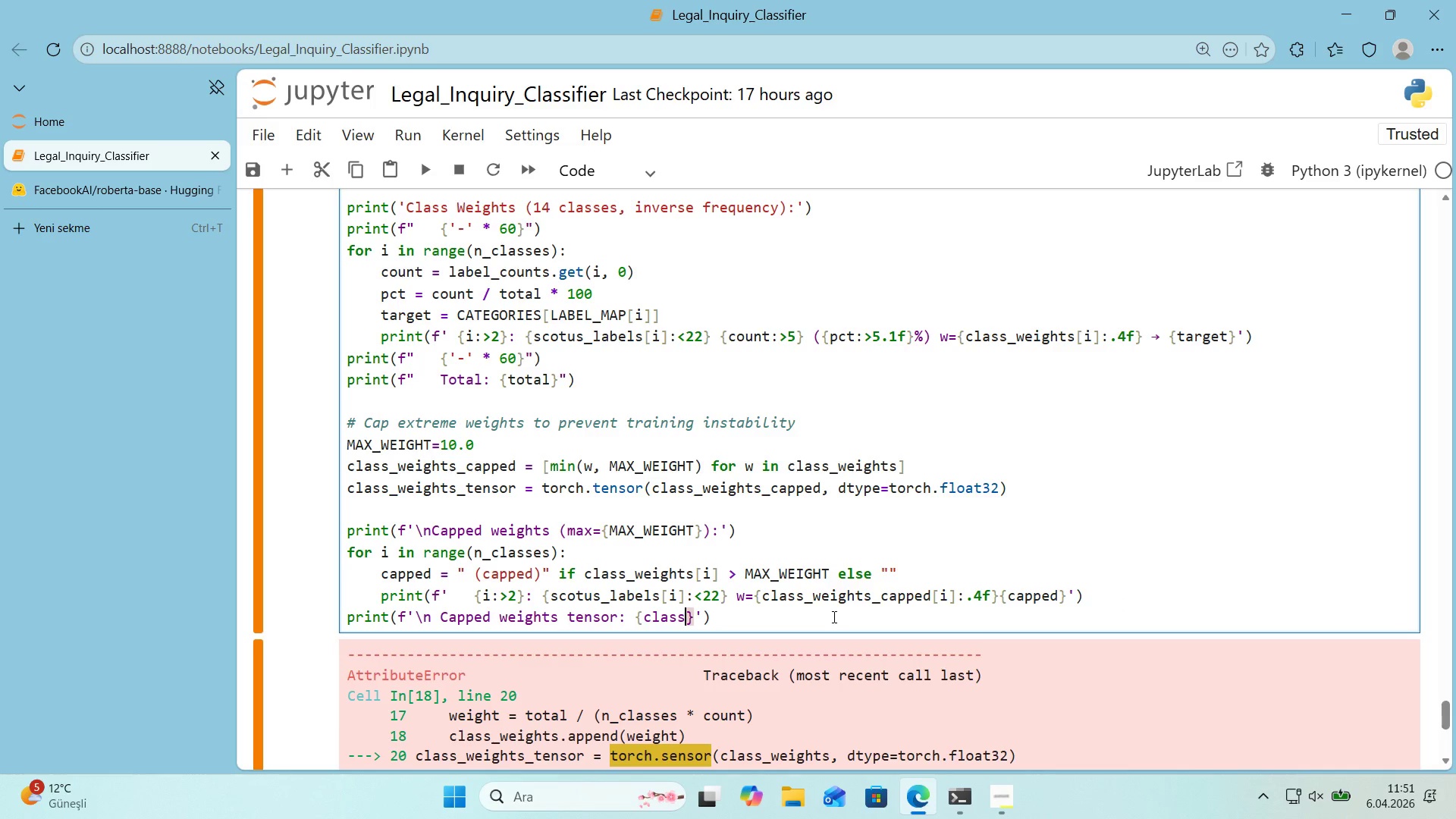 
type(_we'ghts_tensor)
 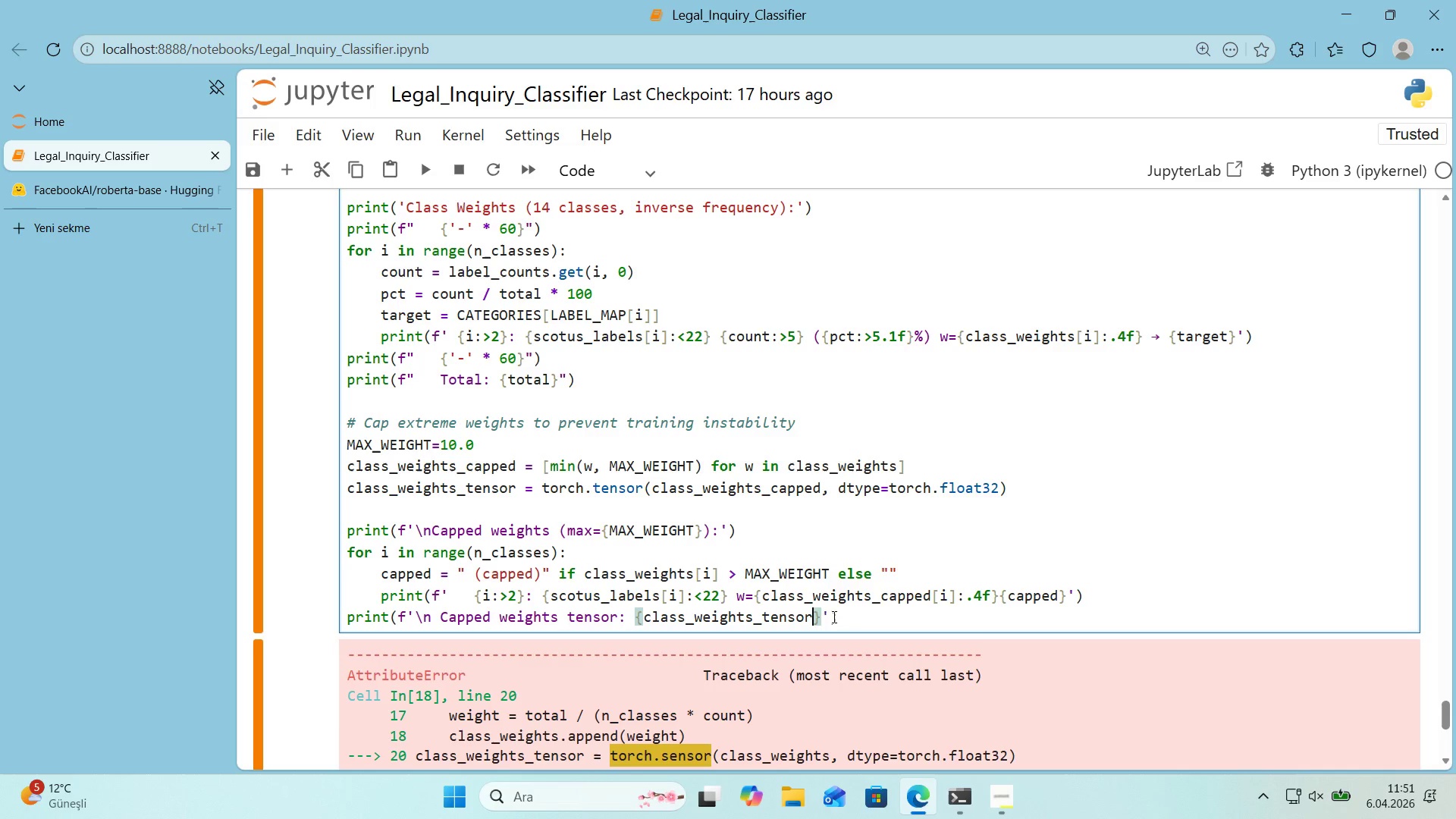 
key(ArrowRight)
 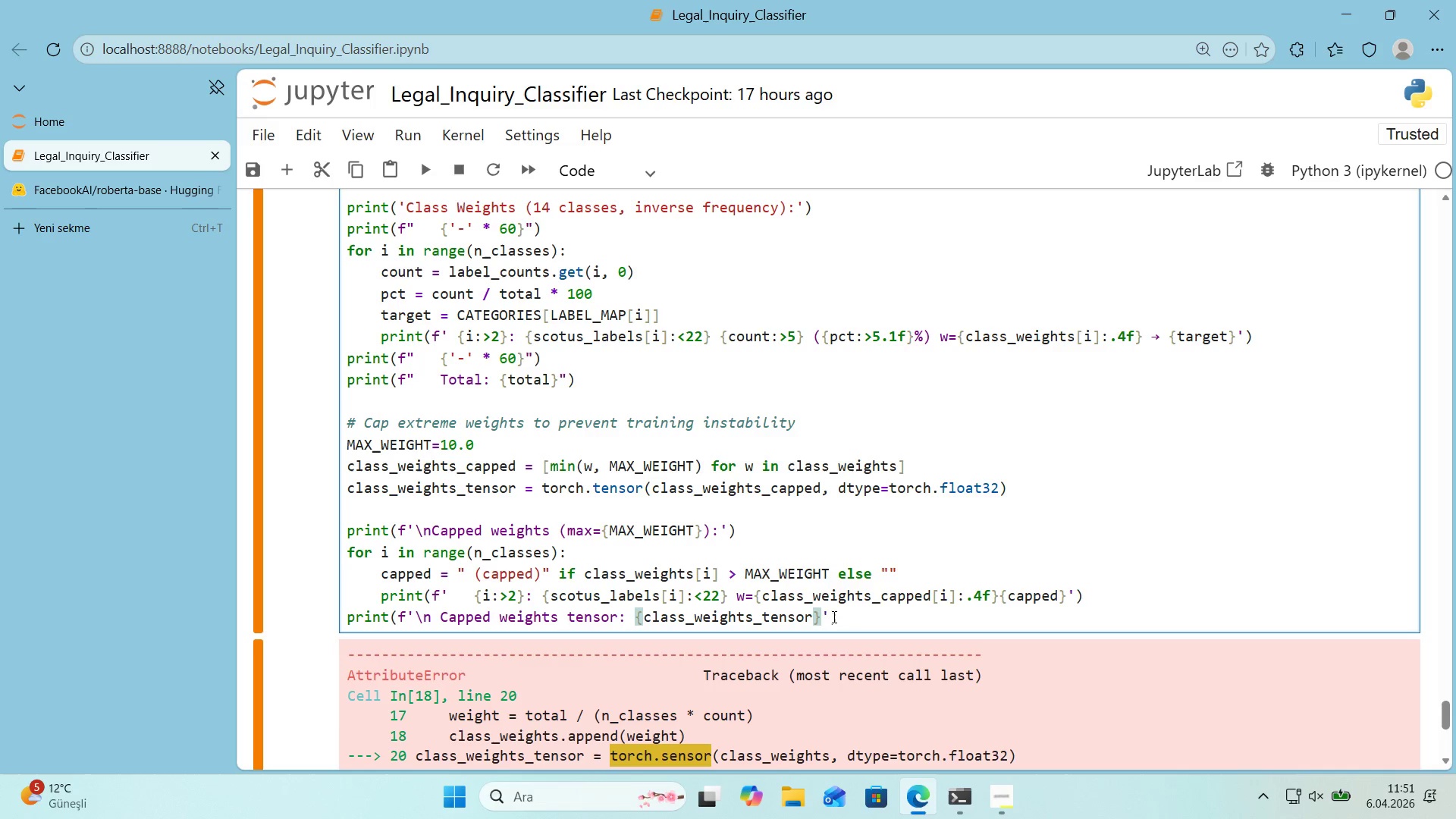 
key(ArrowRight)
 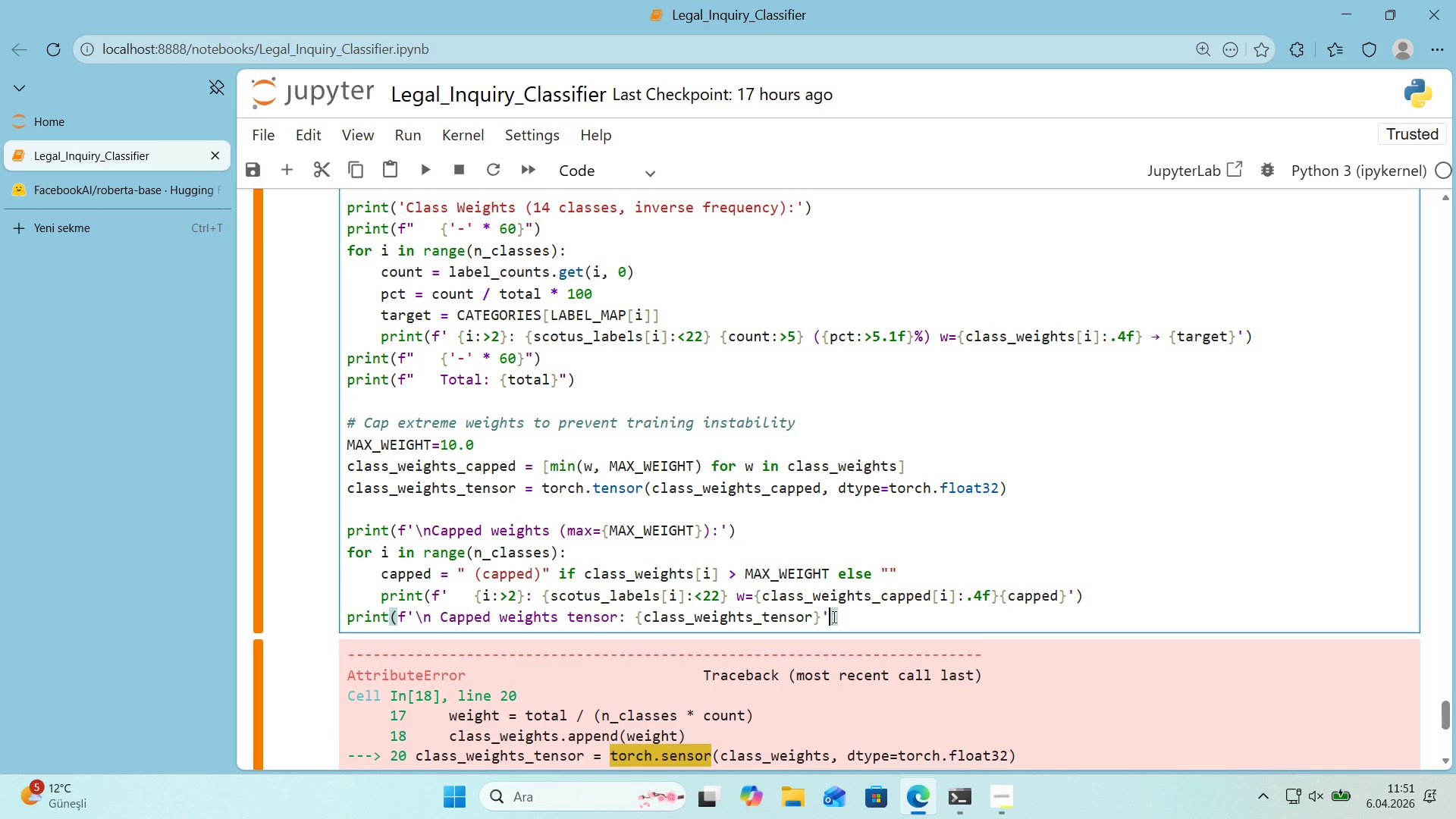 
key(ArrowRight)
 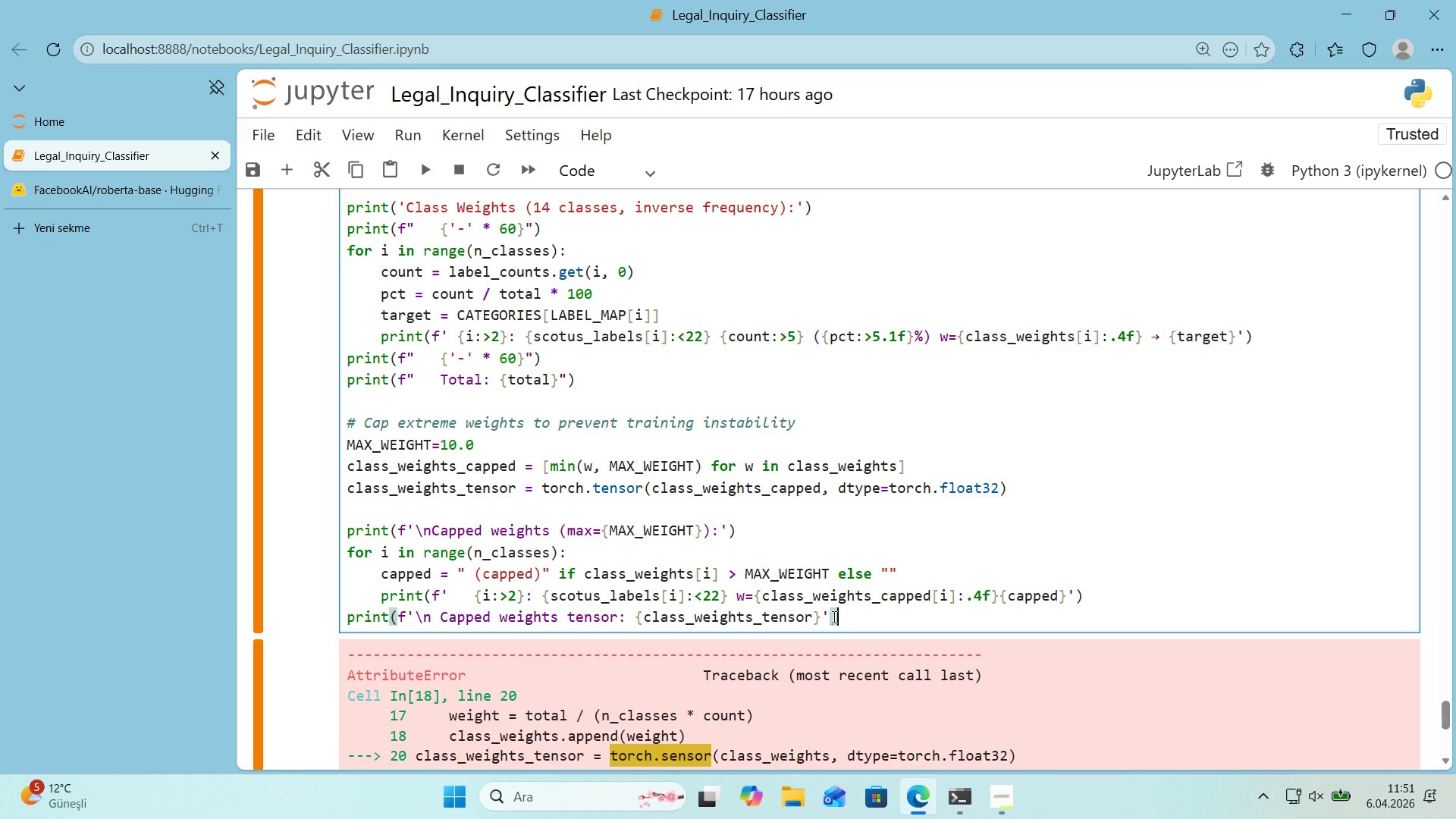 
wait(10.94)
 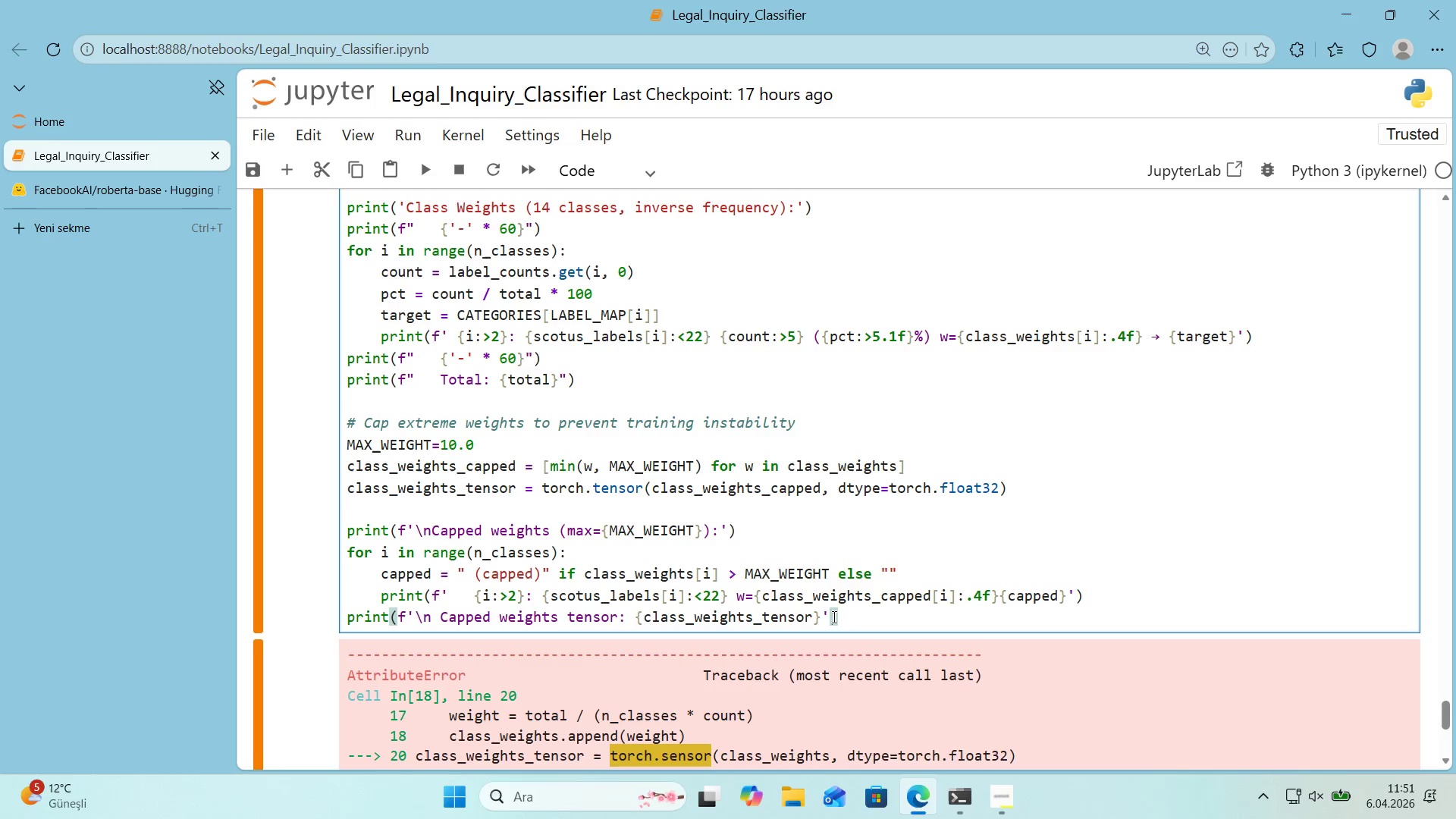 
key(Shift+Enter)
 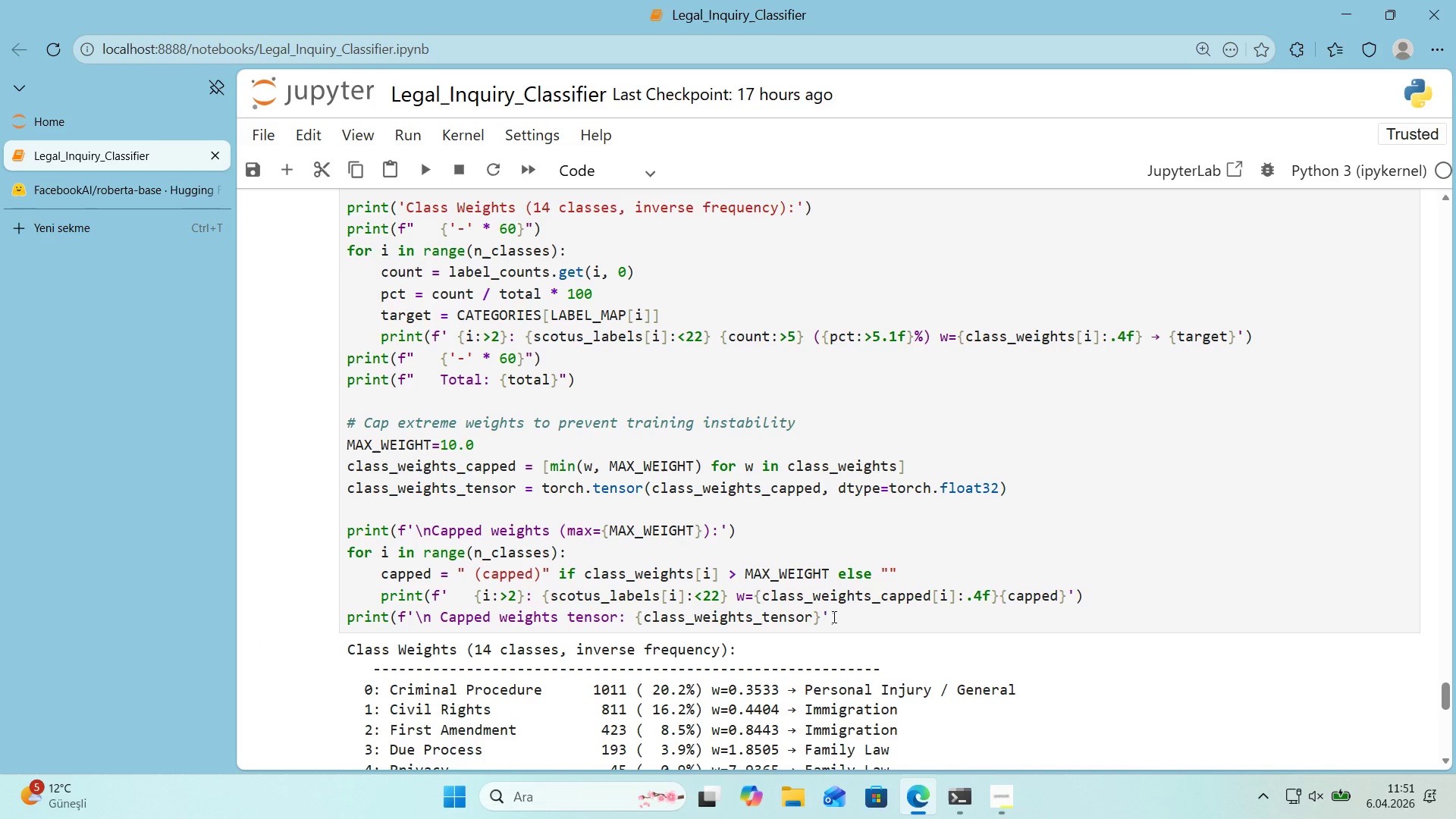 
scroll: coordinate [844, 613], scroll_direction: down, amount: 4.0
 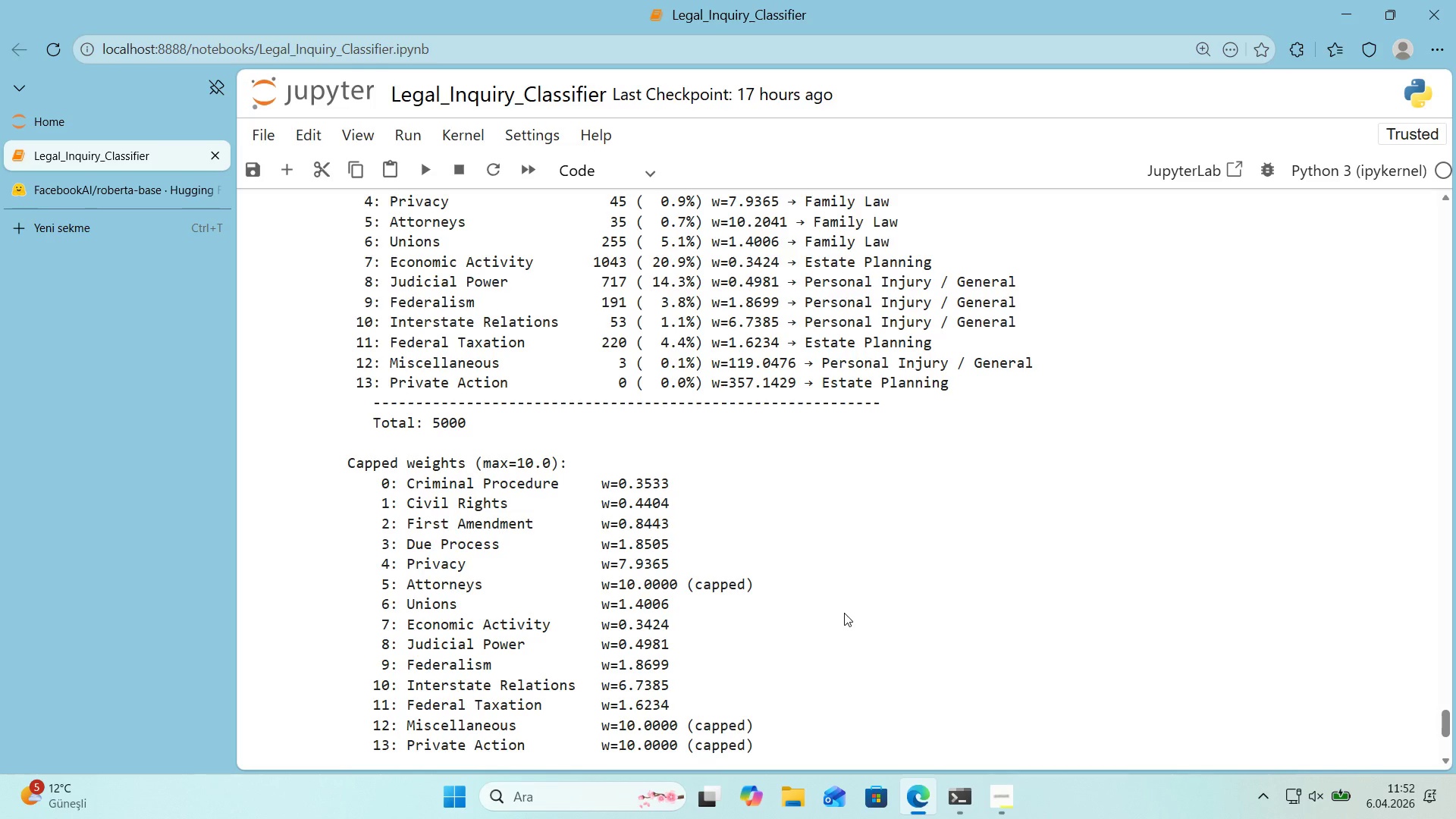 
wait(28.02)
 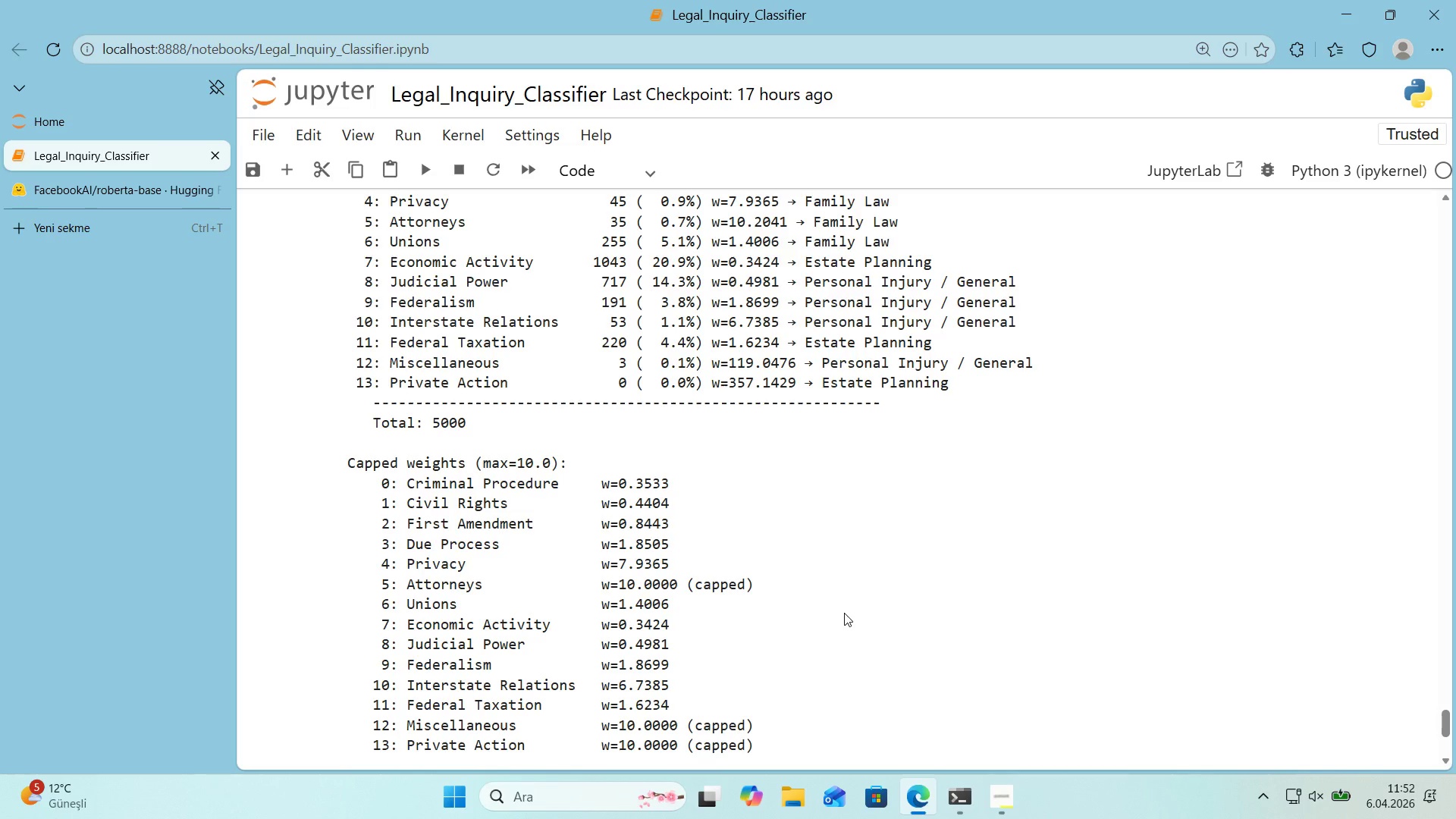 
scroll: coordinate [844, 613], scroll_direction: down, amount: 1.0
 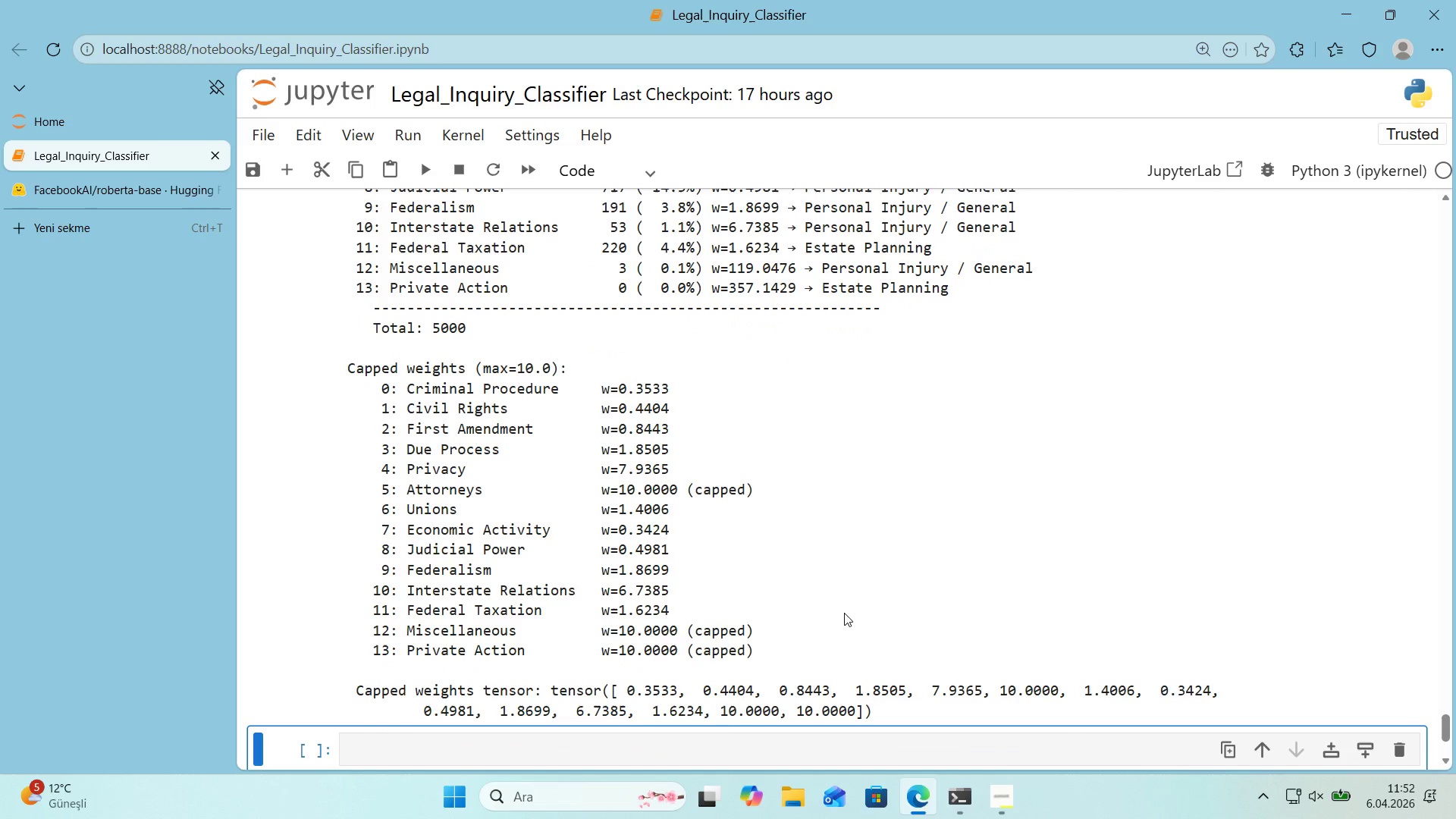 
scroll: coordinate [844, 613], scroll_direction: up, amount: 1.0
 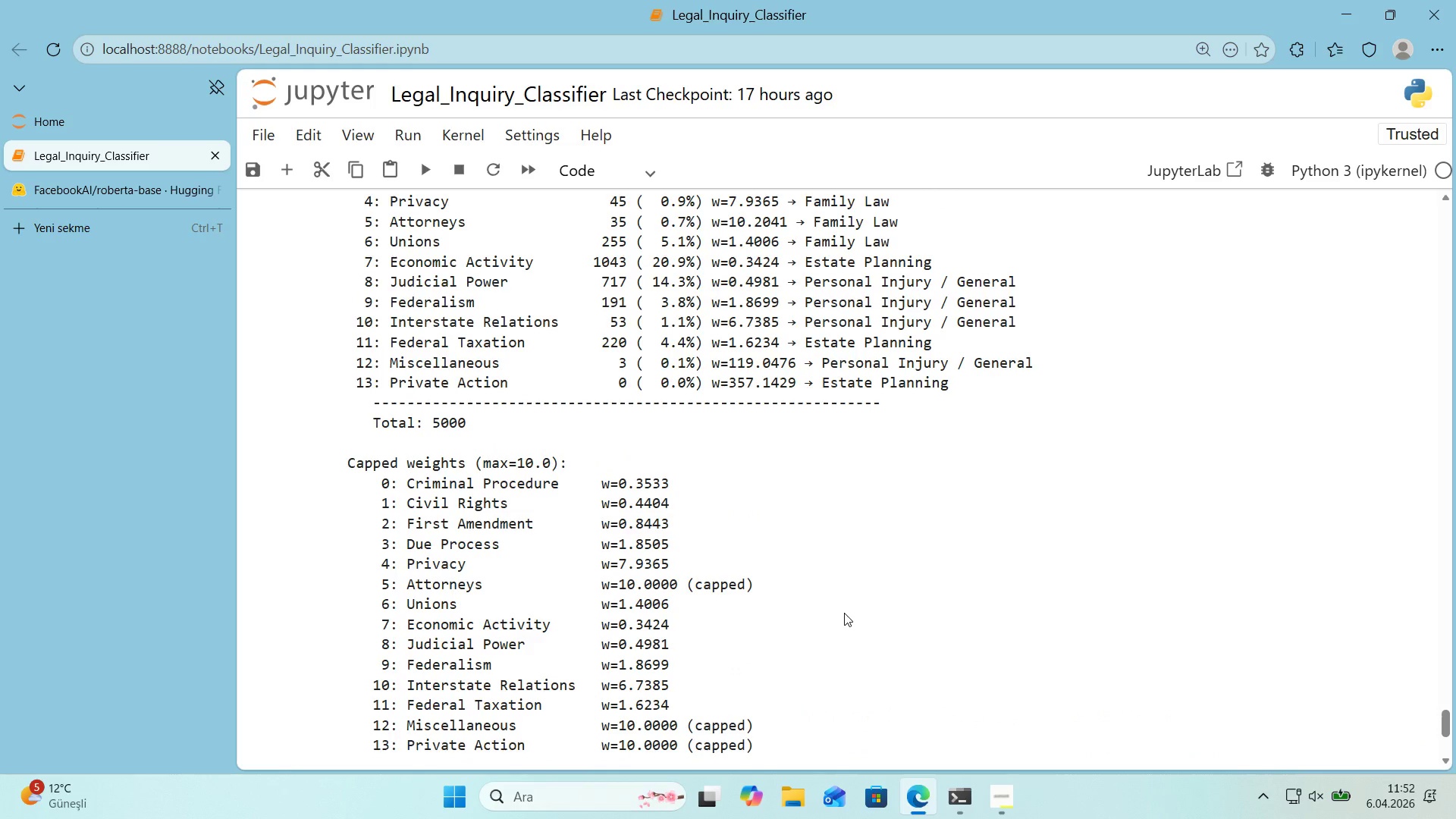 
scroll: coordinate [844, 613], scroll_direction: down, amount: 1.0
 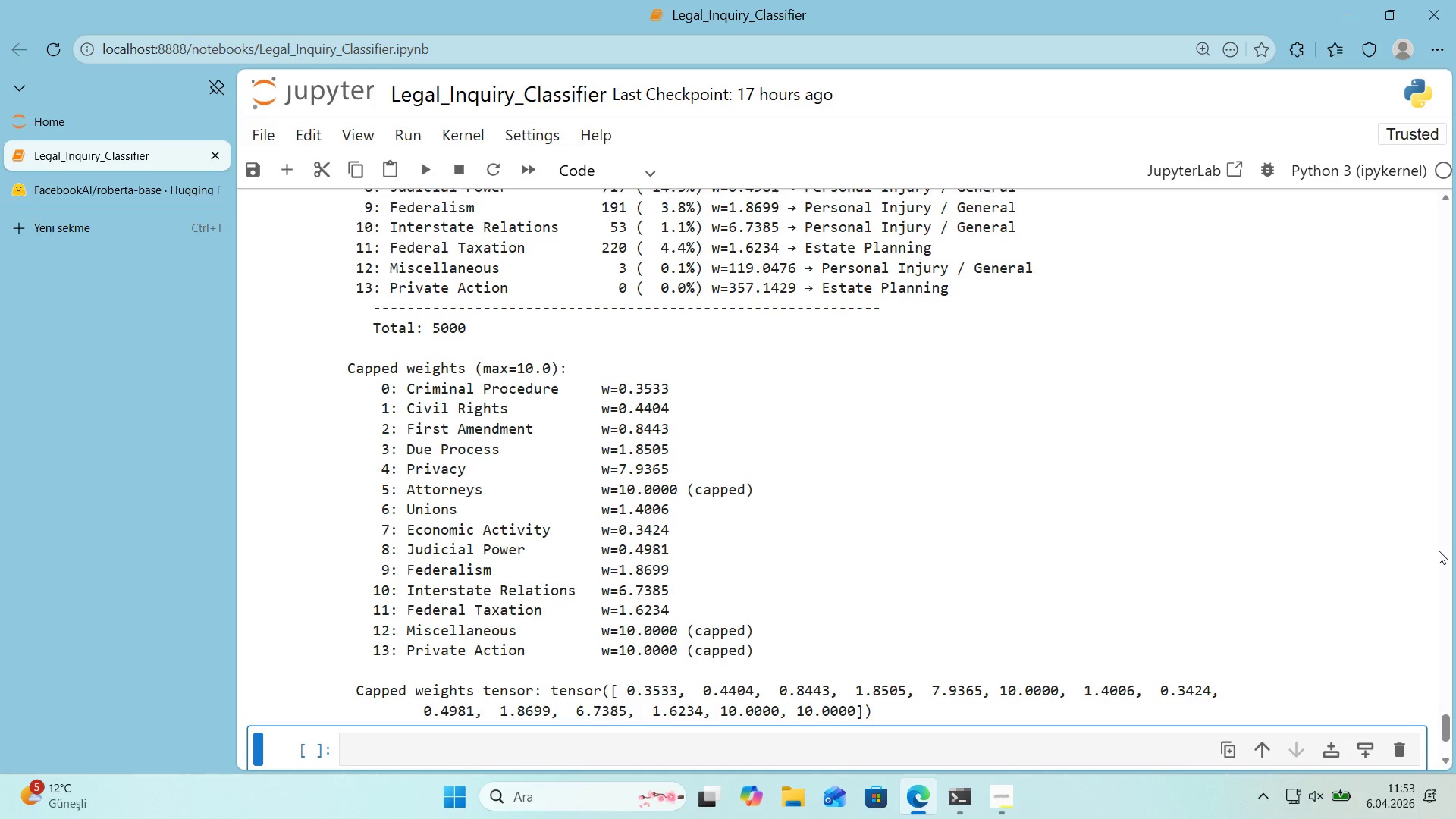 
wait(44.08)
 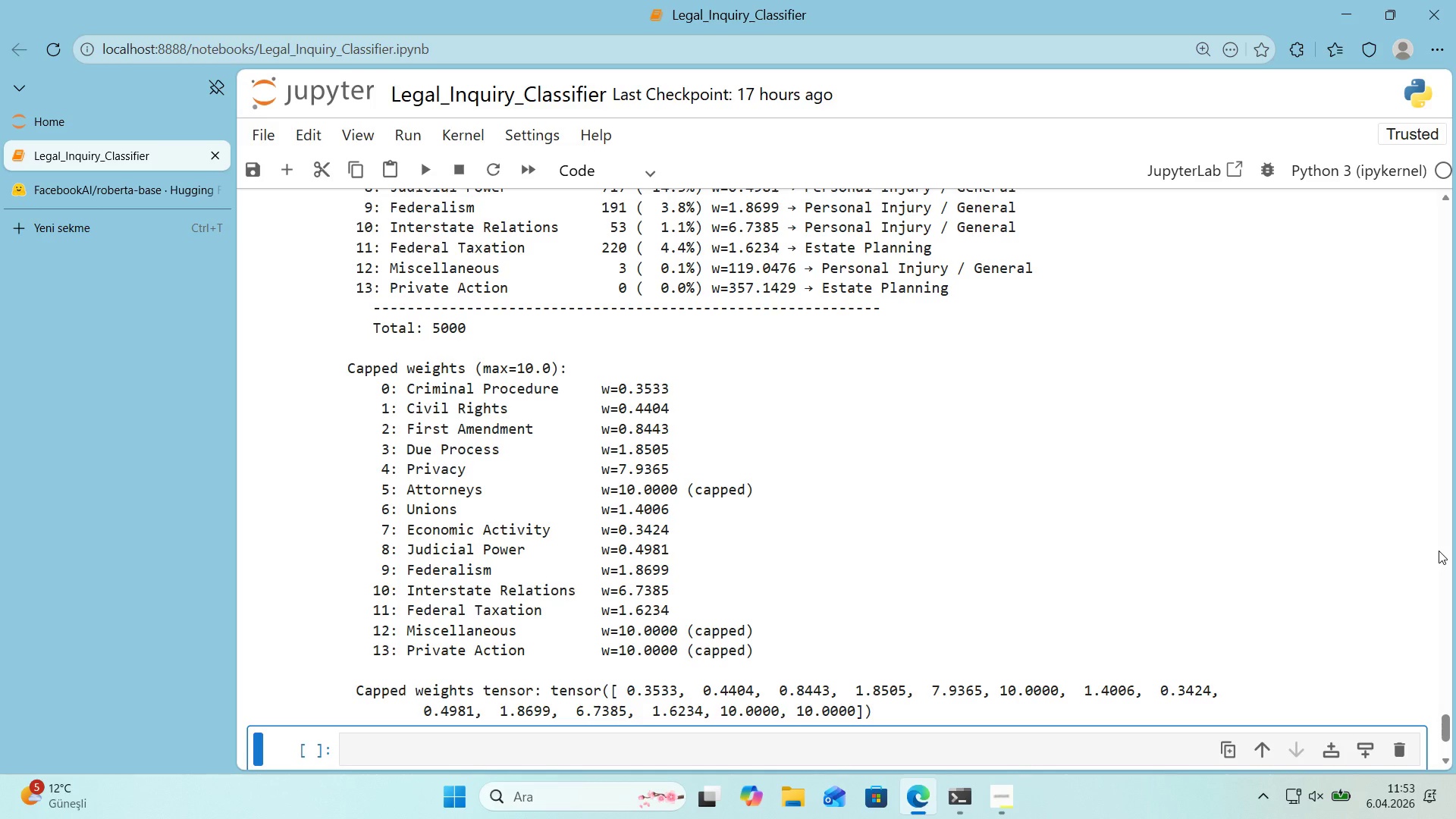 
scroll: coordinate [1110, 465], scroll_direction: up, amount: 3.0
 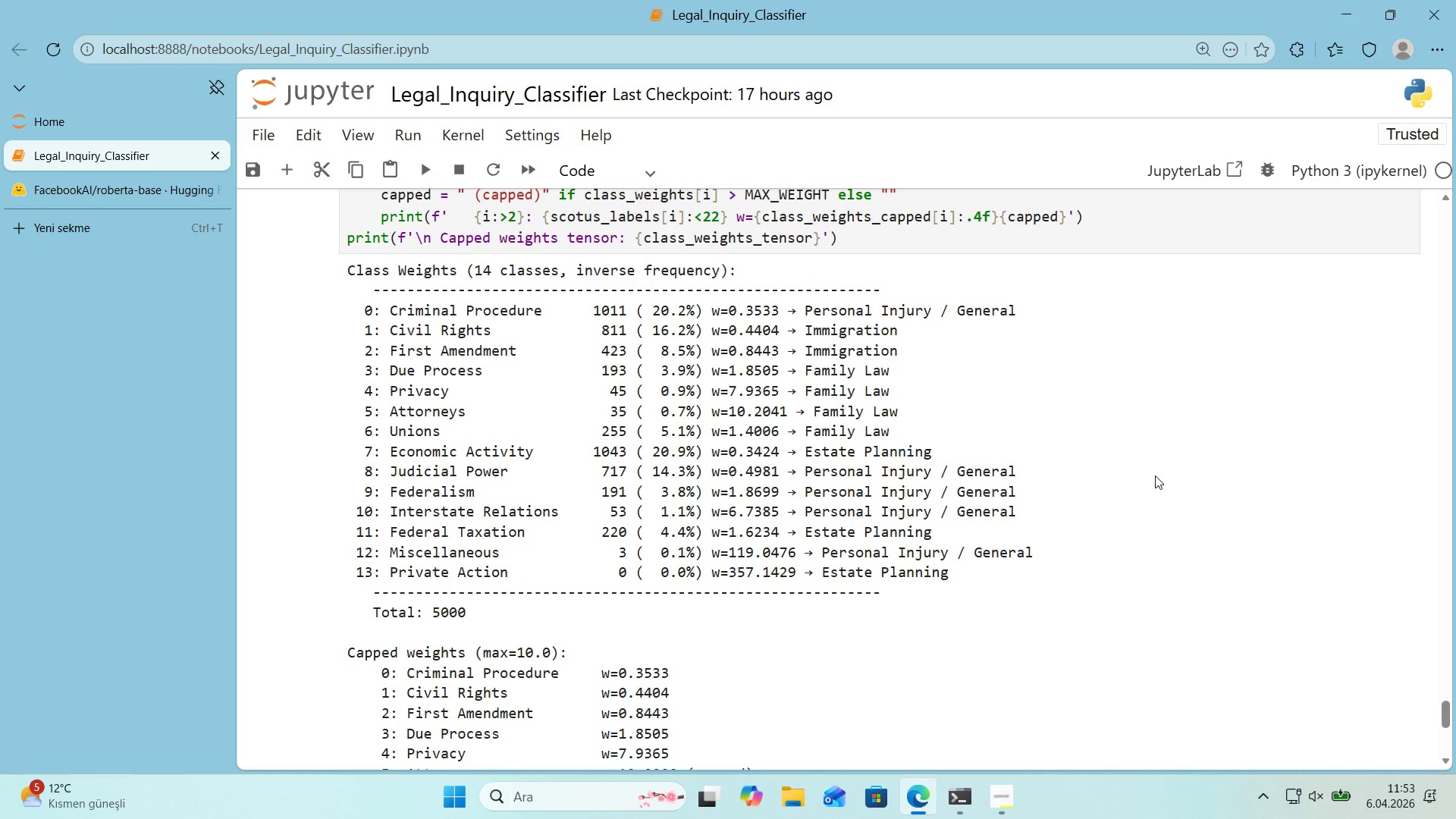 
wait(41.84)
 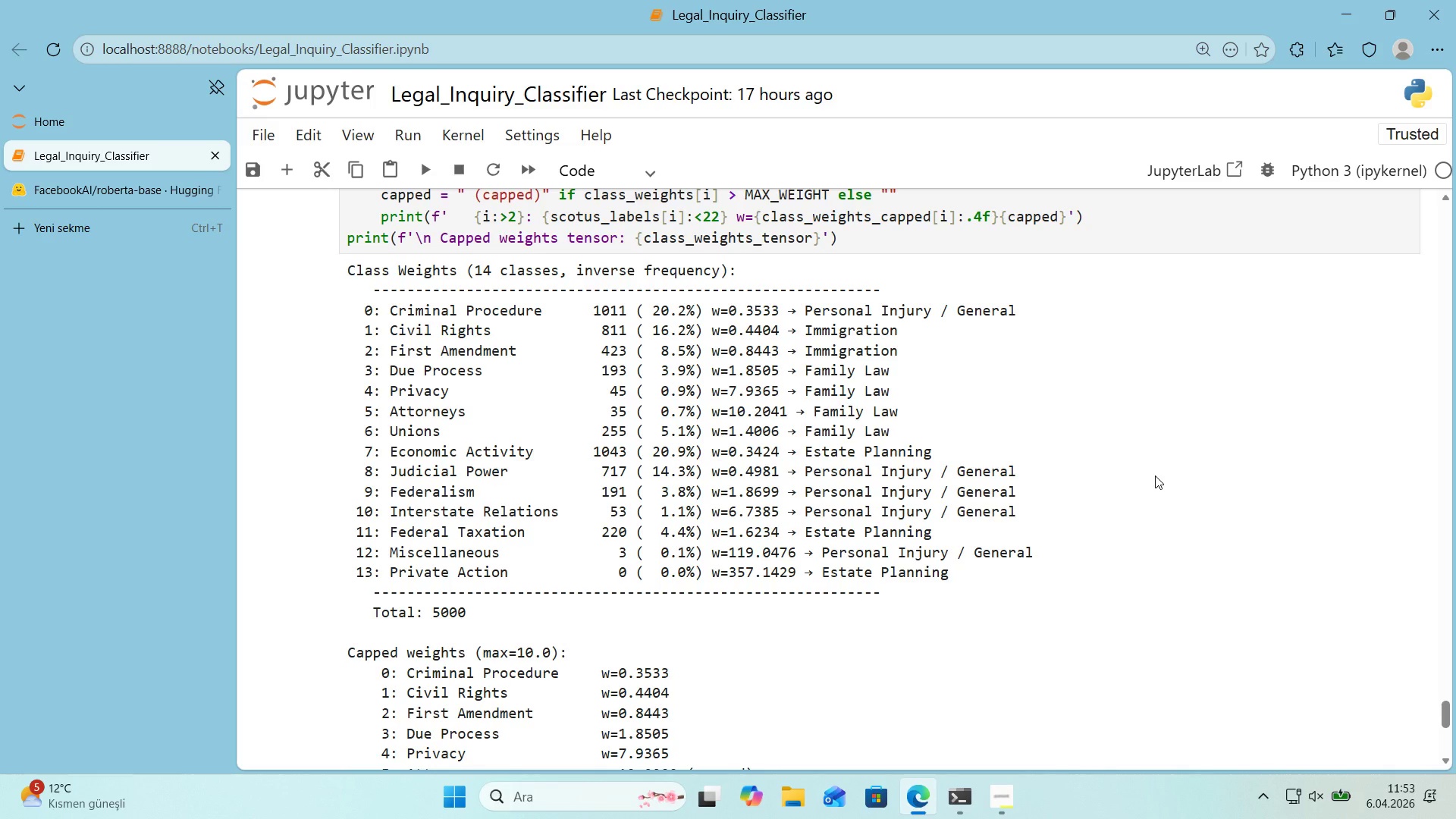 
scroll: coordinate [846, 495], scroll_direction: down, amount: 4.0
 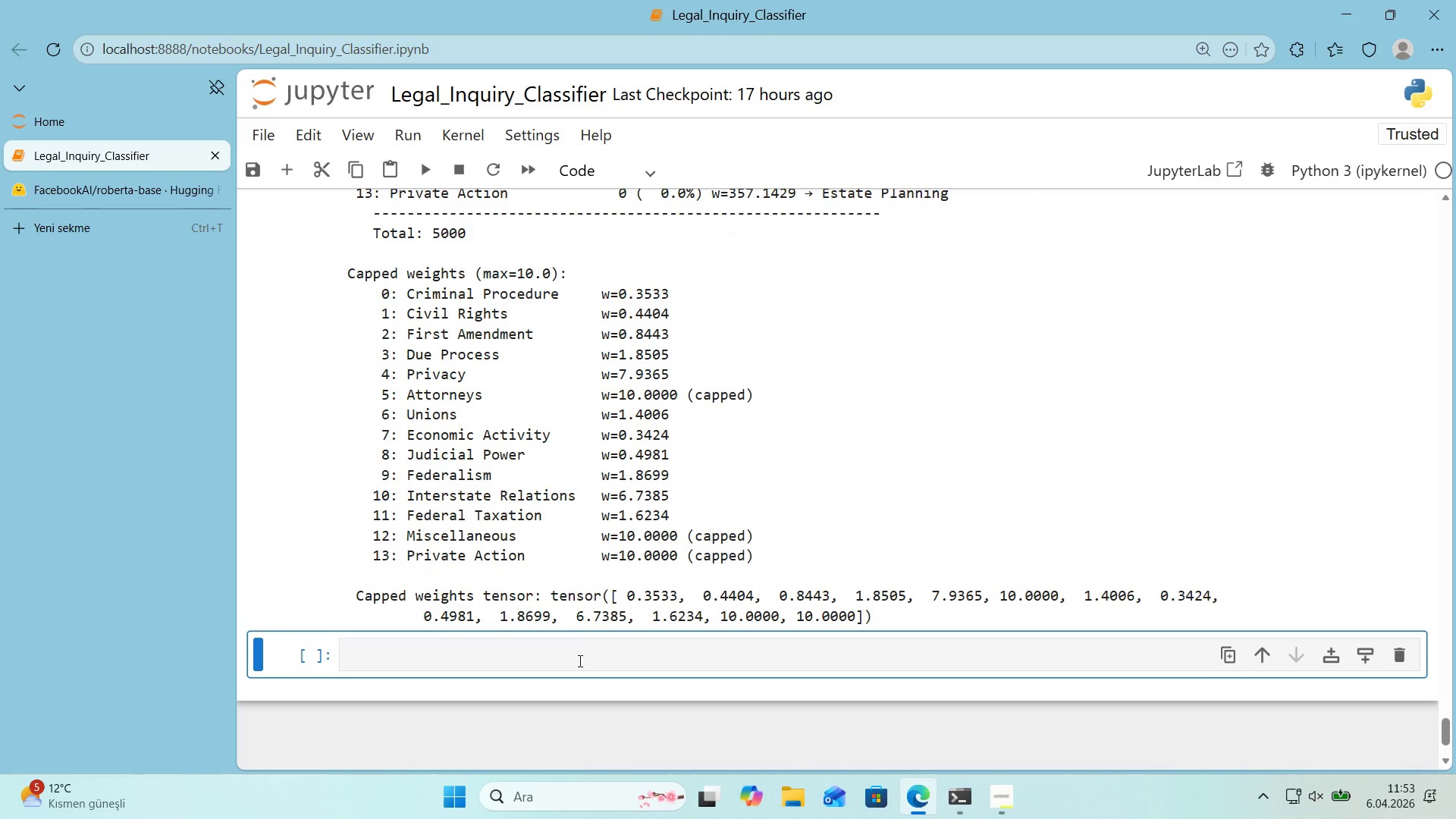 
left_click([580, 662])
 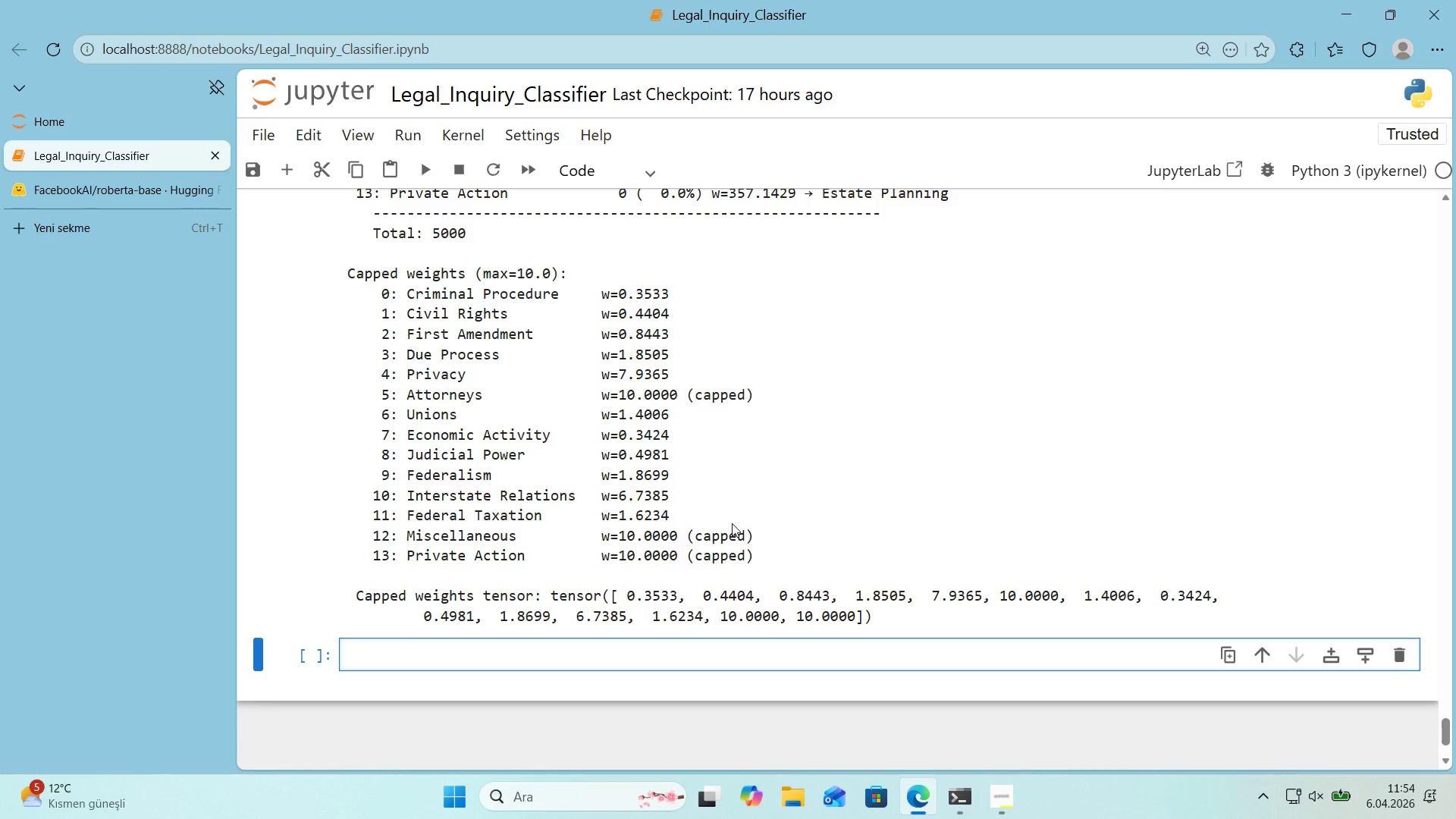 
wait(19.03)
 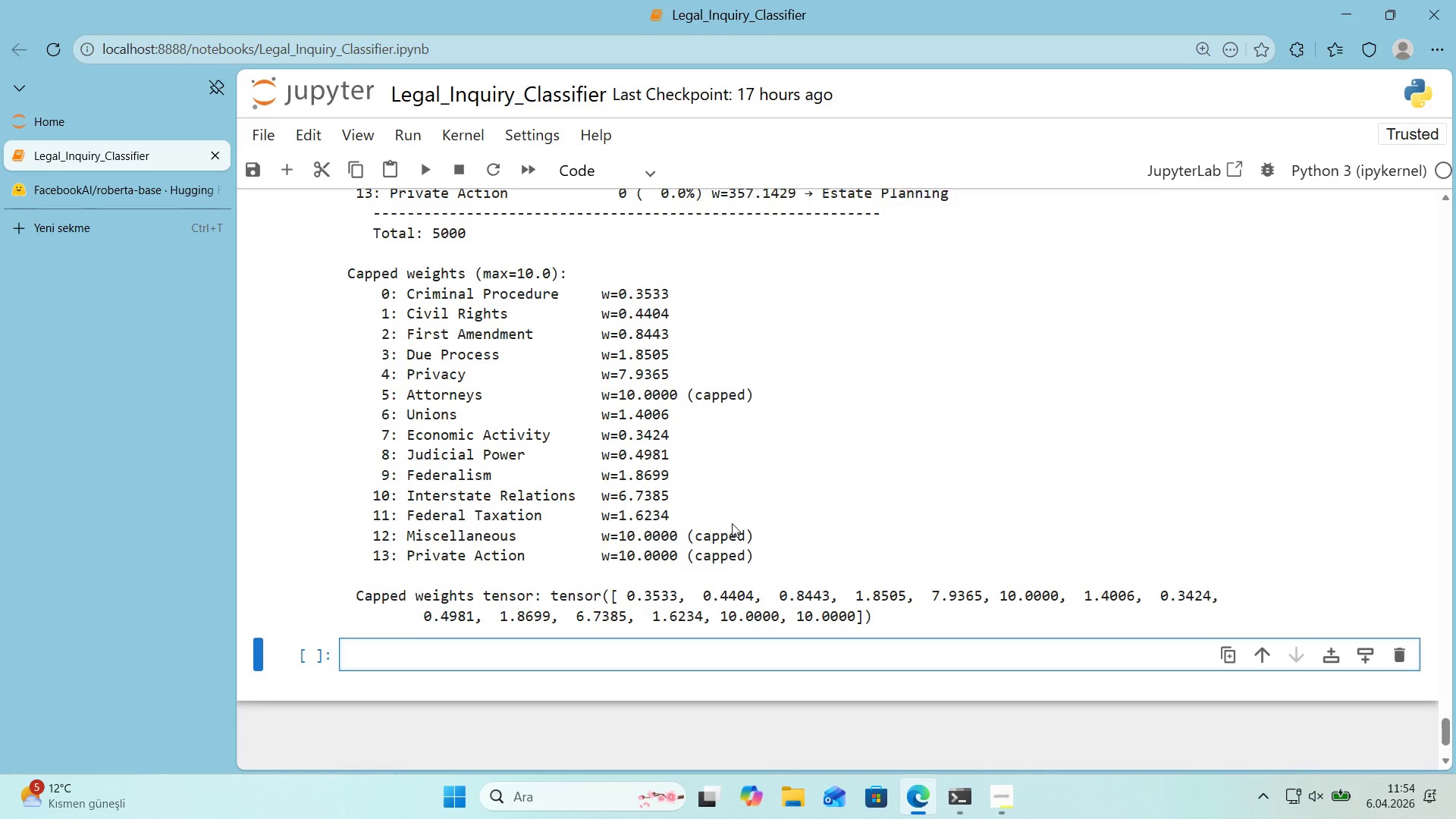 
scroll: coordinate [701, 446], scroll_direction: up, amount: 4.0
 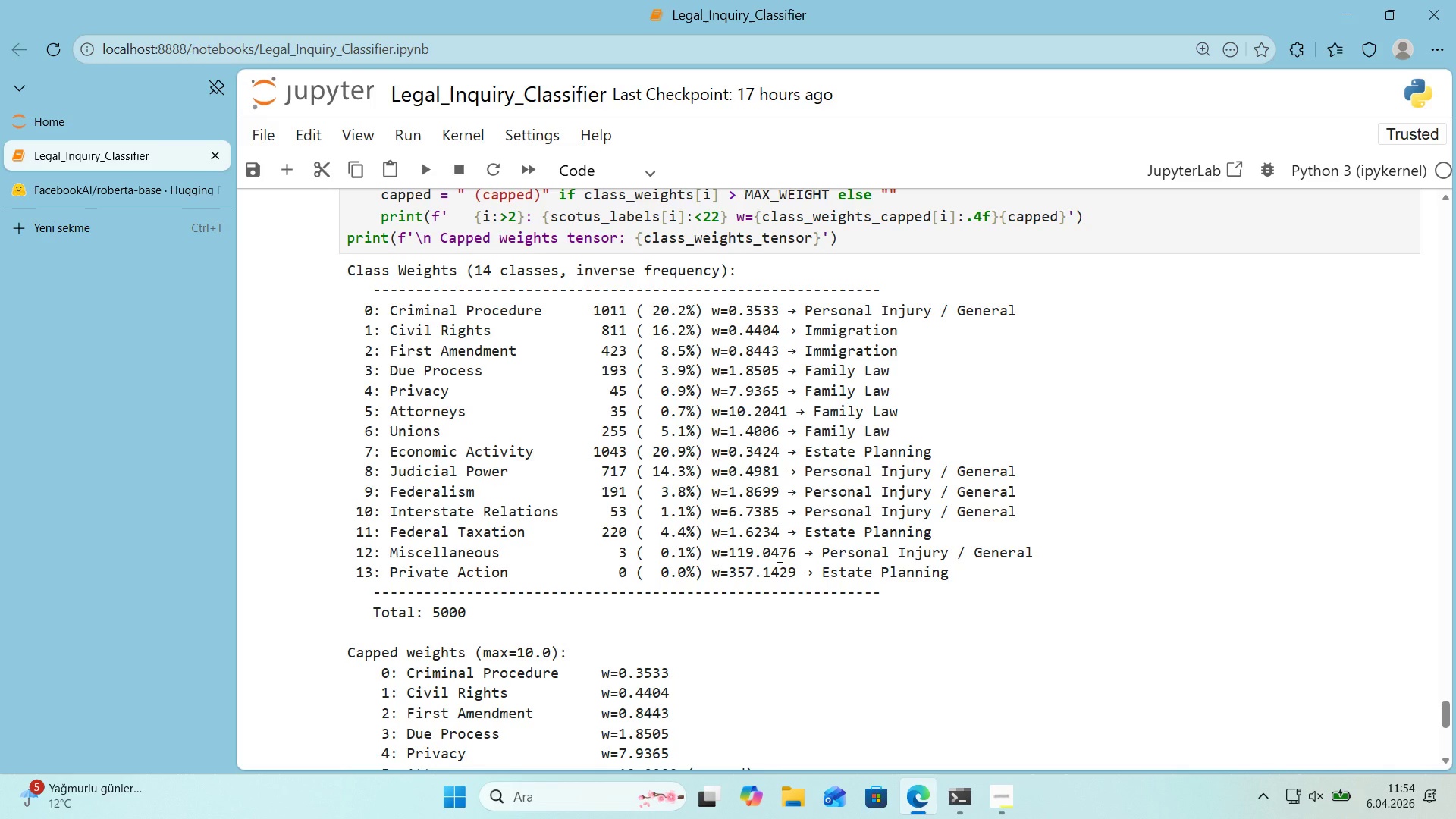 
wait(33.63)
 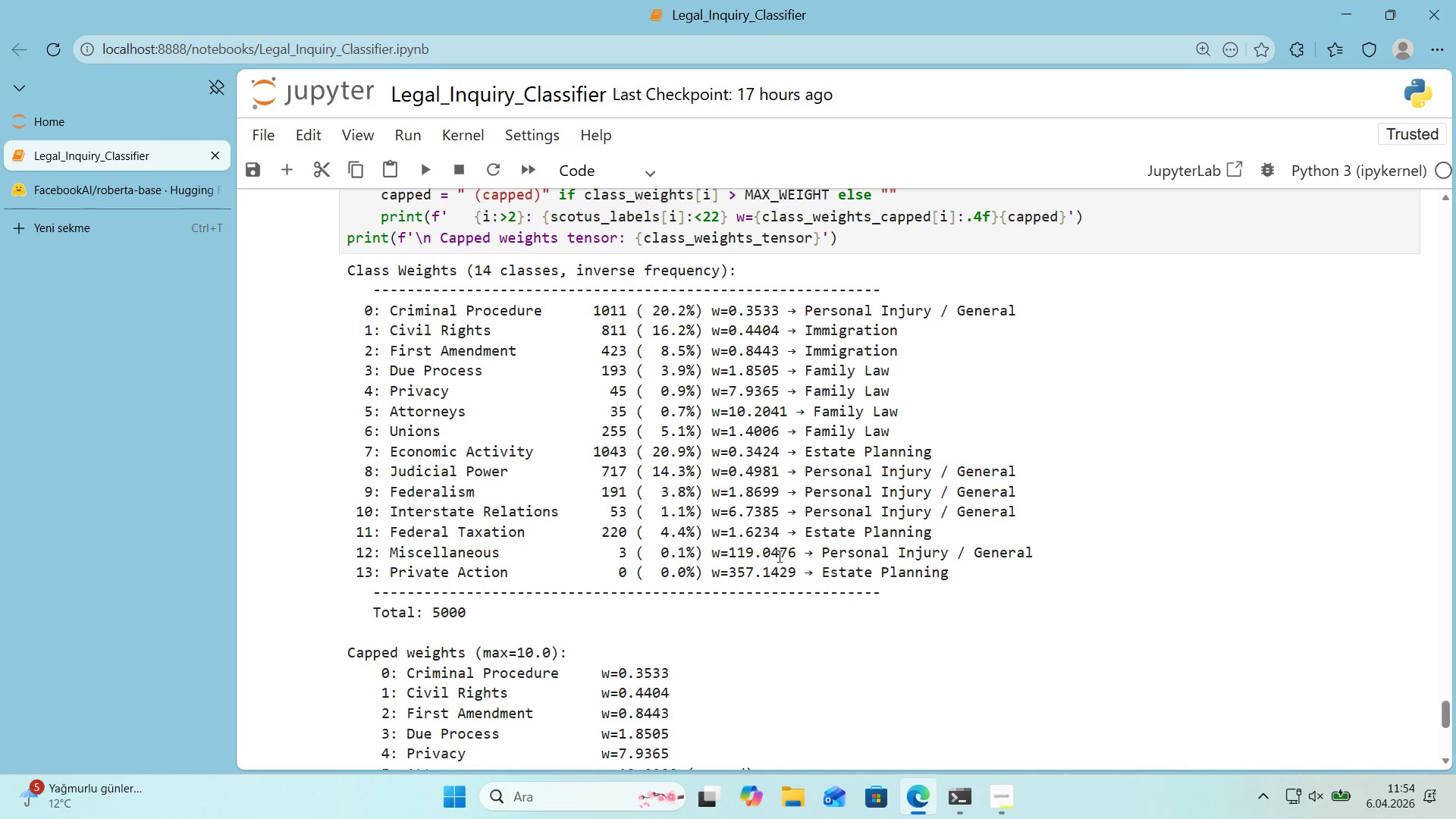 
scroll: coordinate [778, 556], scroll_direction: down, amount: 1.0
 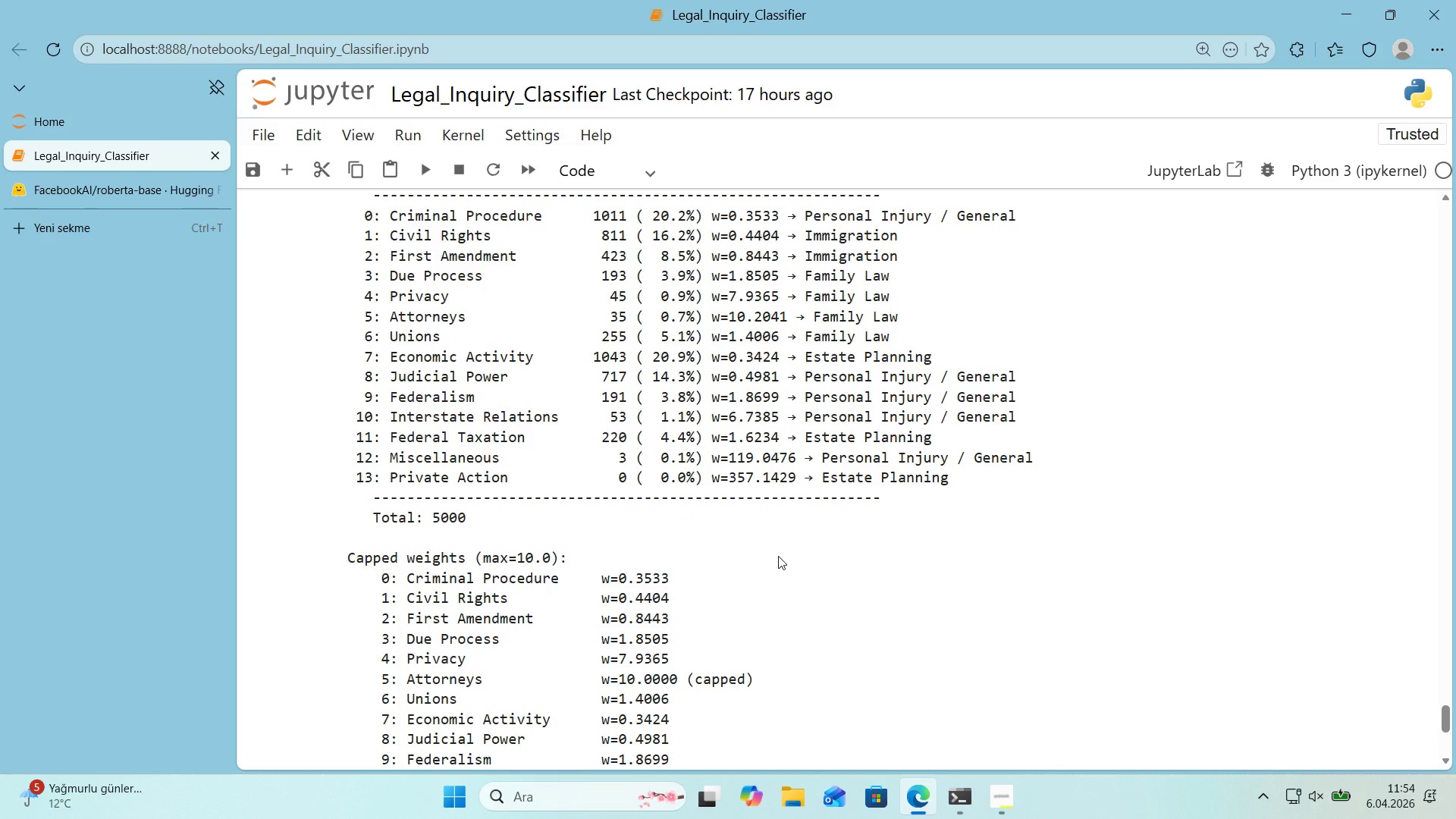 
wait(7.72)
 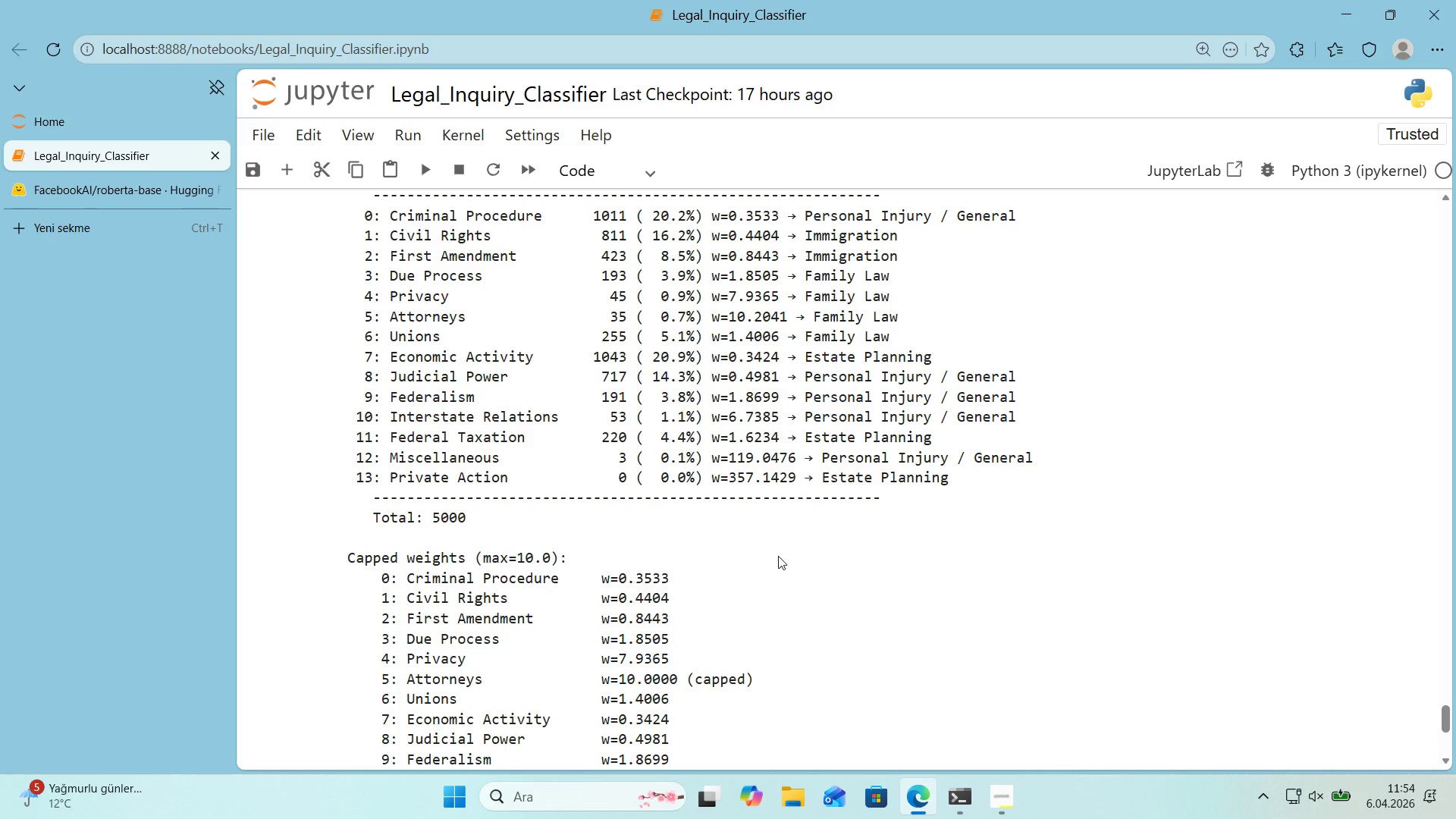 
scroll: coordinate [778, 556], scroll_direction: down, amount: 2.0
 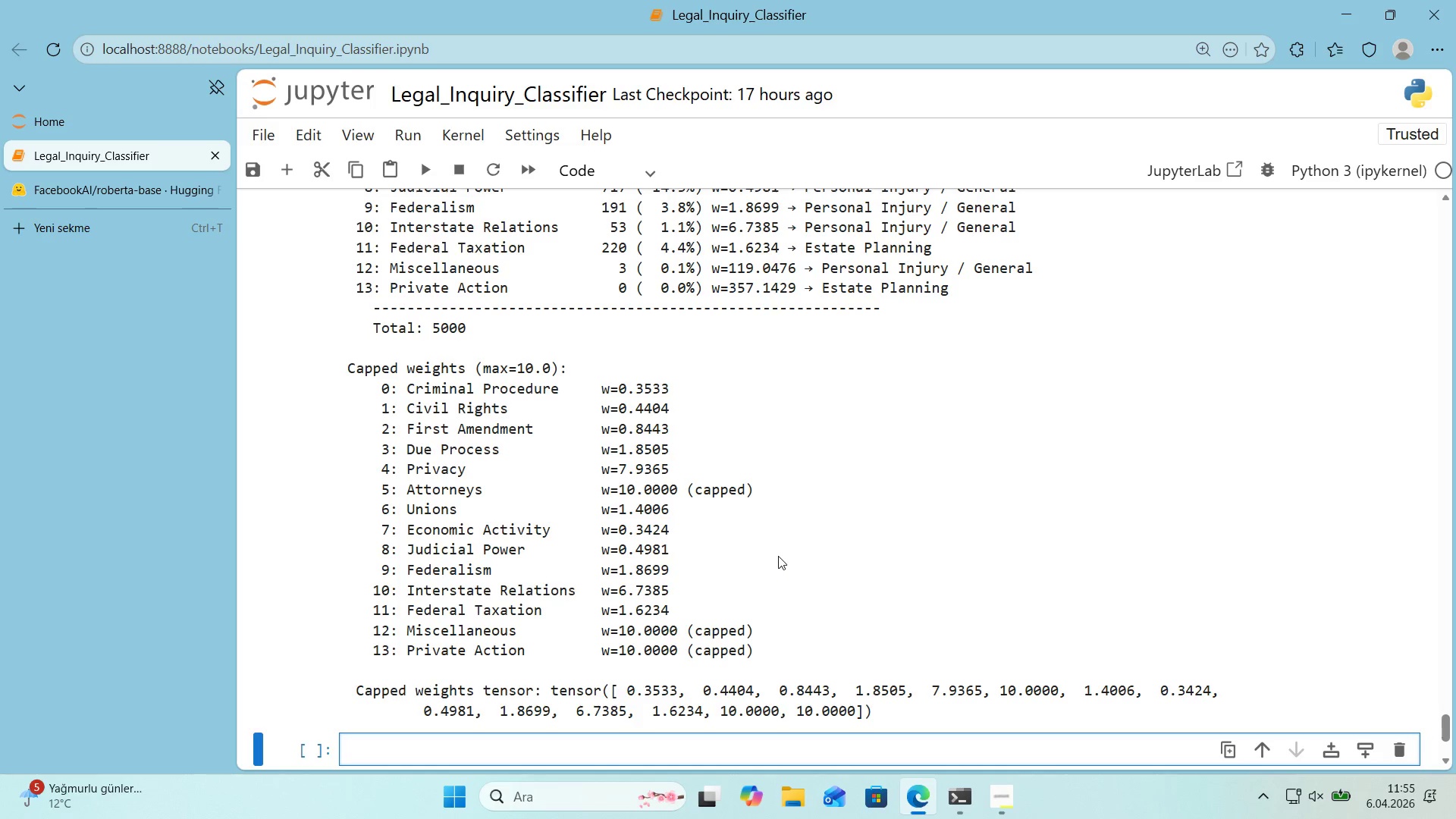 
wait(30.72)
 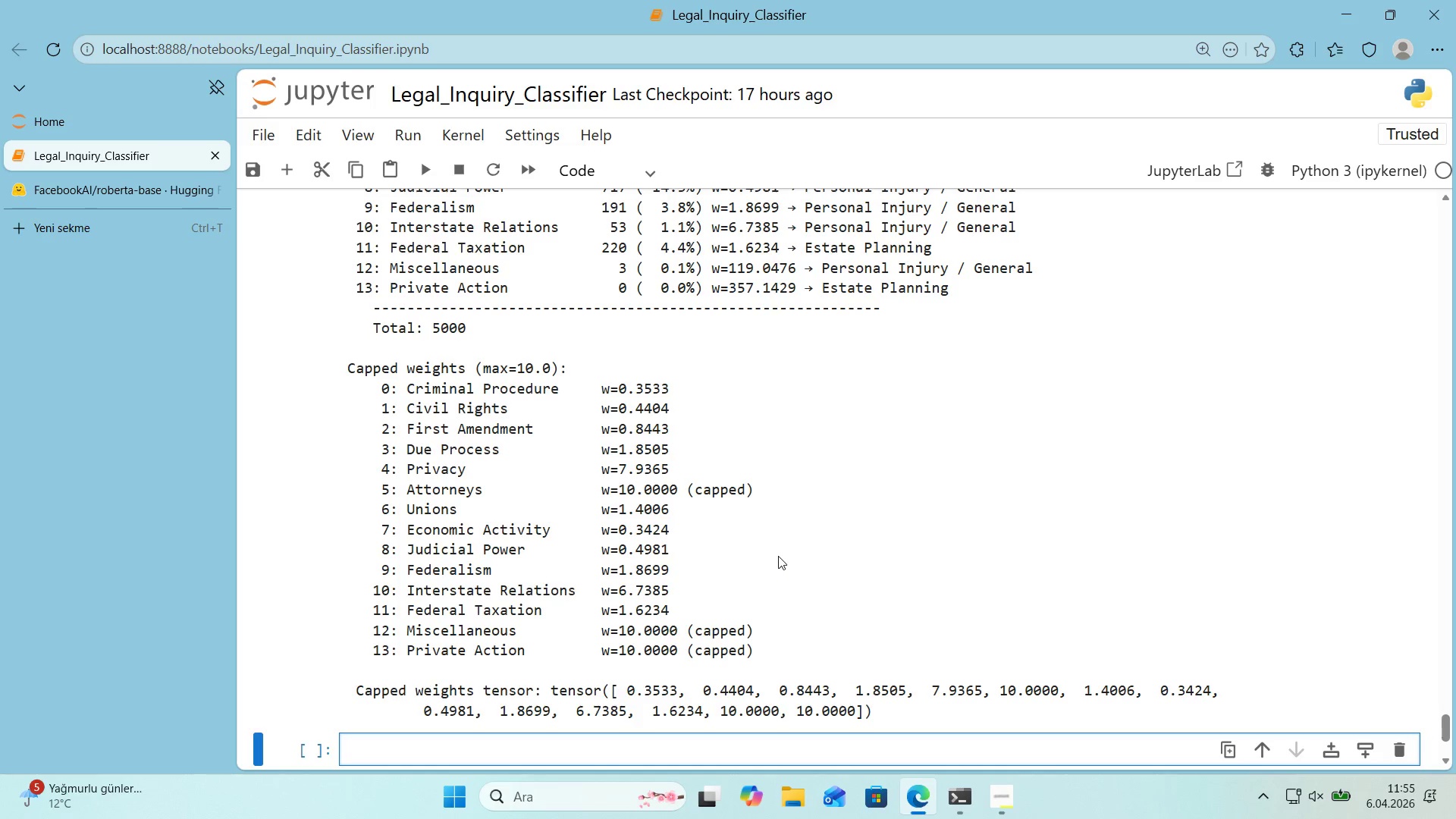 
scroll: coordinate [839, 506], scroll_direction: up, amount: 10.0
 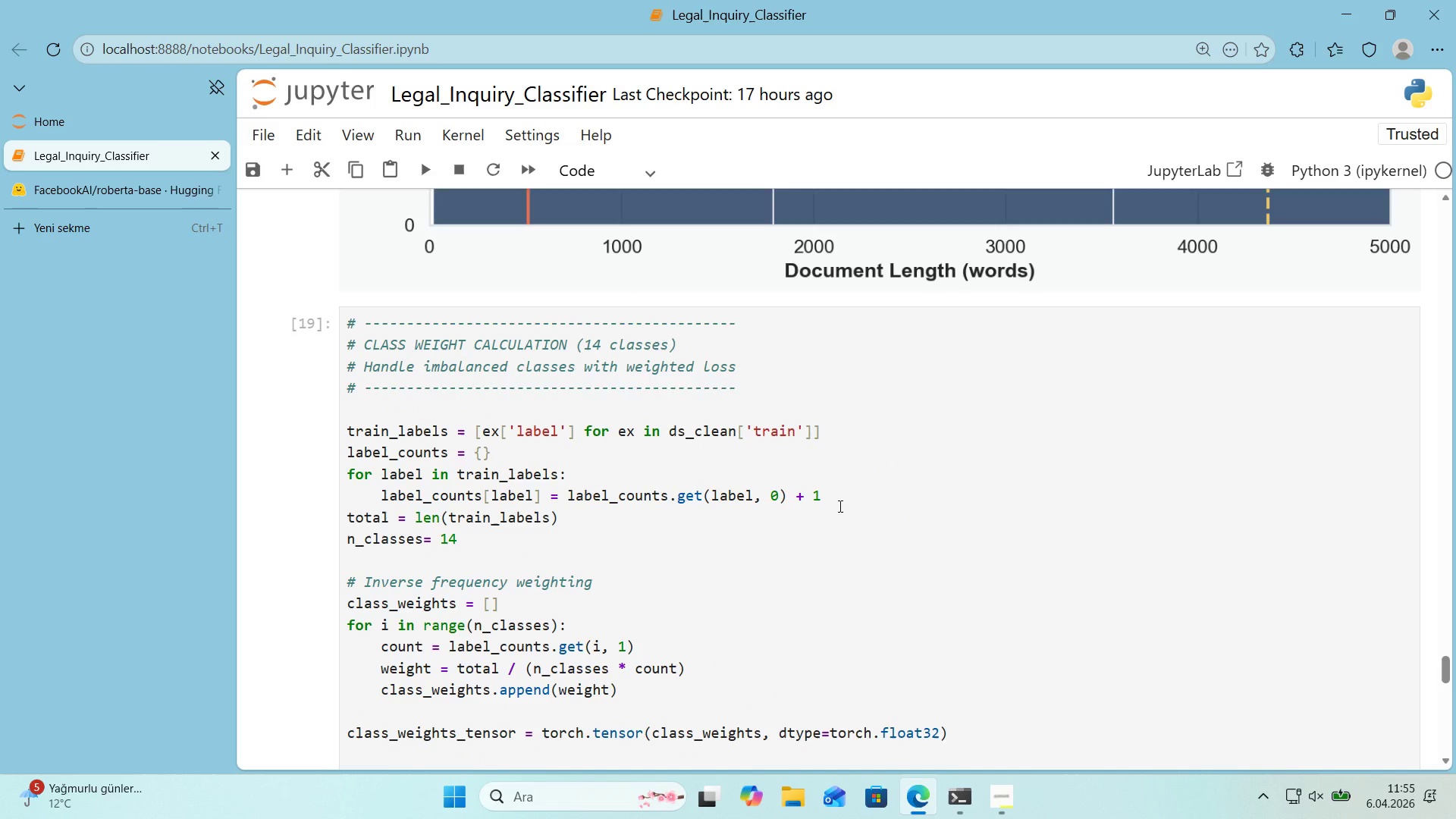 
wait(6.66)
 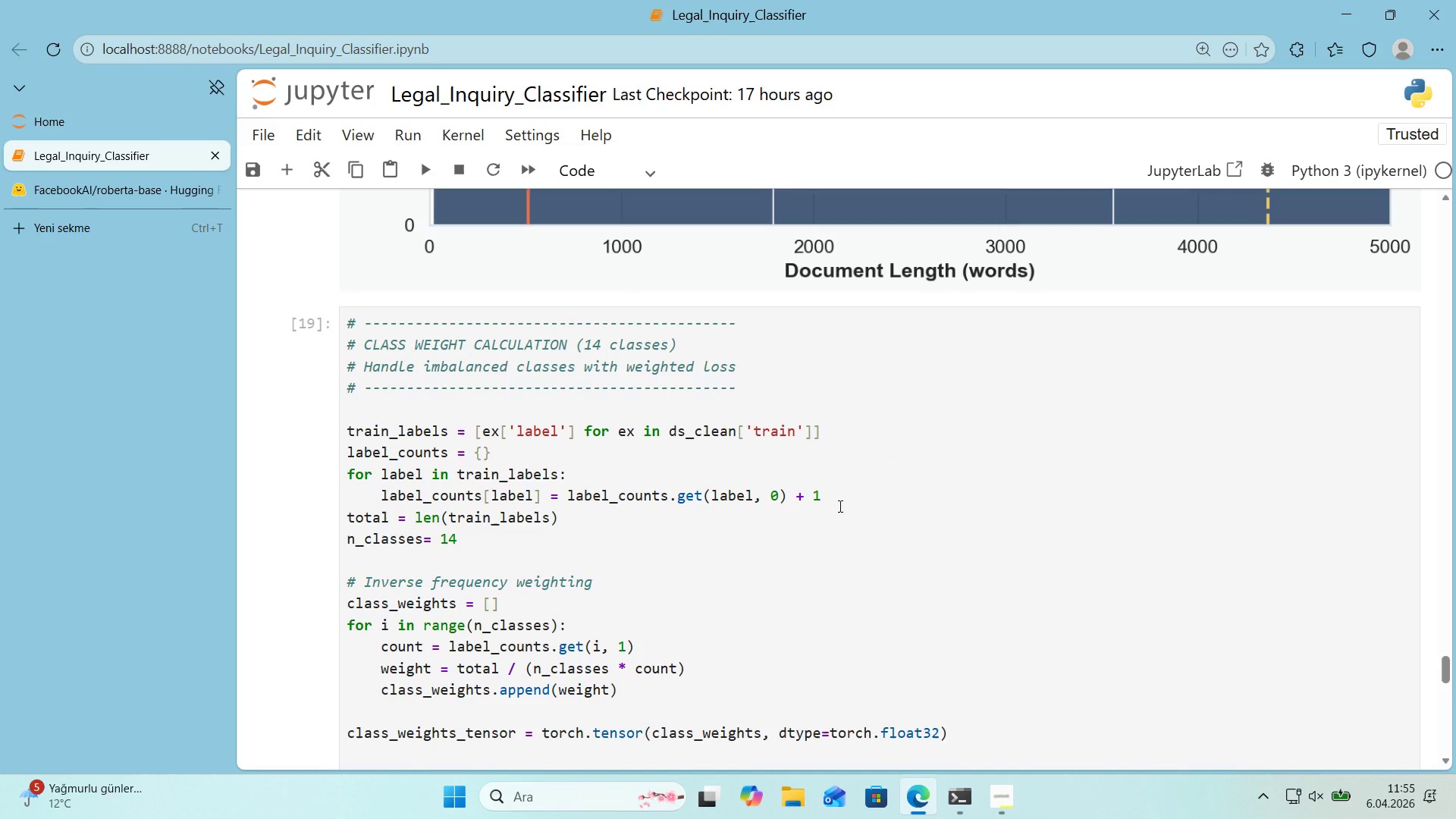 
scroll: coordinate [839, 506], scroll_direction: down, amount: 1.0
 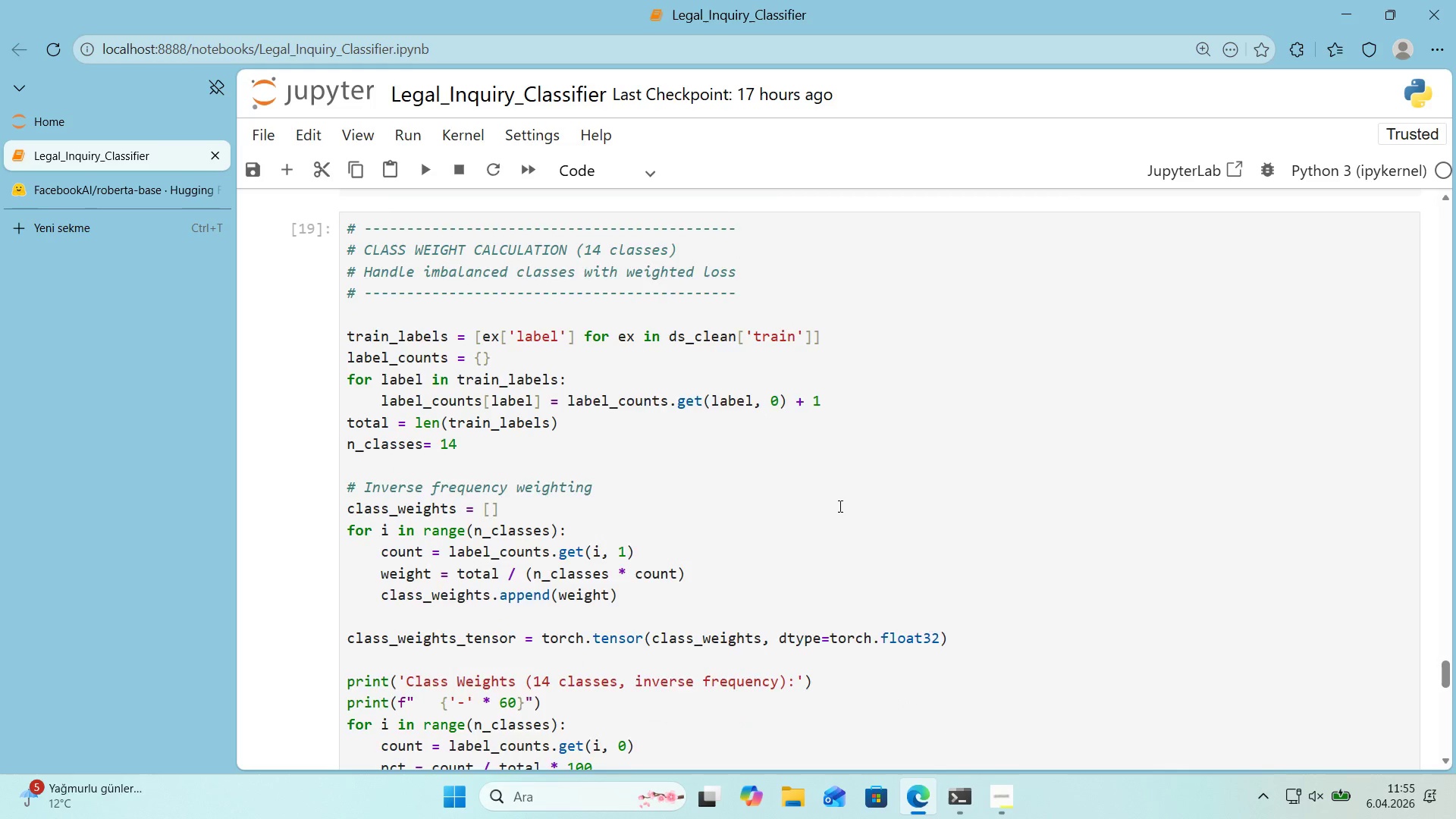 
scroll: coordinate [839, 506], scroll_direction: up, amount: 1.0
 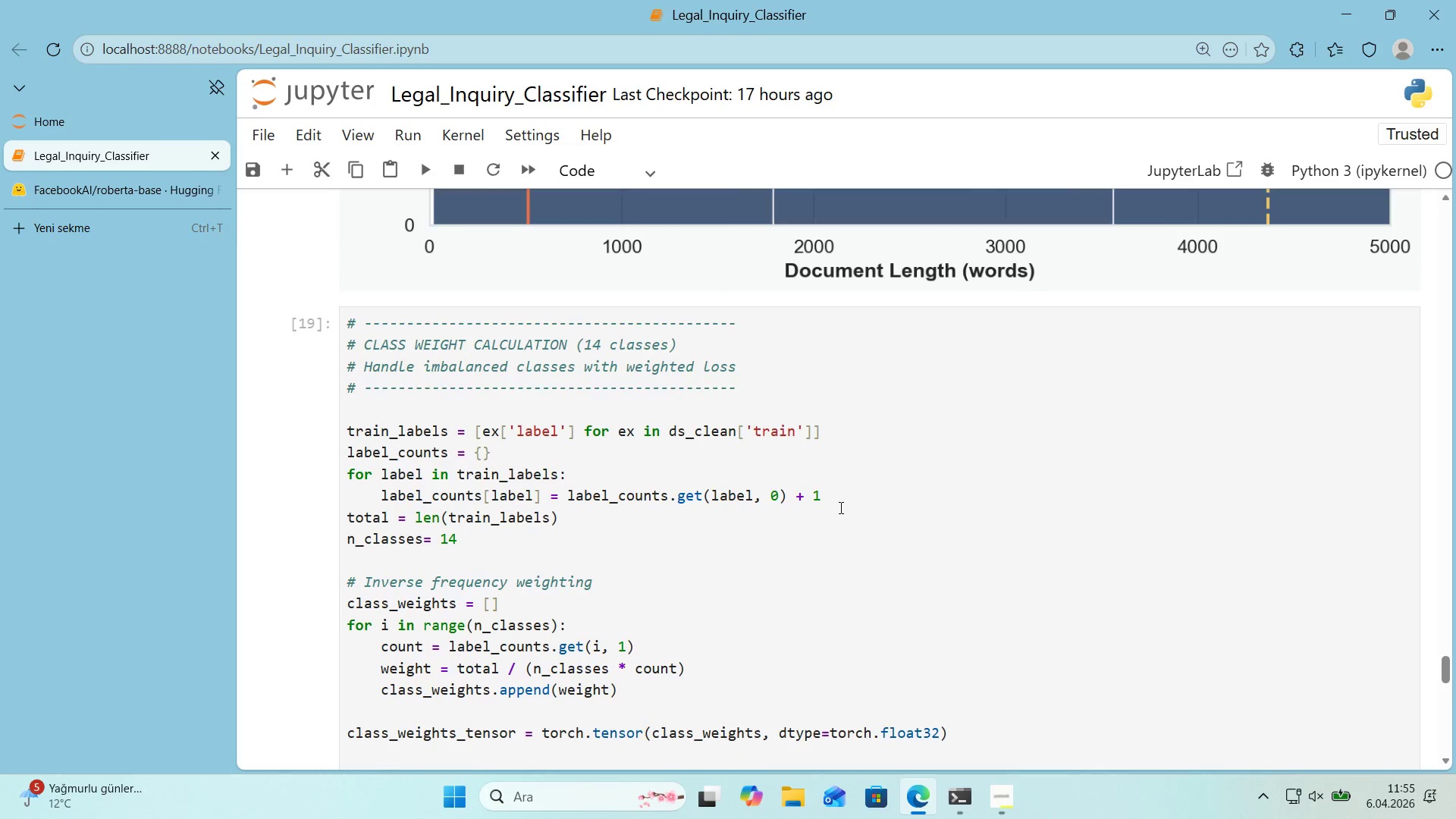 
left_click([830, 447])
 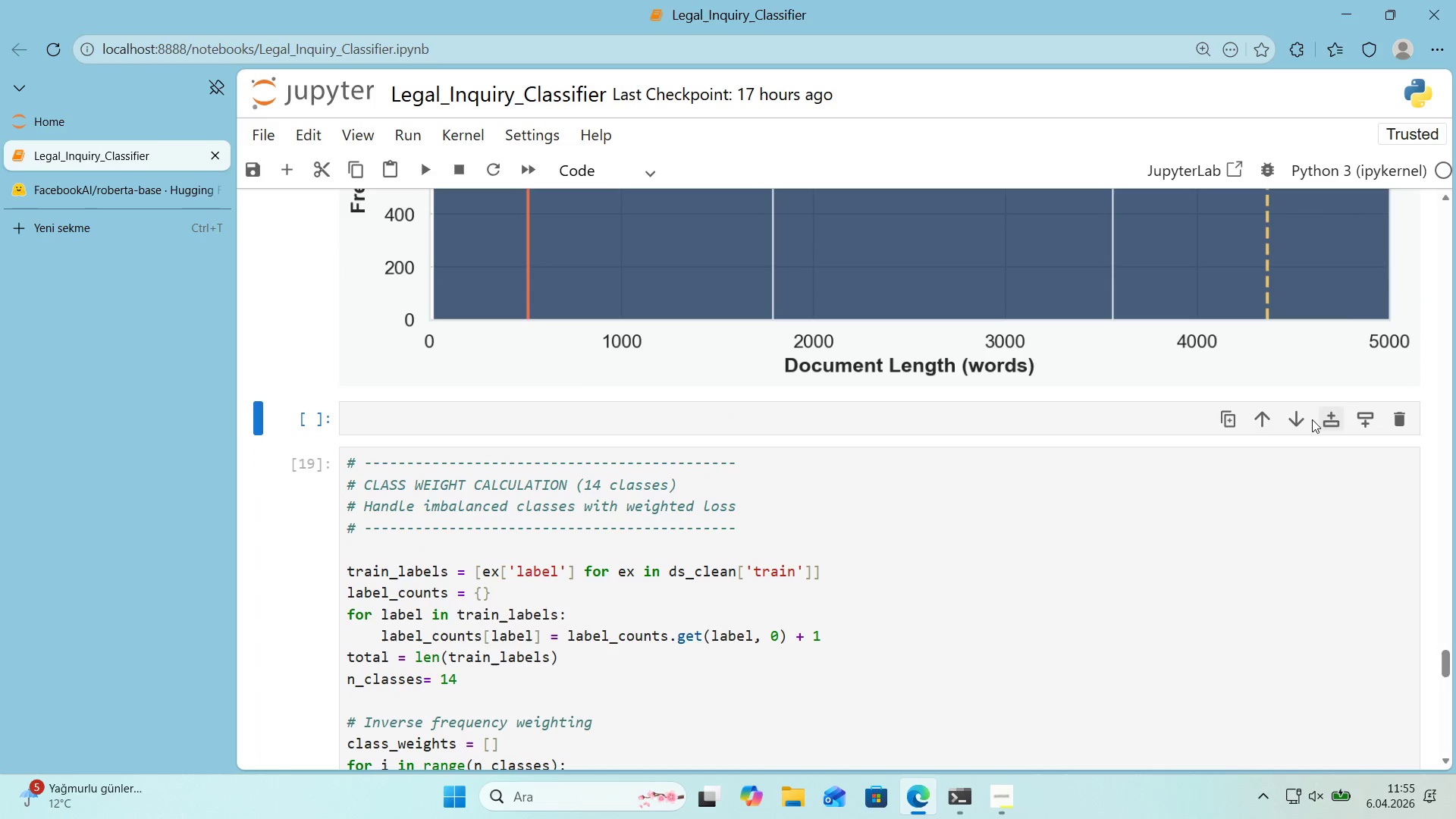 
scroll: coordinate [843, 512], scroll_direction: up, amount: 1.0
 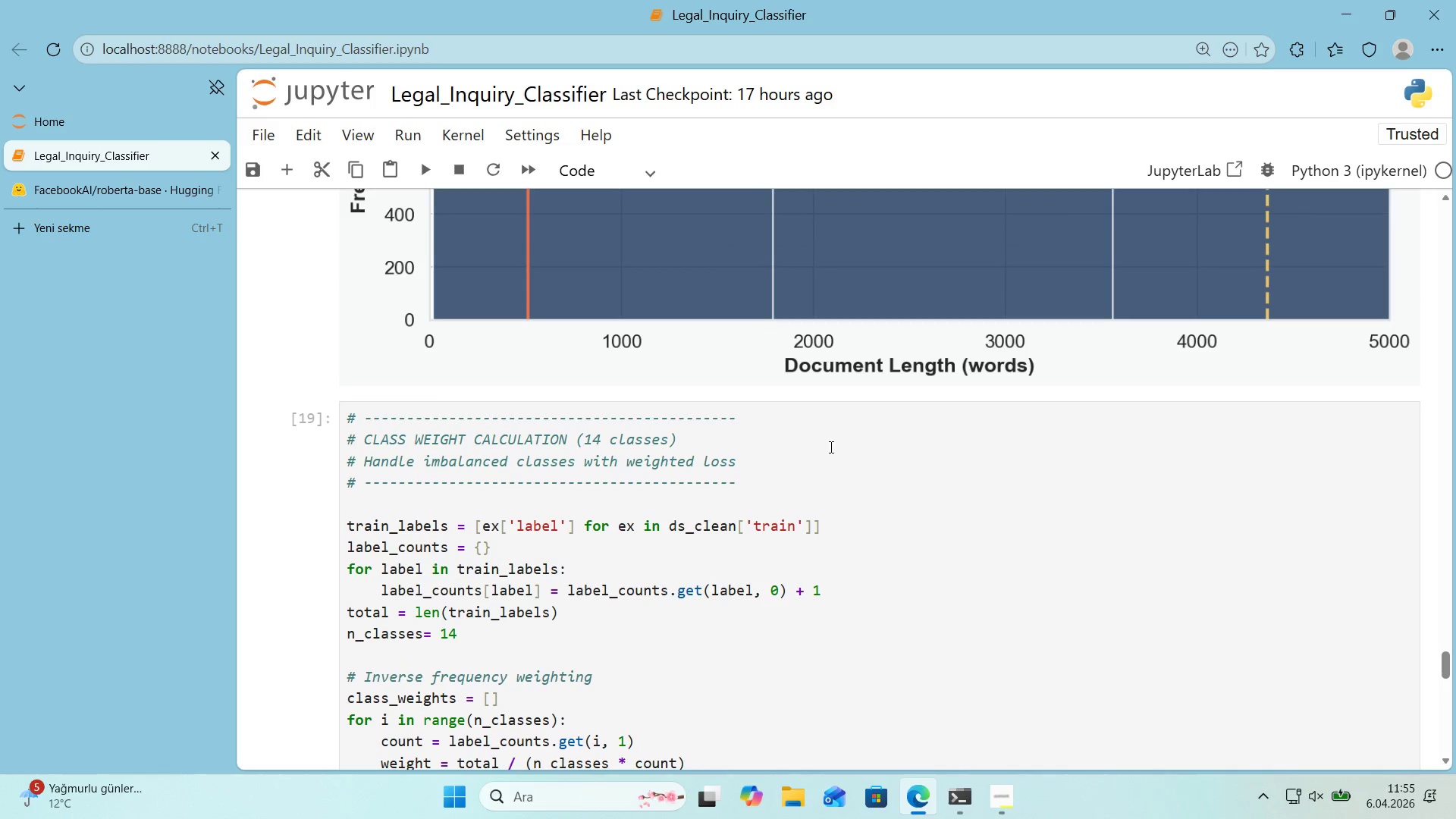 
left_click([431, 425])
 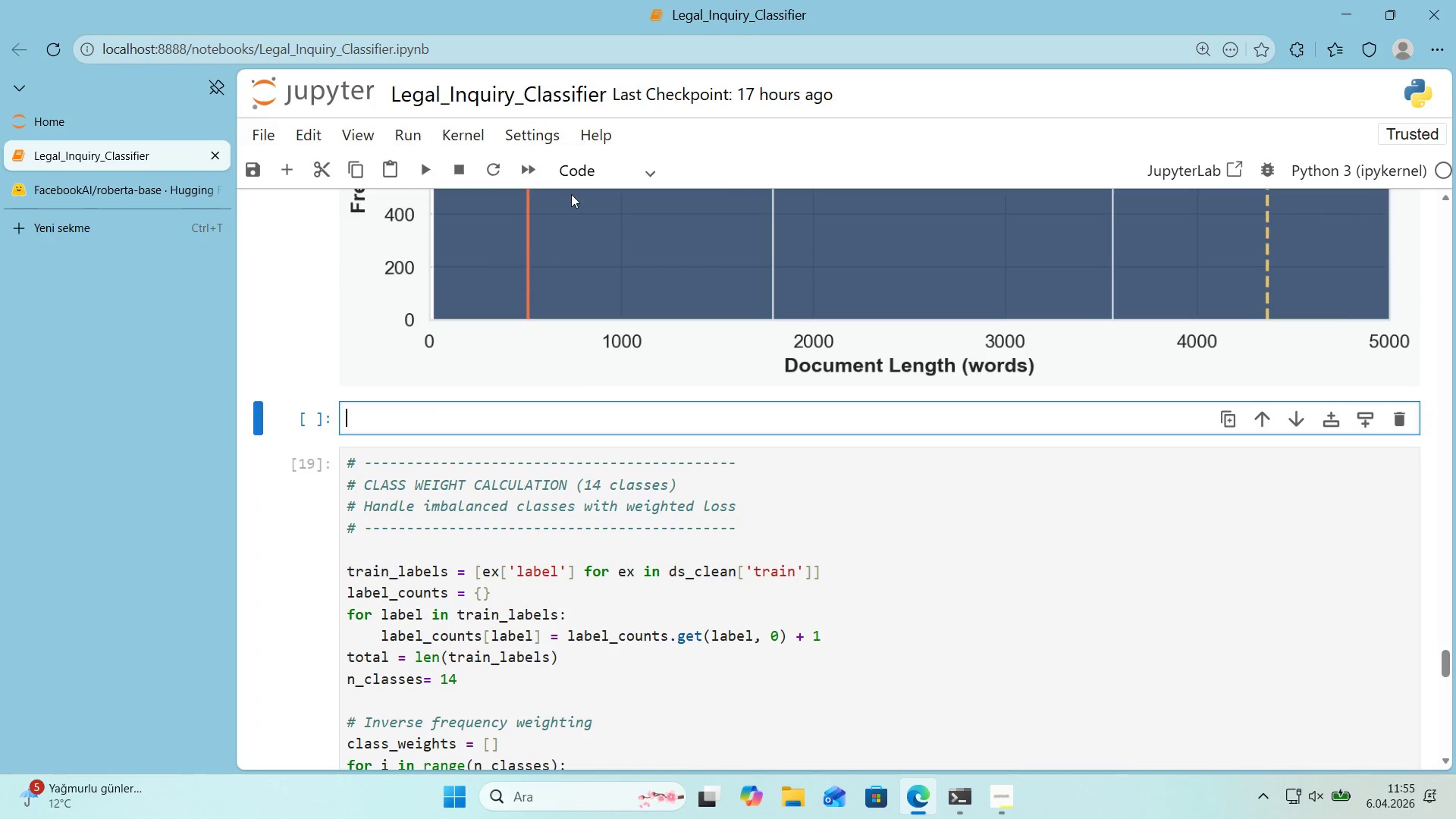 
left_click([599, 175])
 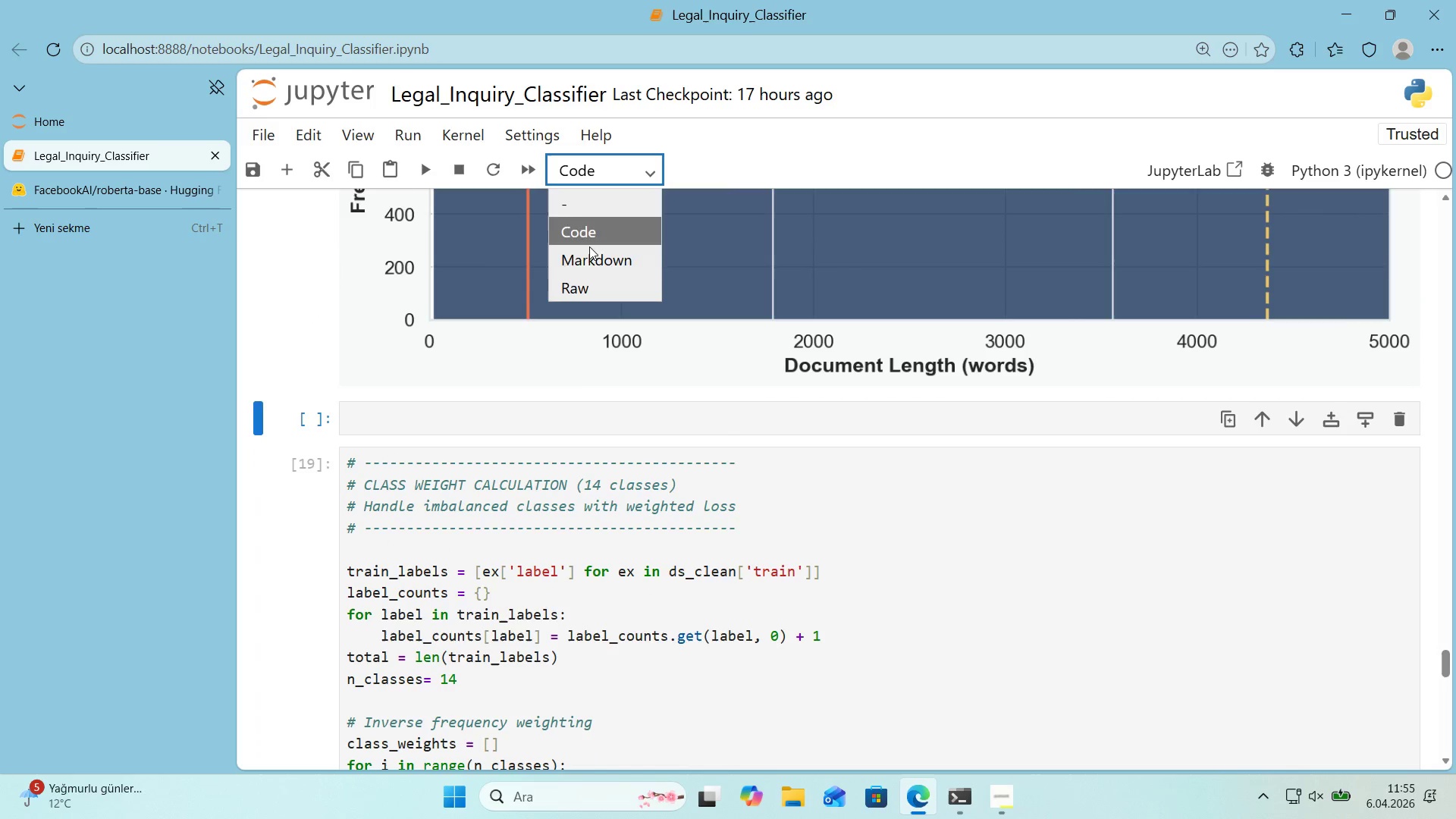 
left_click([589, 263])
 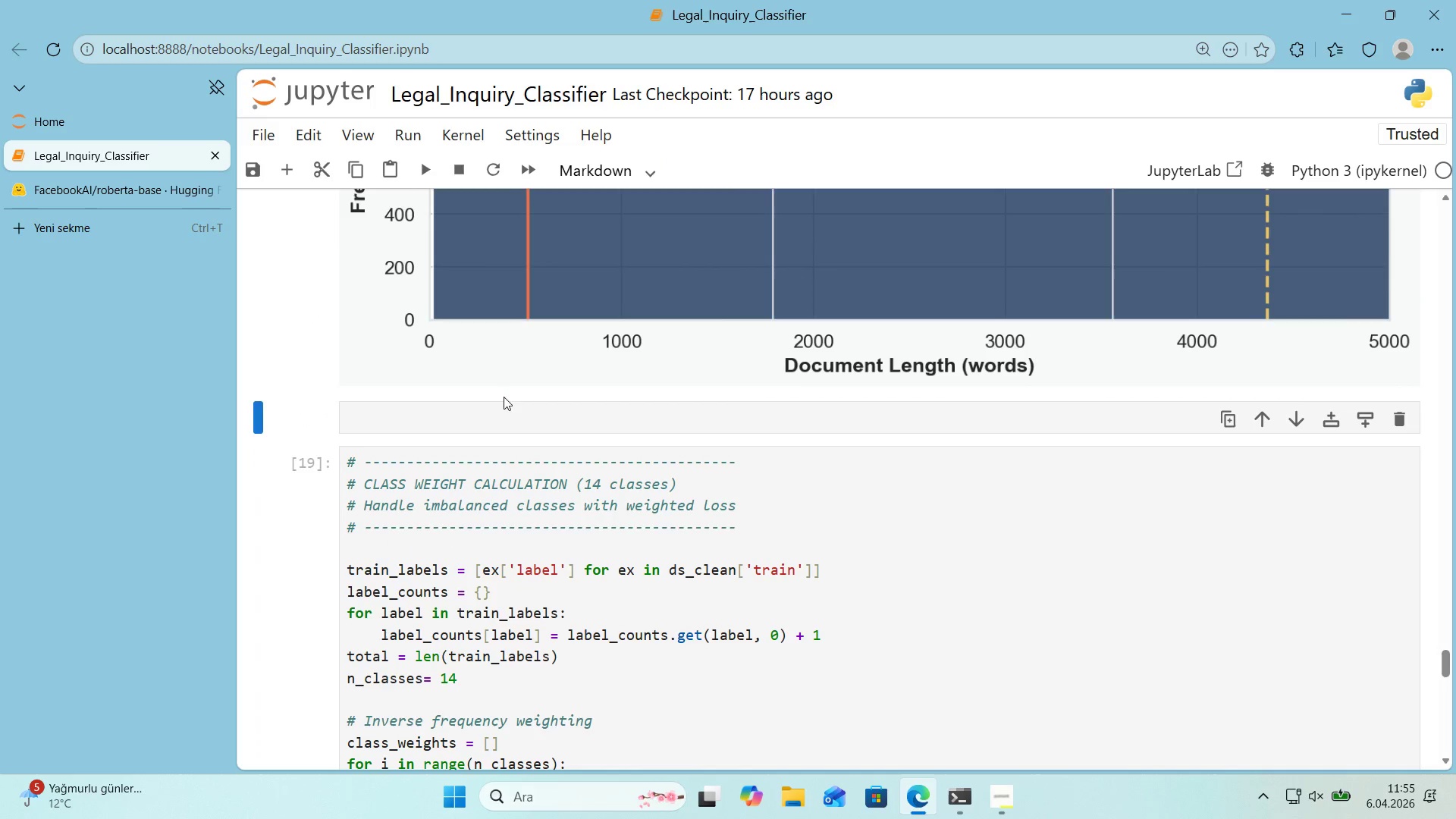 
left_click([495, 408])
 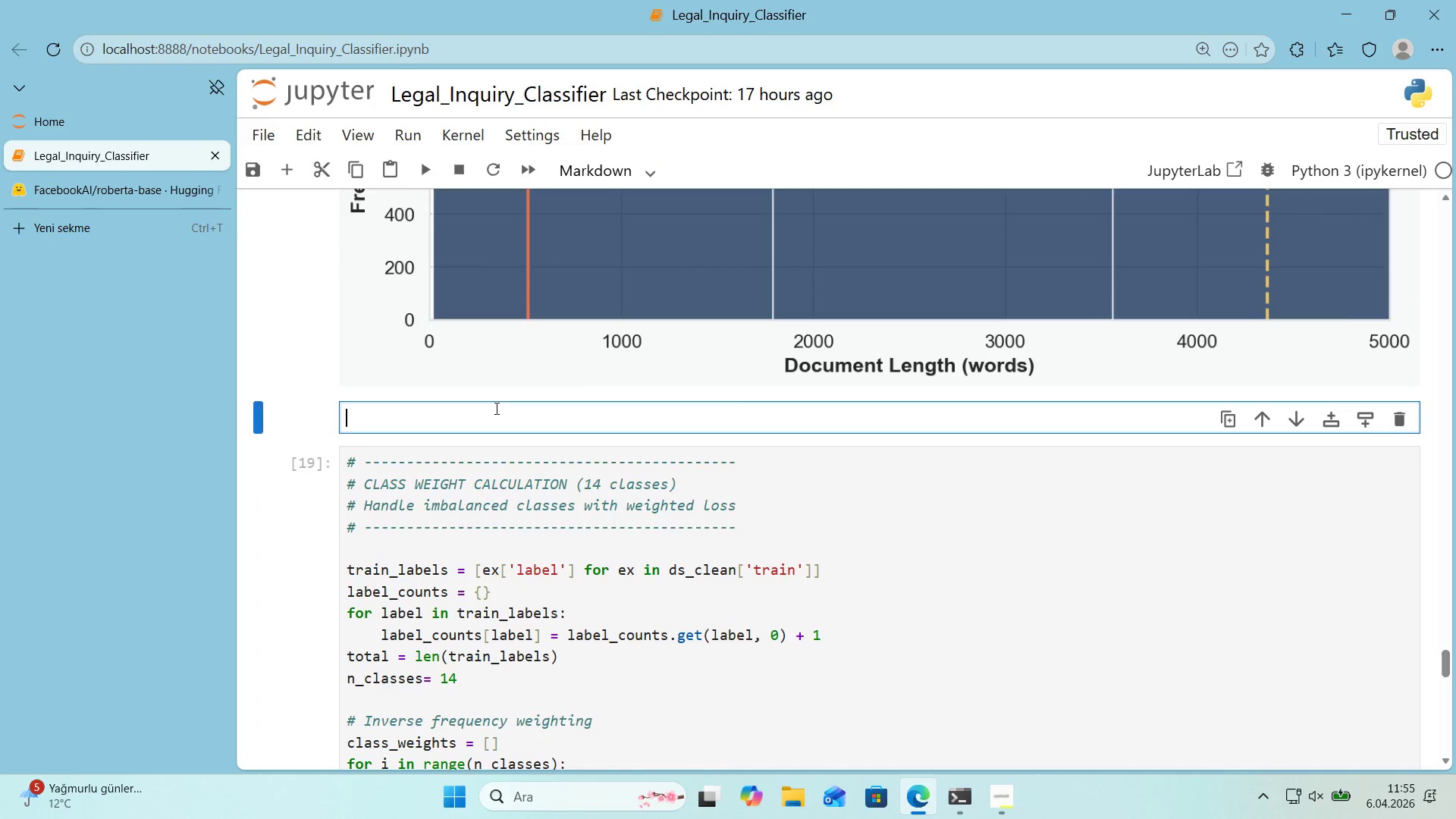 
type(The 14 SCOTUS categor'es are )
 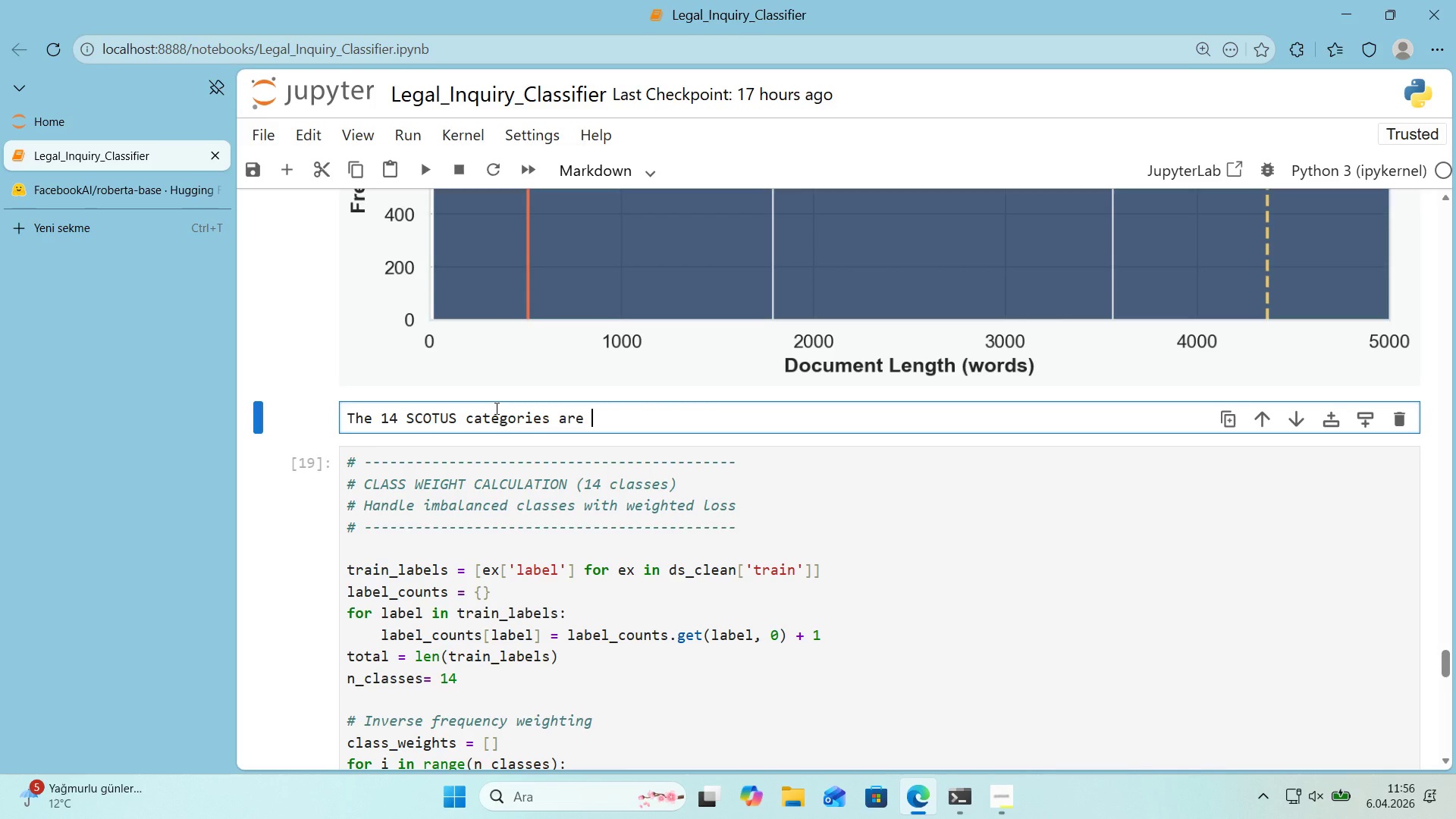 
type(heav'ly 'mbalac)
key(Backspace)
type(nced)
 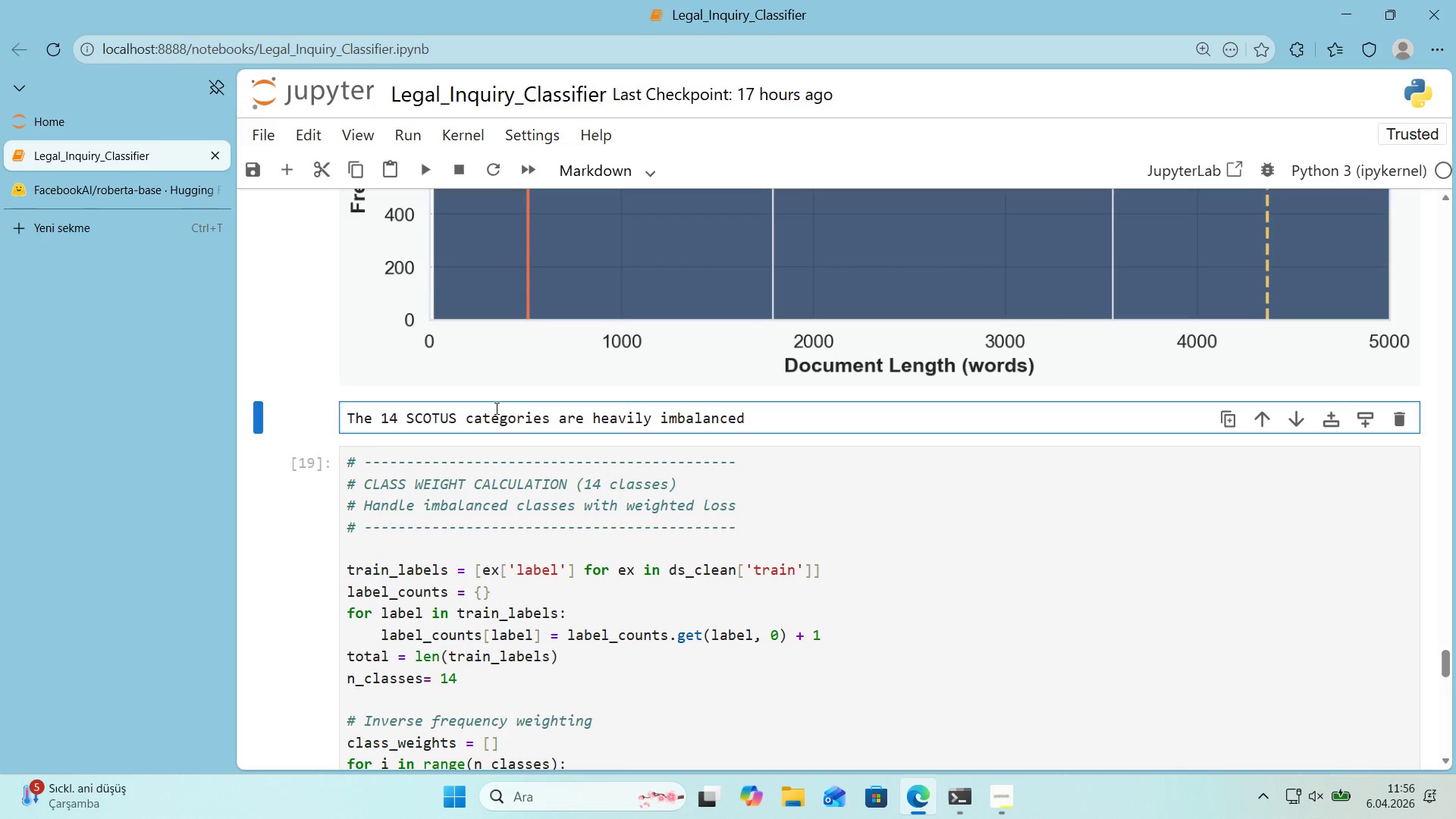 
type( - Cr'm'nal Produc)
key(Backspace)
key(Backspace)
key(Backspace)
type(cedure has 1,1)
key(Backspace)
type(011 samples )
 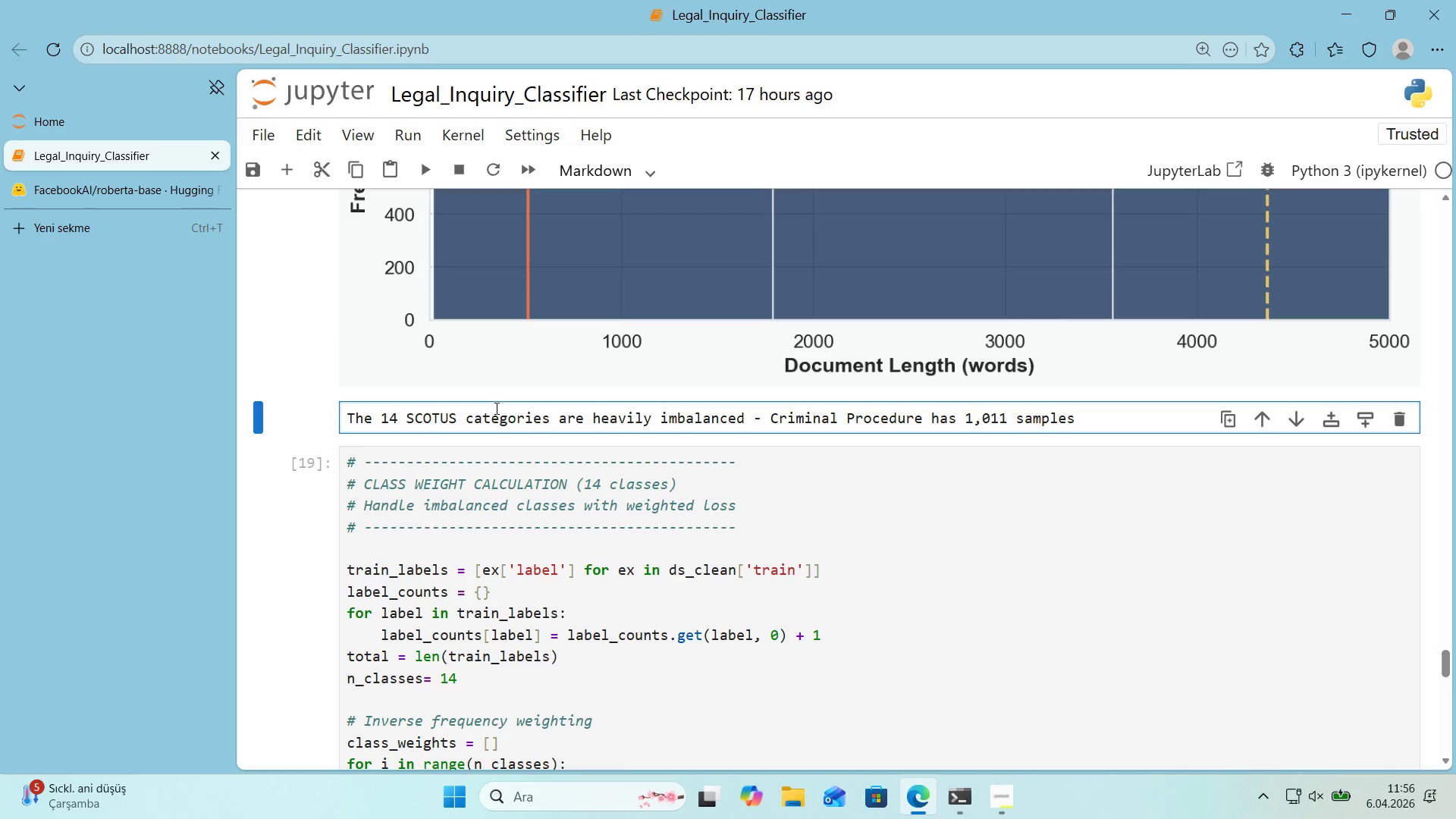 
type(wh'le M'scellaneous)
 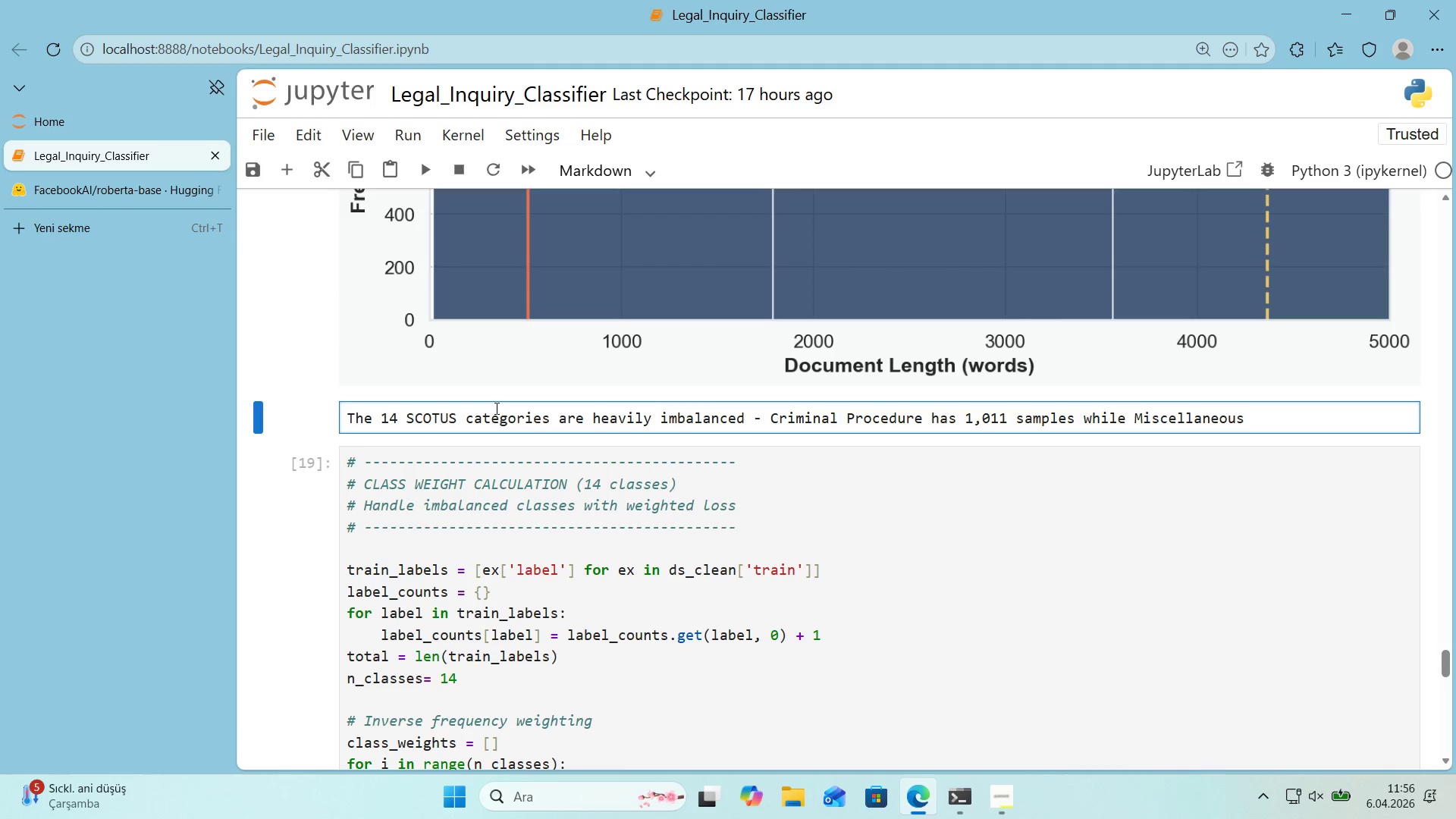 
type( has only 3 )
key(Backspace)
type(. W'thout )
 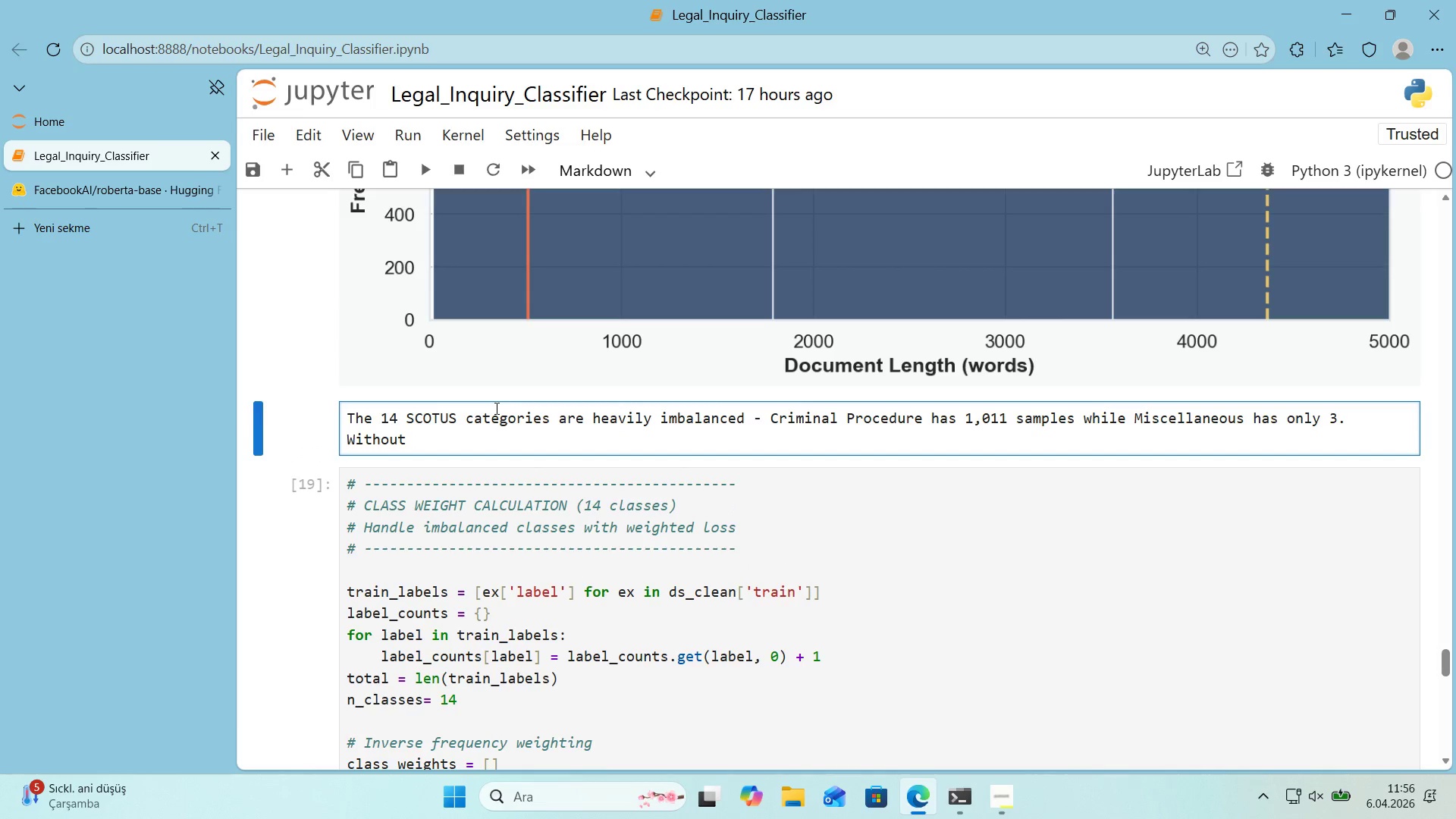 
type(correc')
key(Backspace)
type(t'on, the model would 'gnore rare classes ent'rely,)
key(Backspace)
type(. W)
key(Backspace)
type(Use **;nver)
key(Backspace)
key(Backspace)
key(Backspace)
key(Backspace)
key(Backspace)
type('nverse frequency we'ght'ng**)
 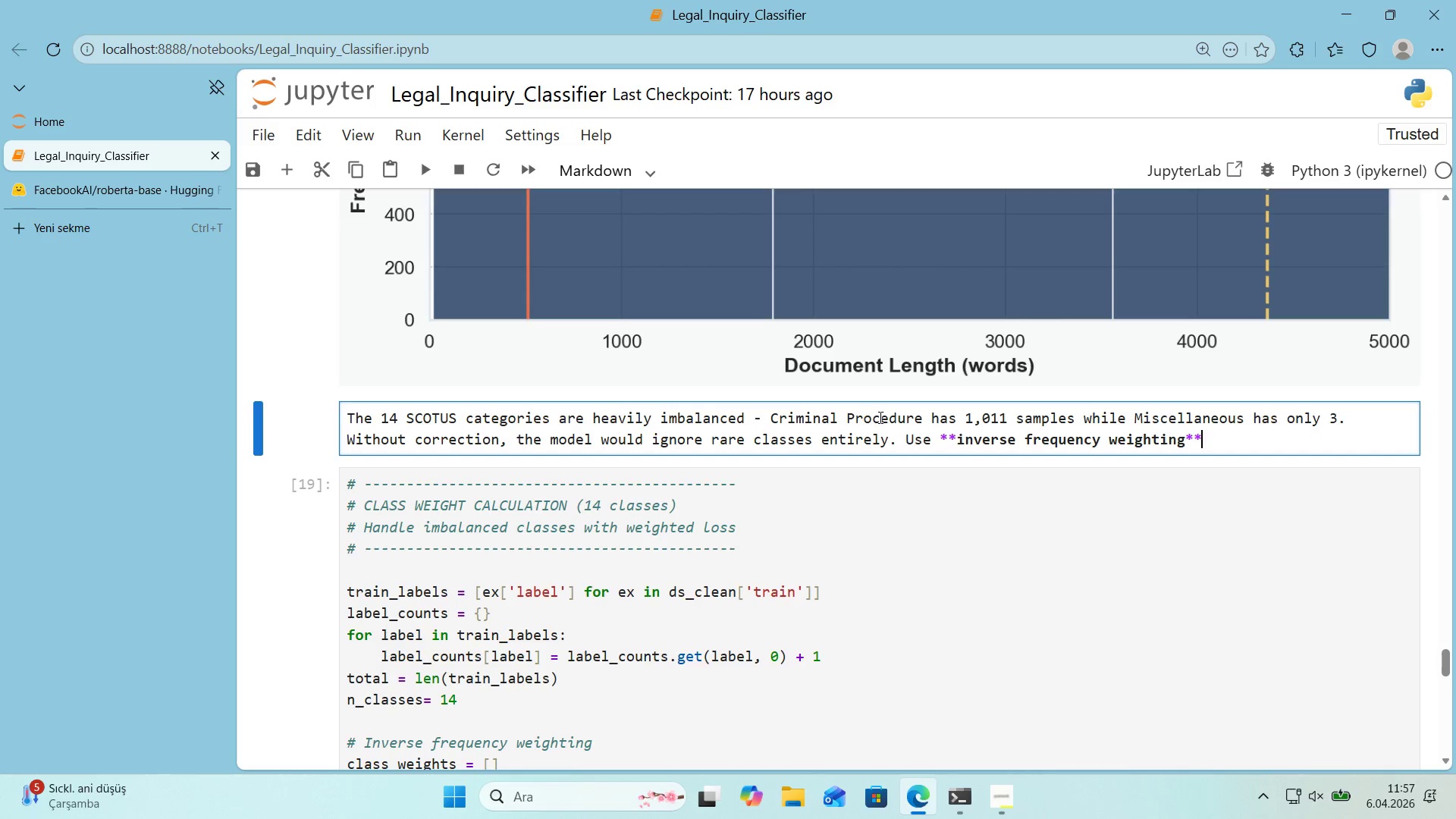 
wait(7.31)
 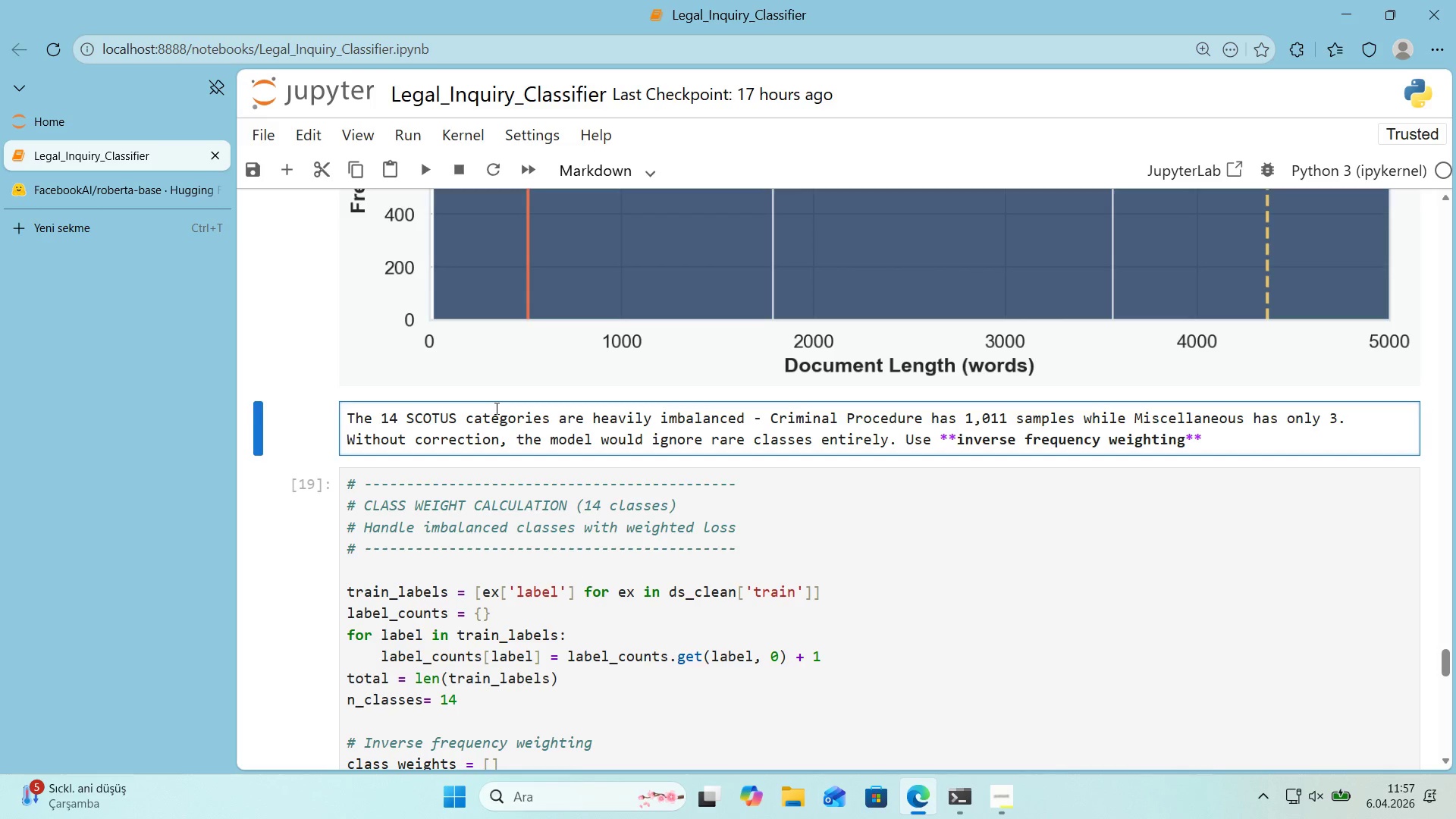 
double_click([909, 441])
 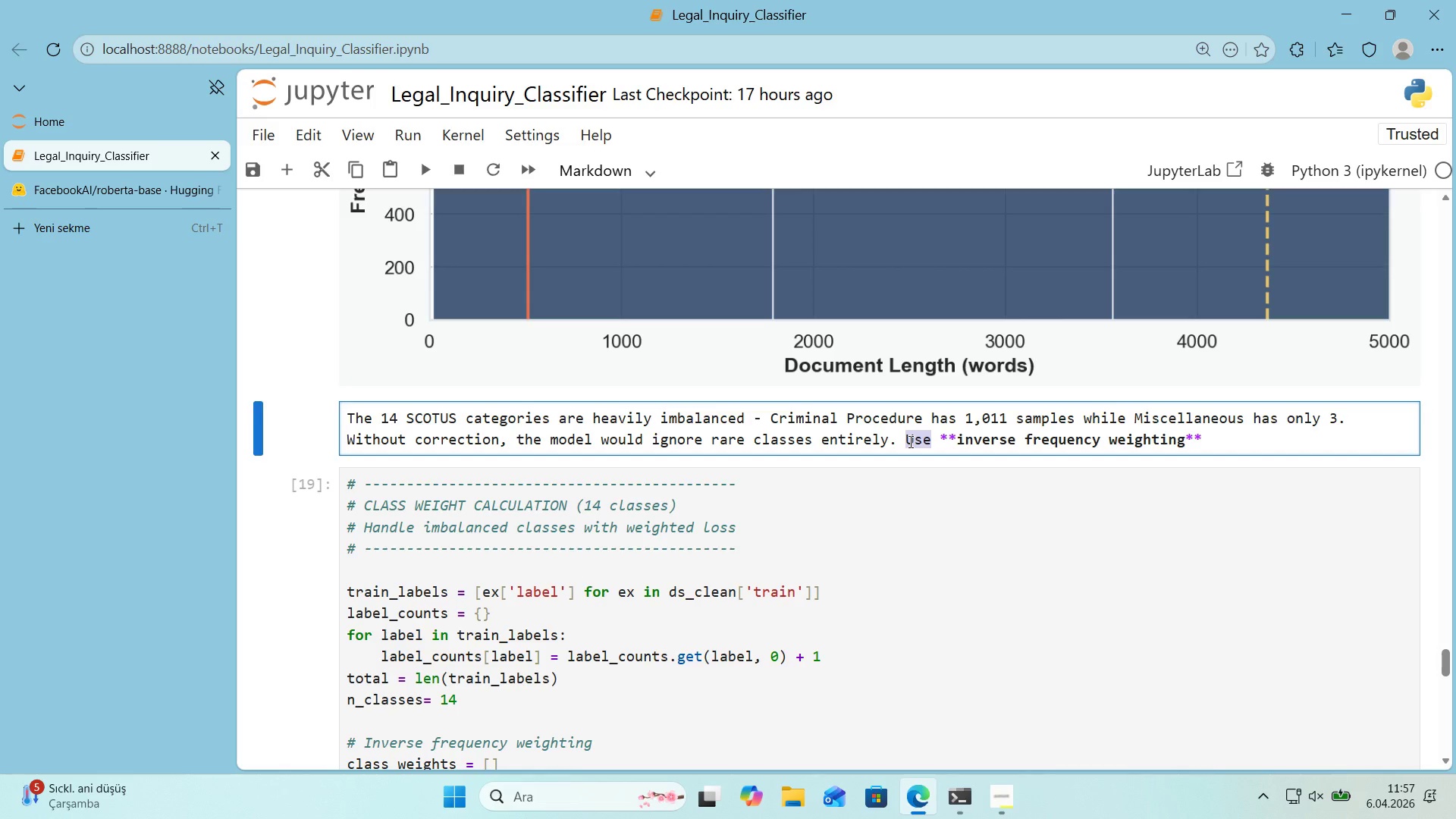 
key(Backspace)
 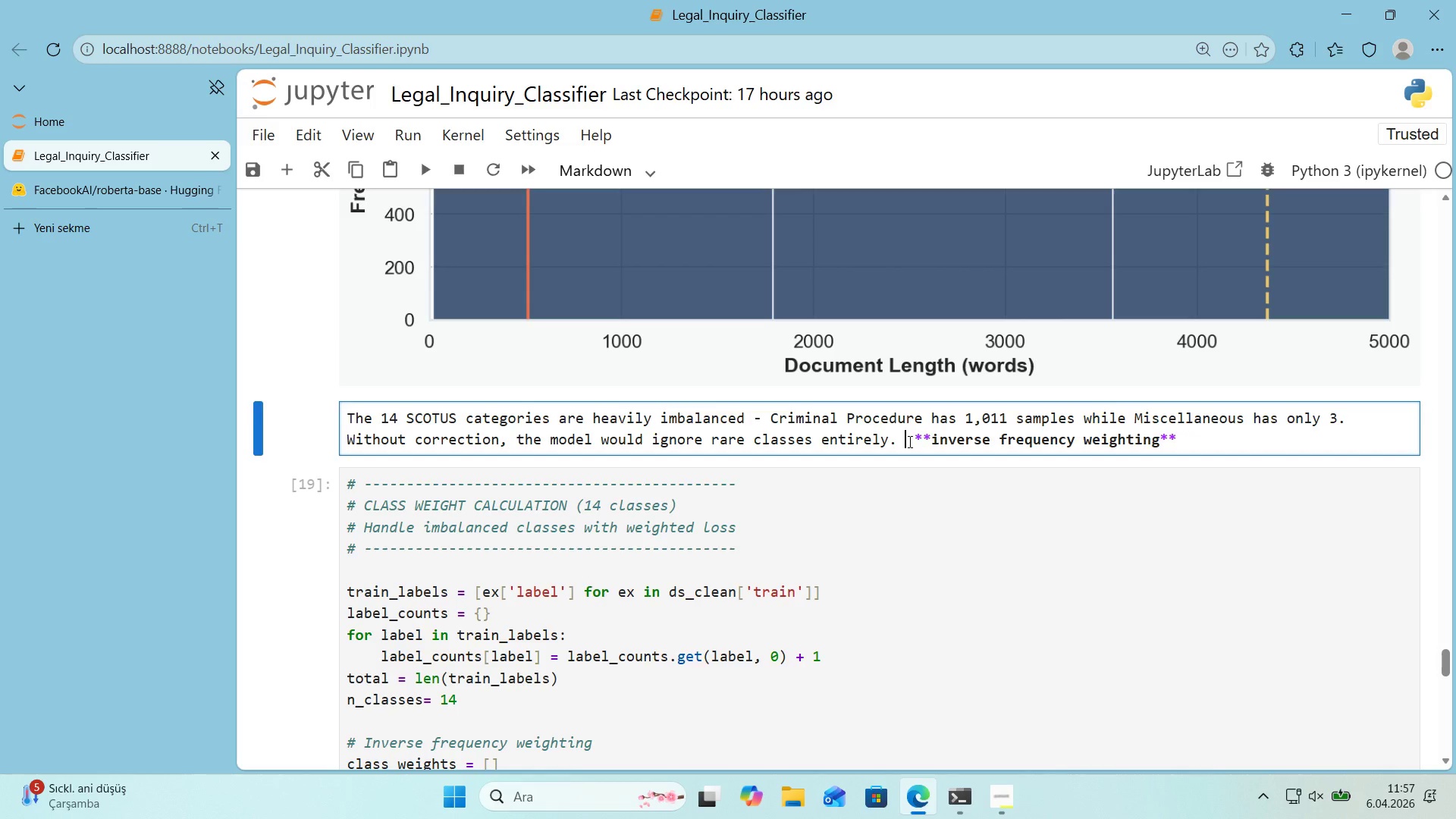 
key(Backspace)
 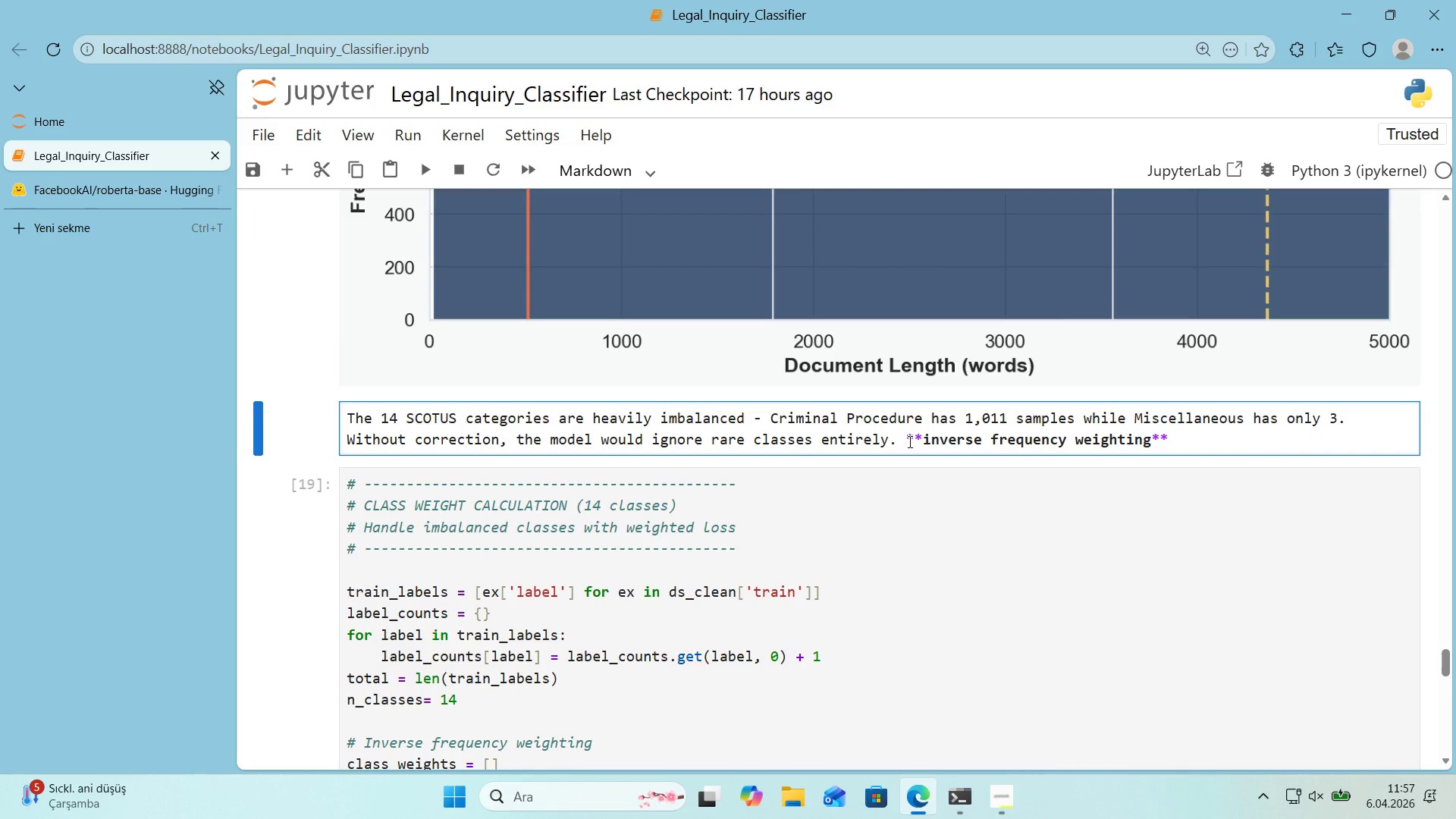 
key(Delete)
 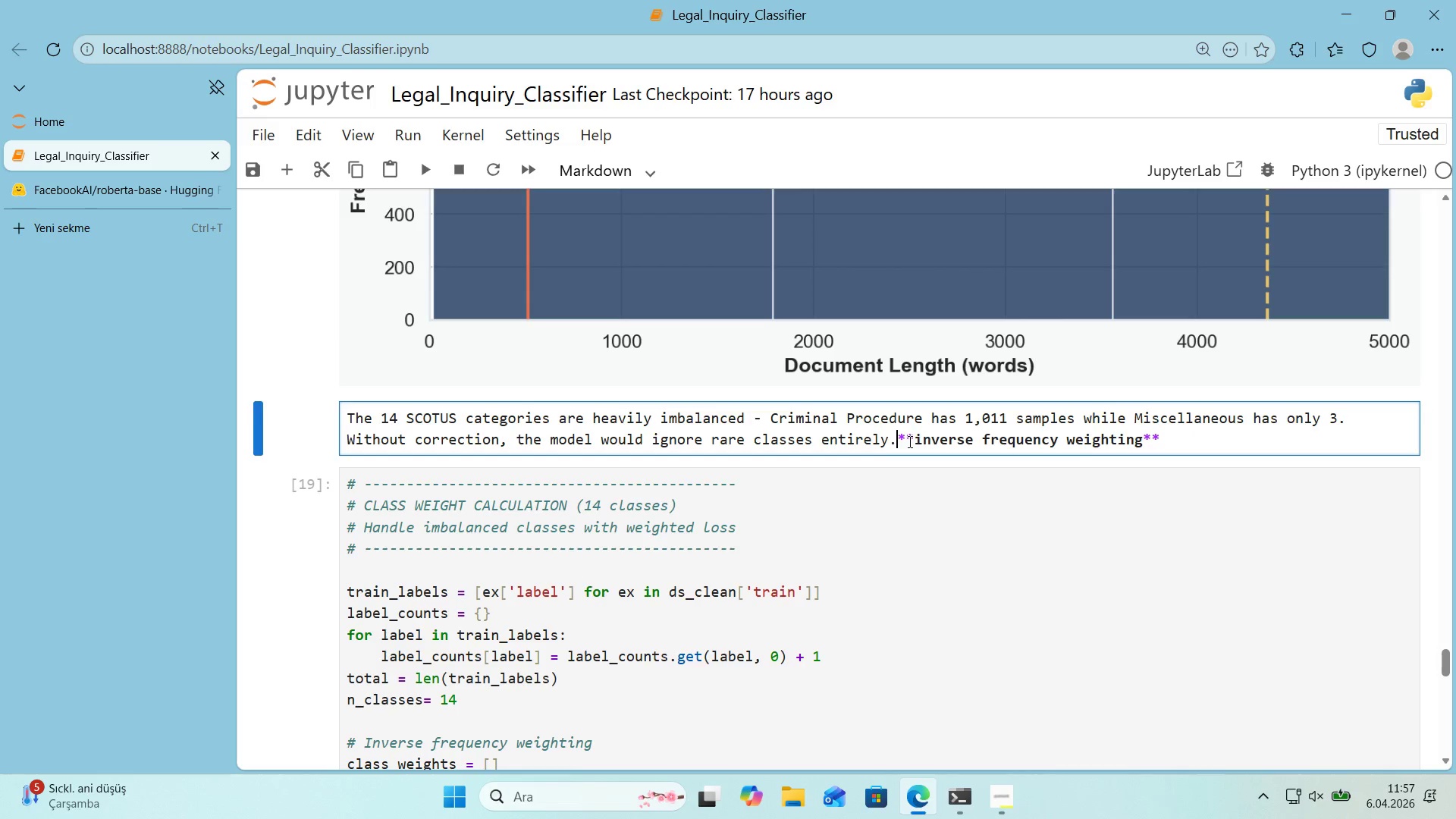 
key(Space)
 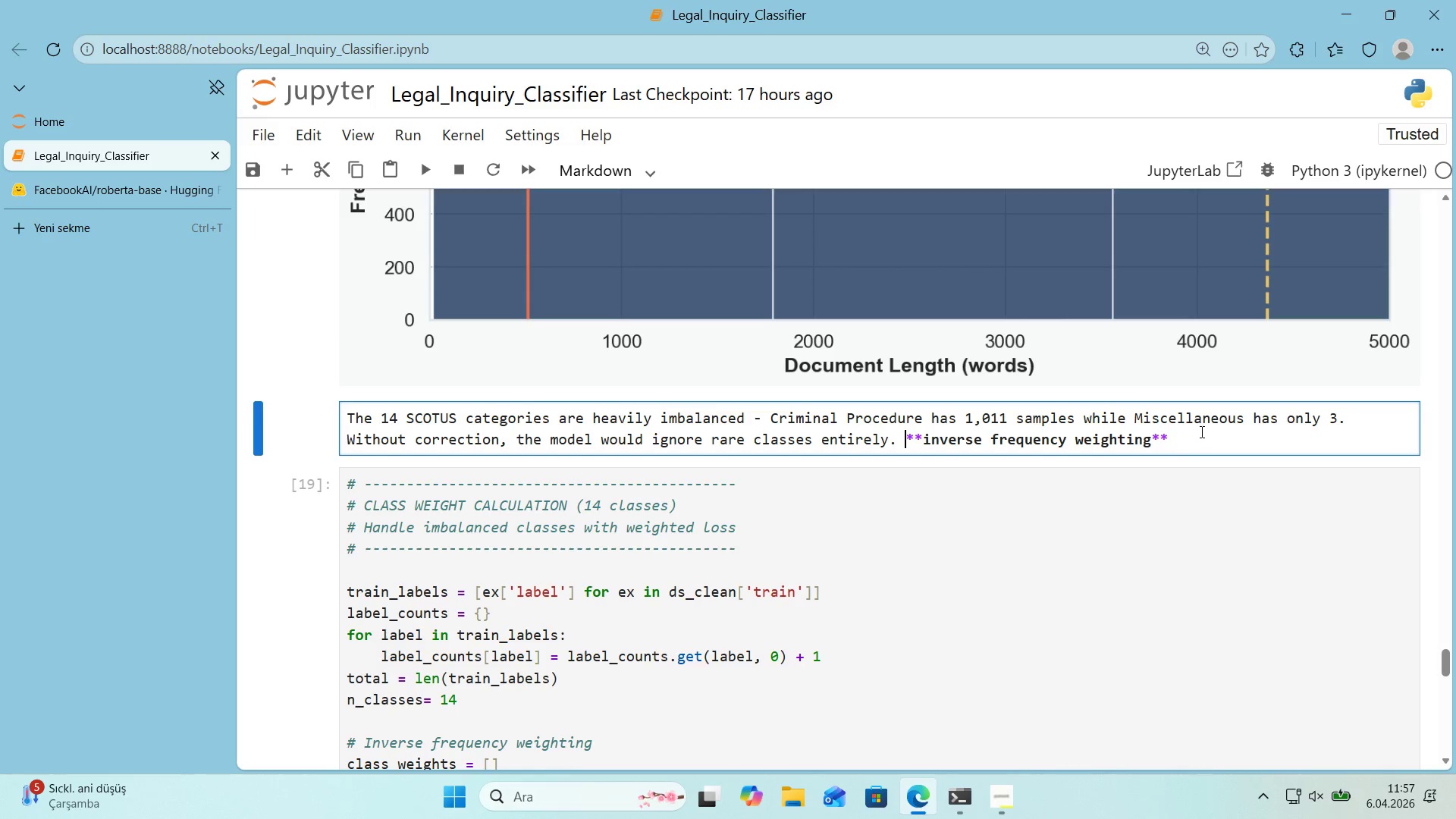 
left_click([1192, 435])
 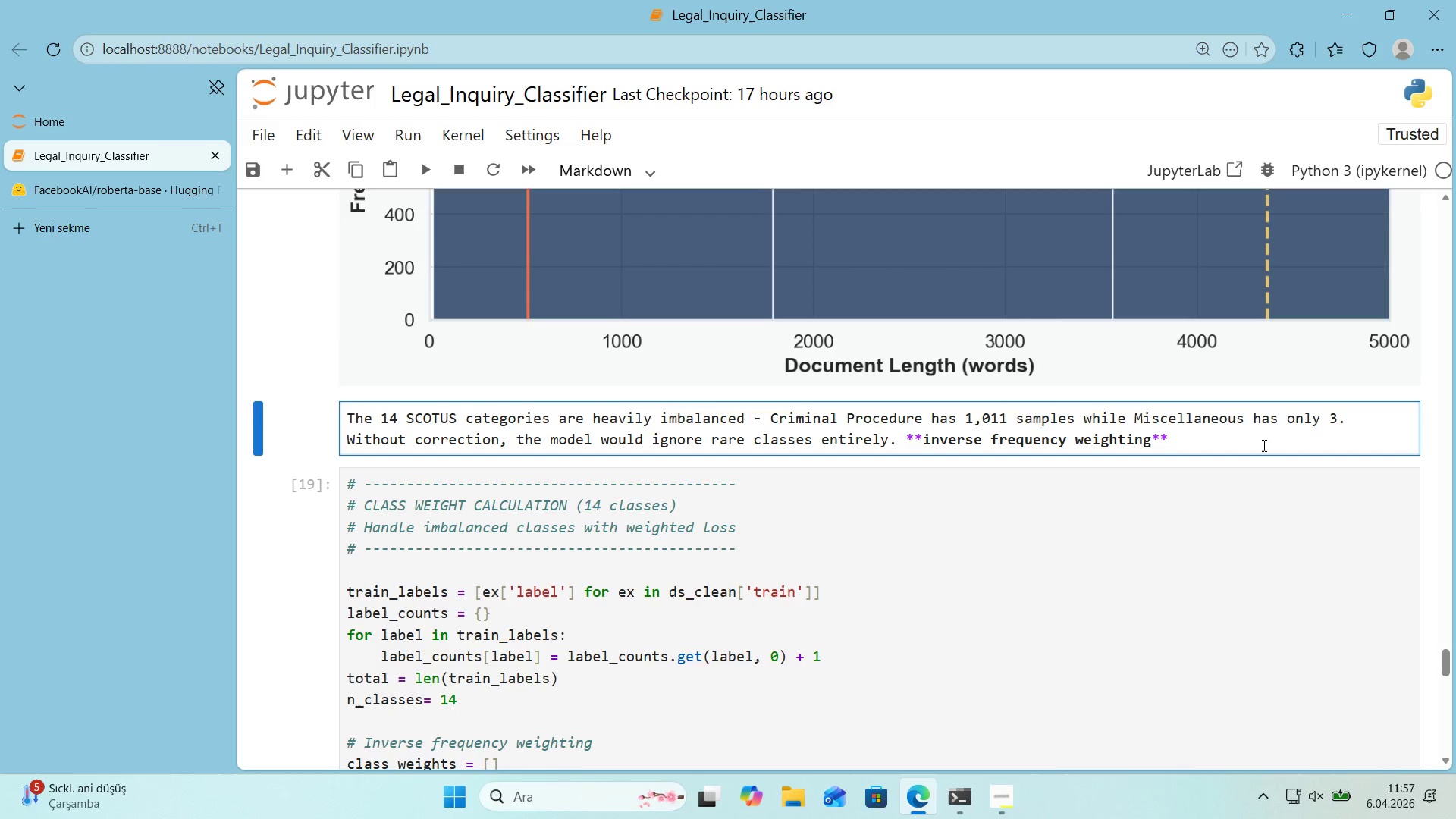 
type( to penal'ze errors on )
 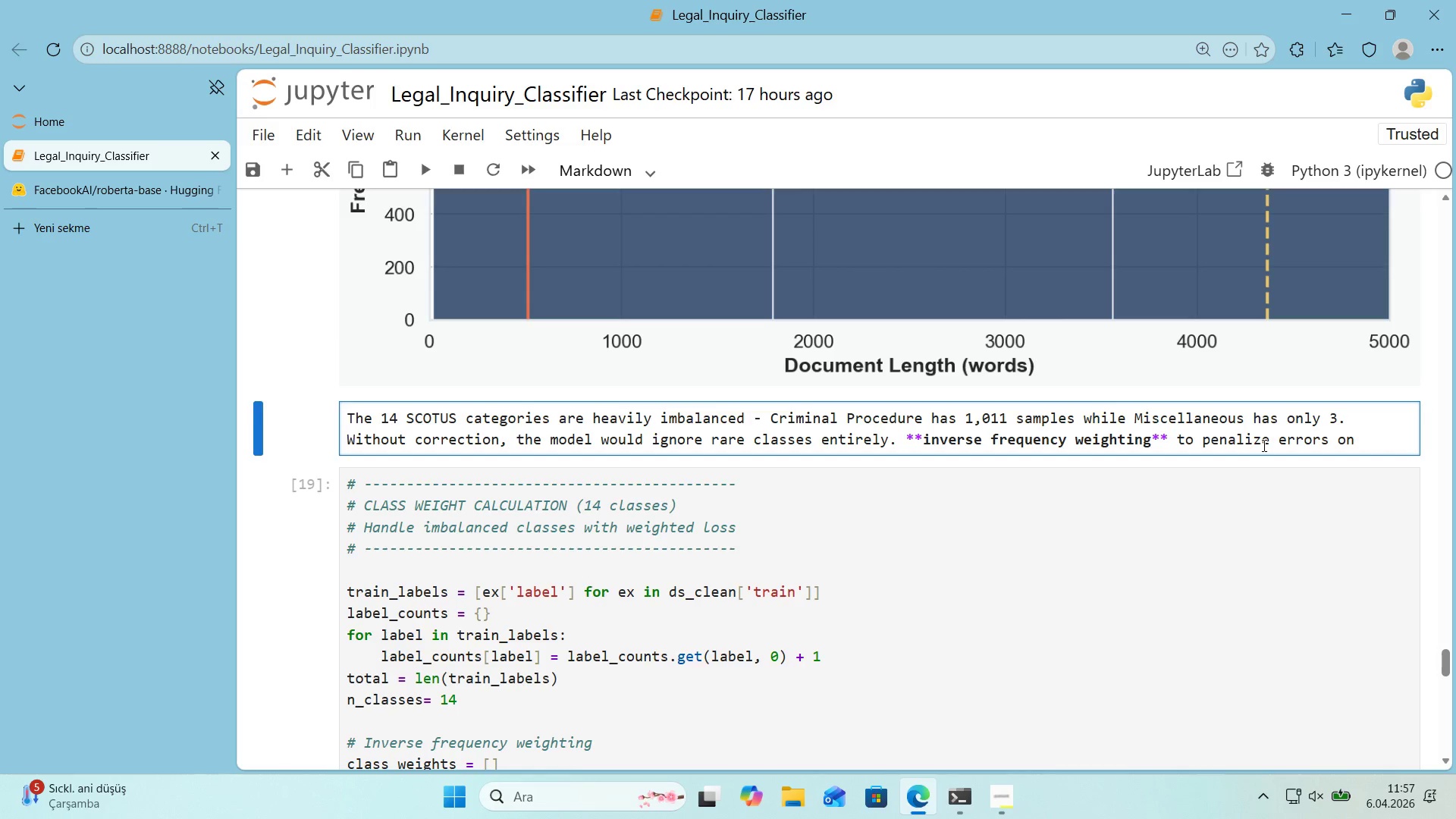 
type(rare classes more heavl')
key(Backspace)
key(Backspace)
type('ly, w'th )
 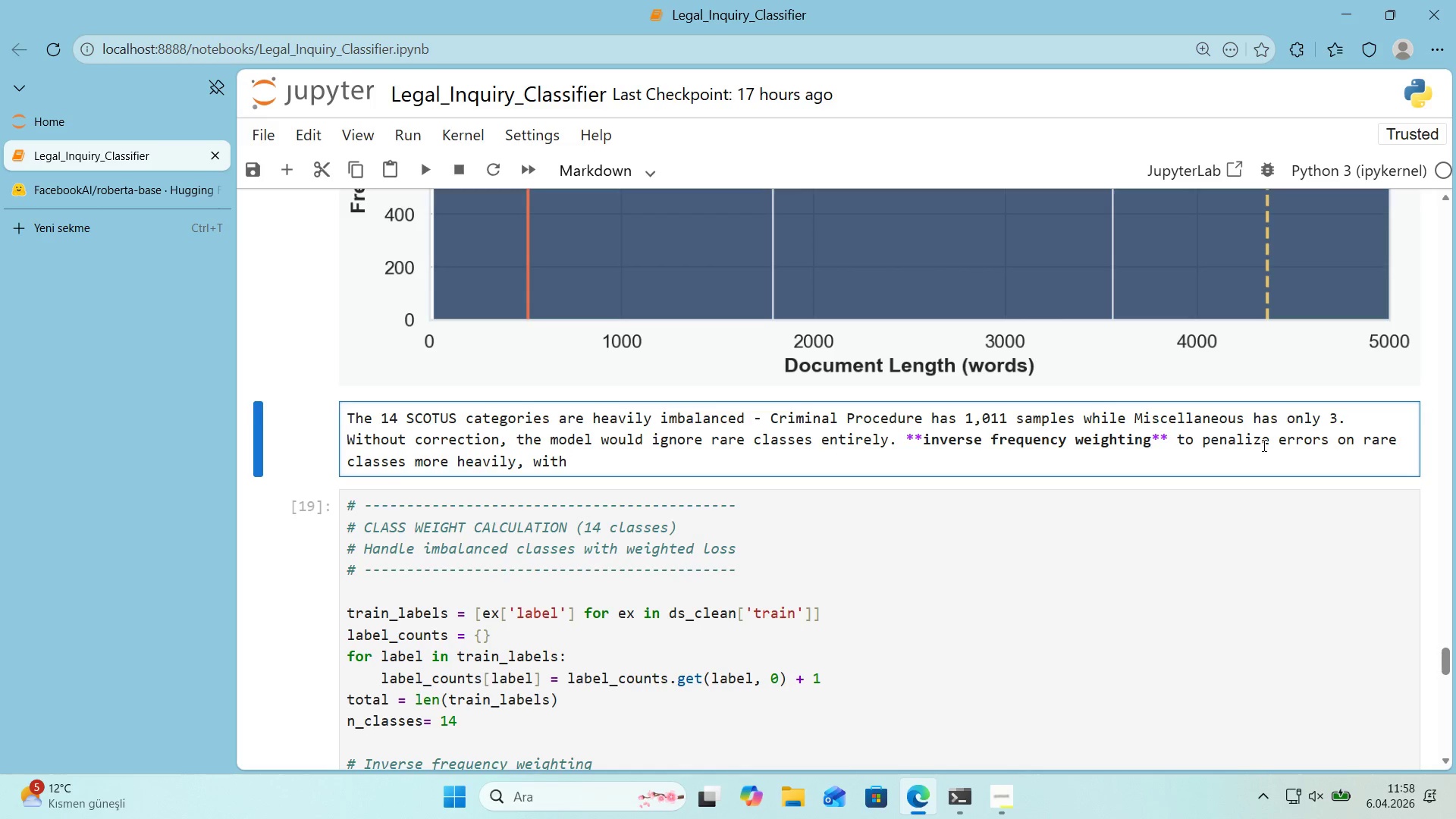 
type(a cap at 10.0 to prevent tra'n'ng 's)
key(Backspace)
type(nstab'l'ty>)
 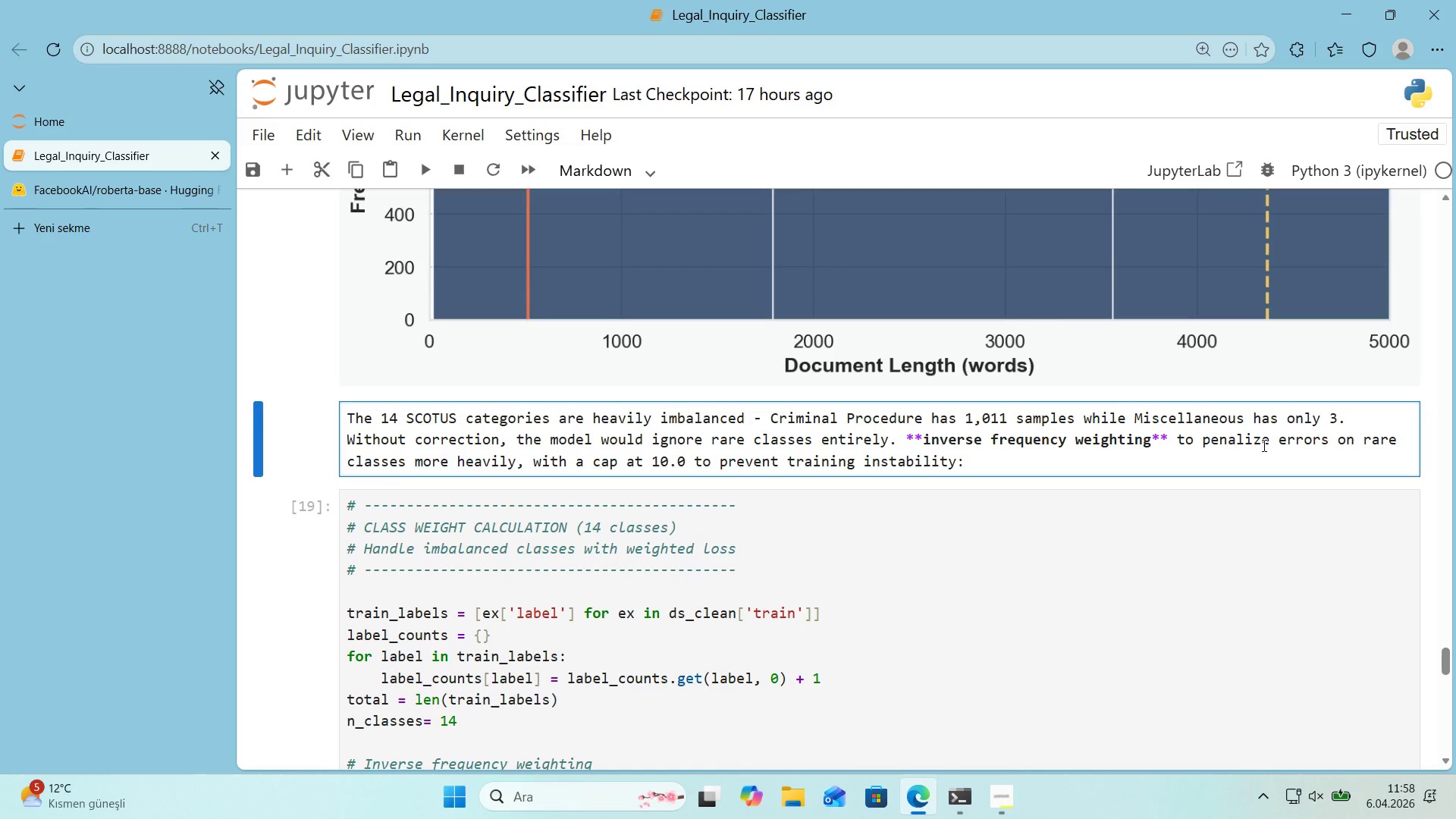 
key(Shift+Enter)
 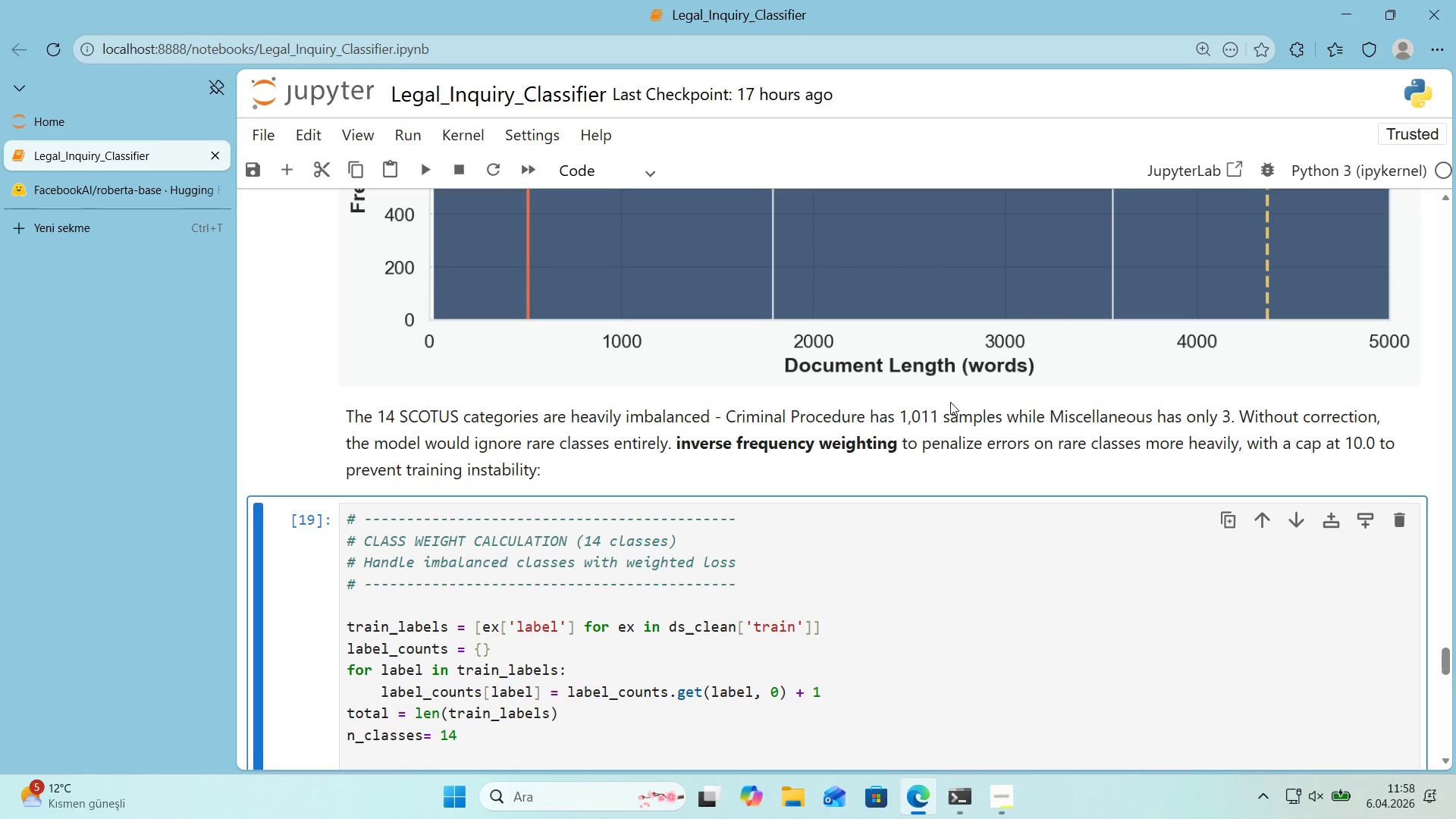 
scroll: coordinate [851, 417], scroll_direction: down, amount: 2.0
 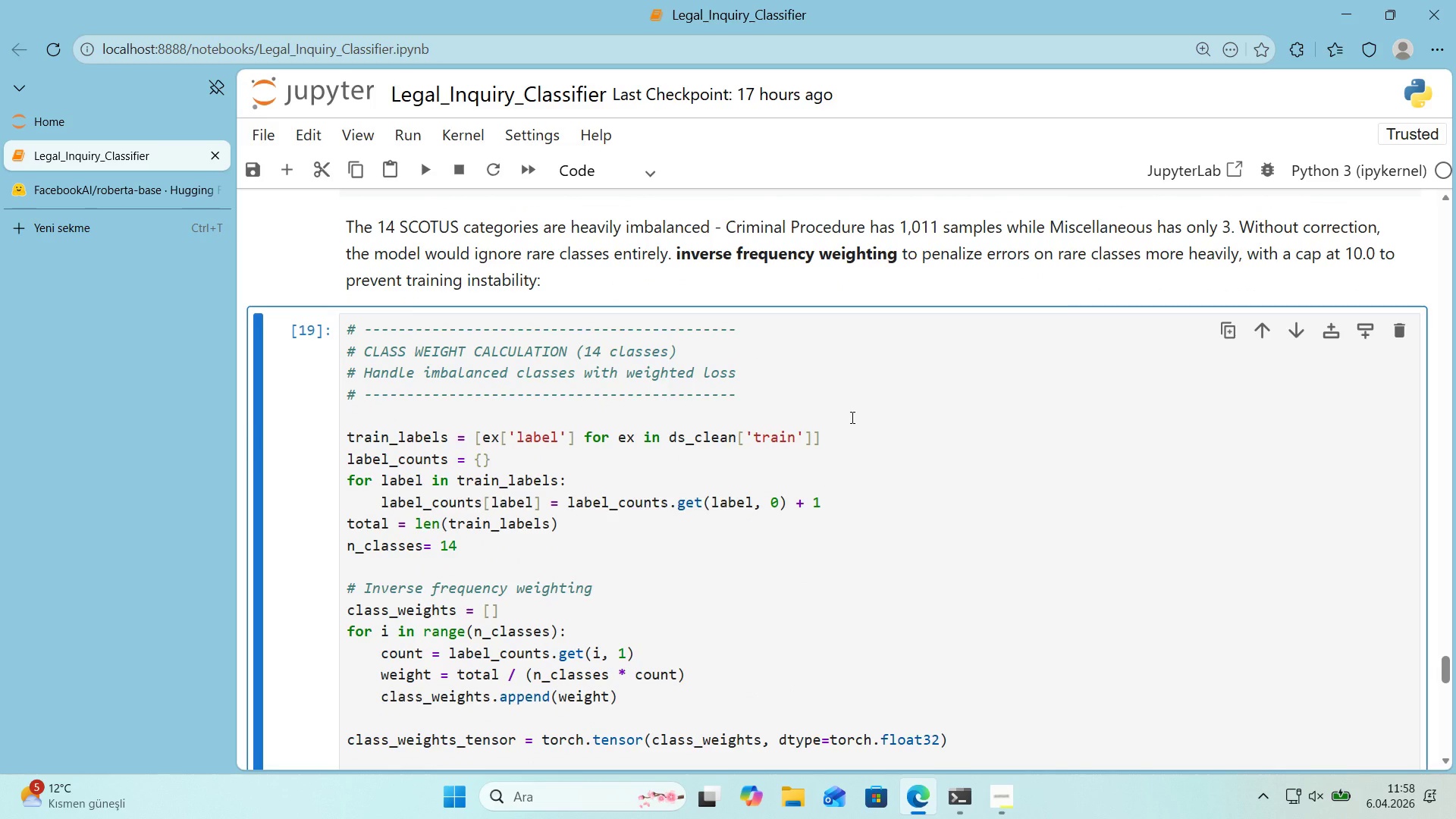 
scroll: coordinate [851, 417], scroll_direction: none, amount: 0.0
 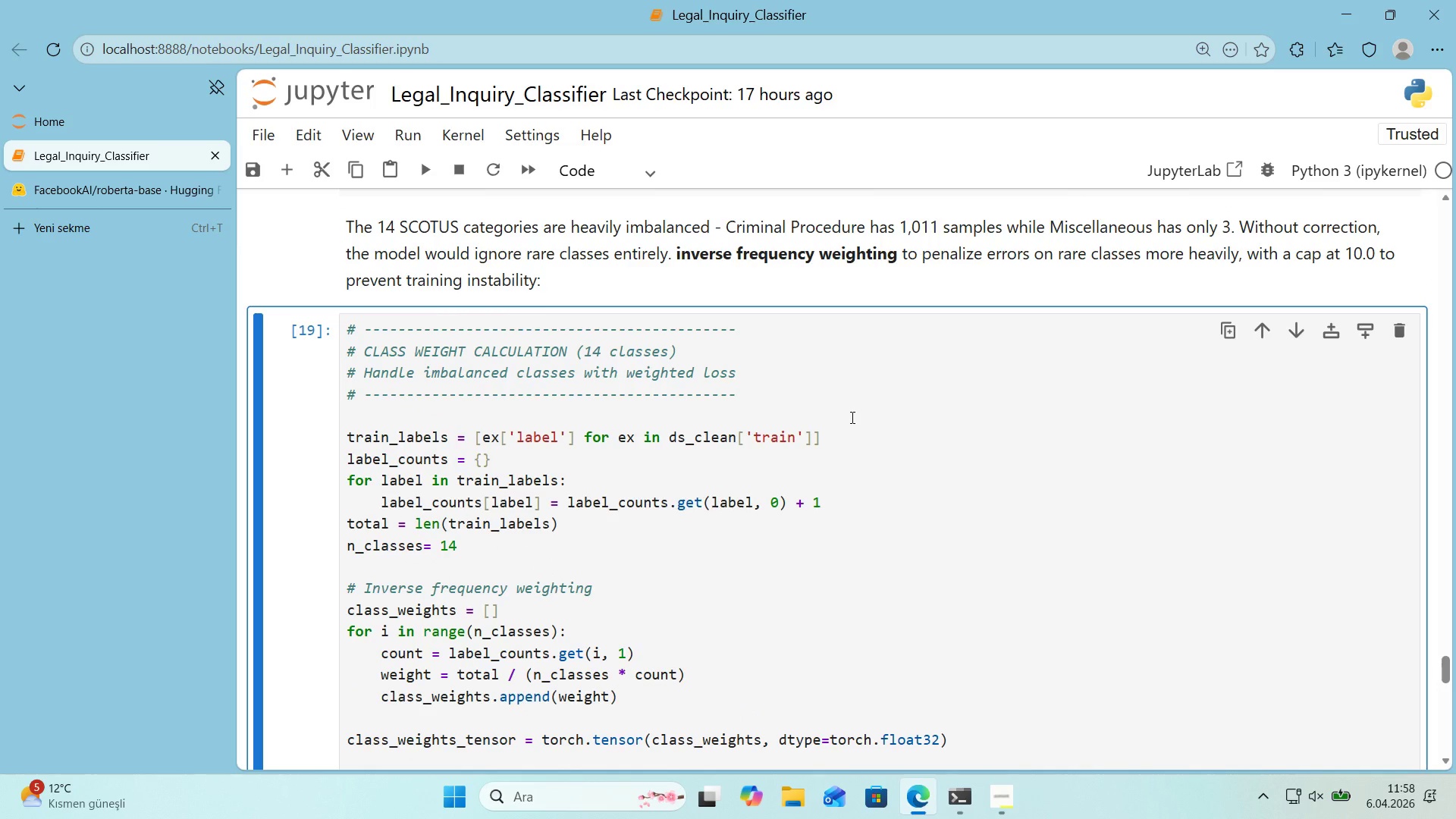 
scroll: coordinate [851, 417], scroll_direction: down, amount: 16.0
 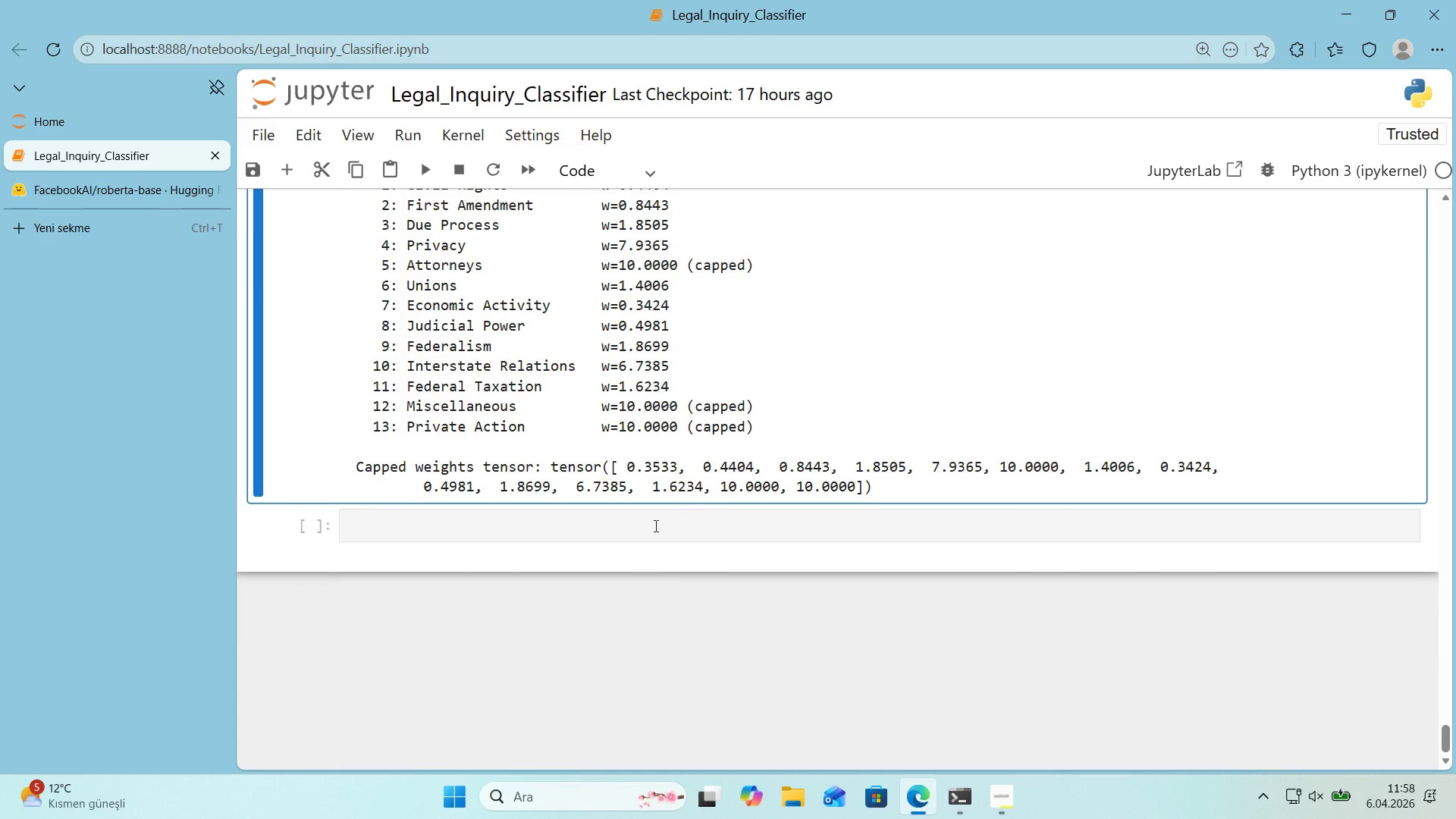 
left_click([646, 529])
 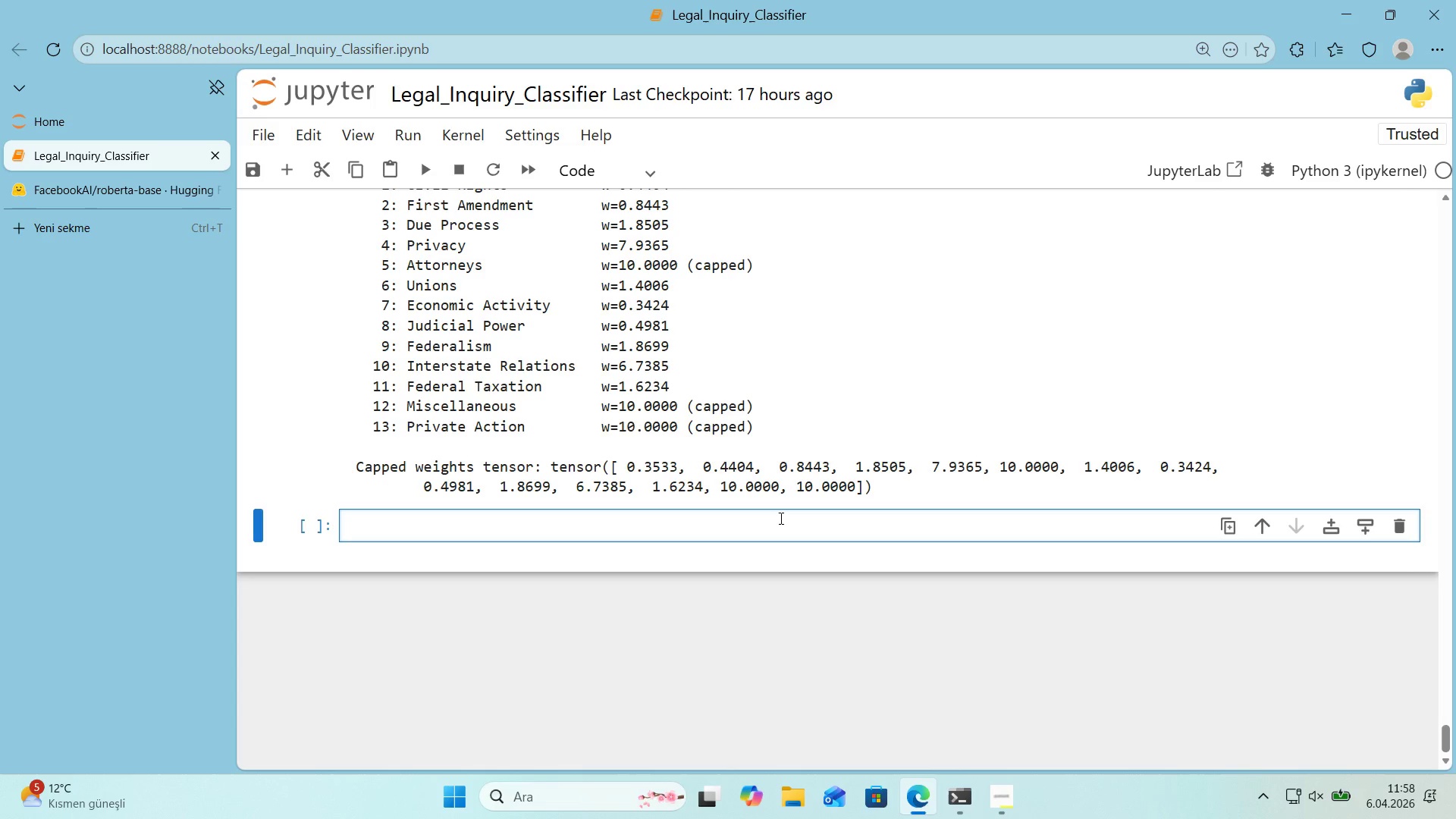 
wait(17.56)
 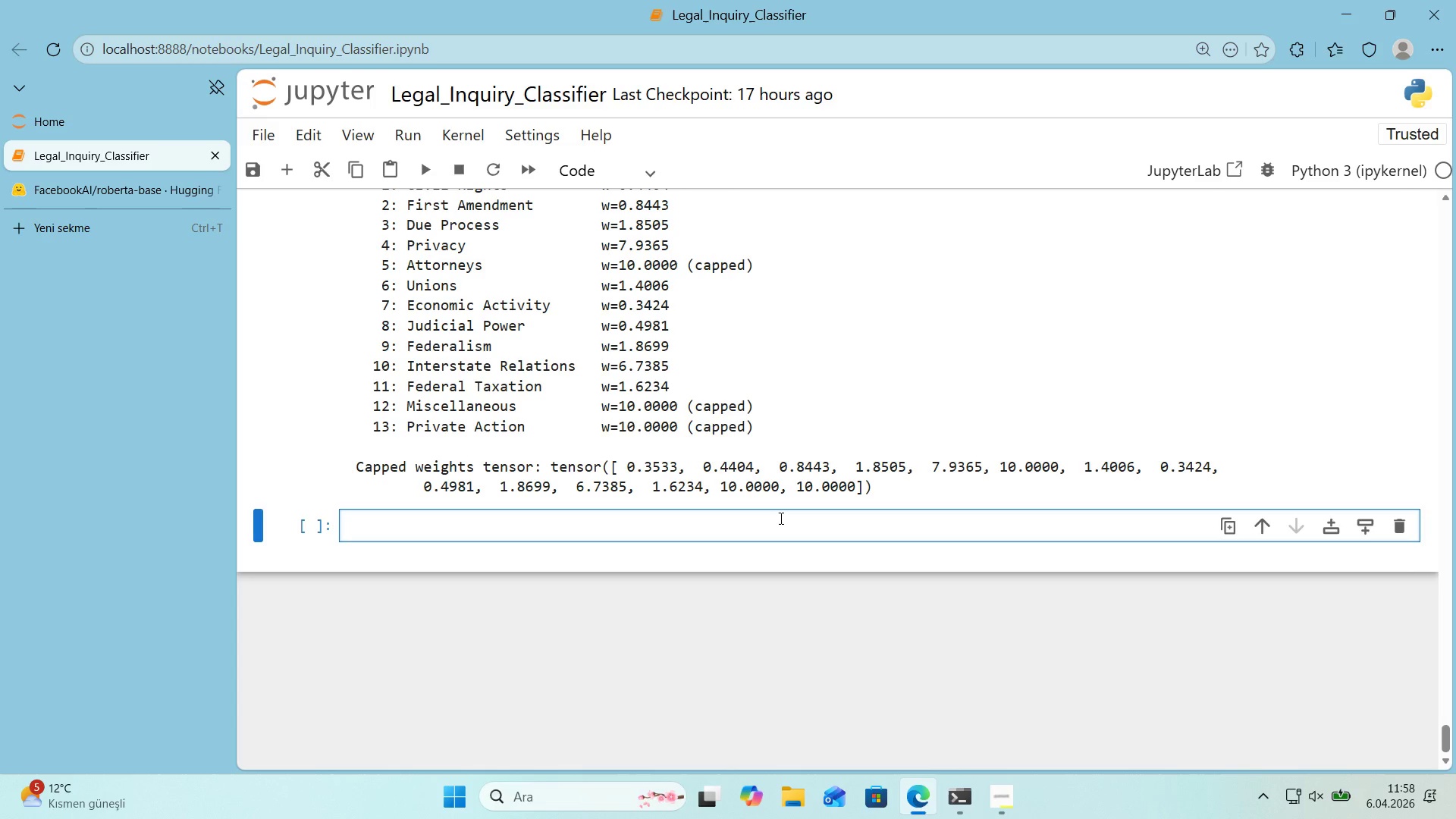 
left_click([615, 175])
 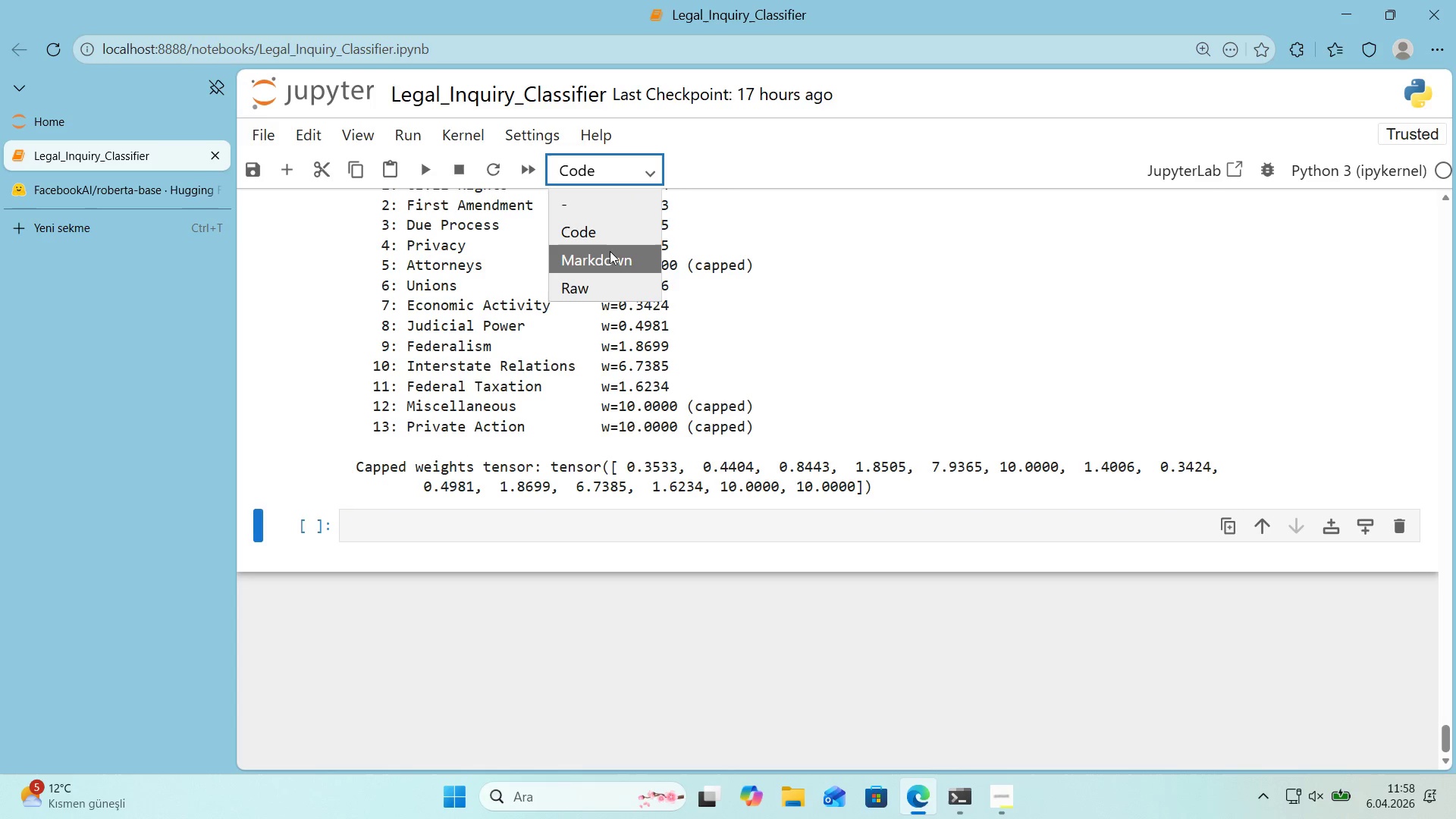 
left_click([610, 251])
 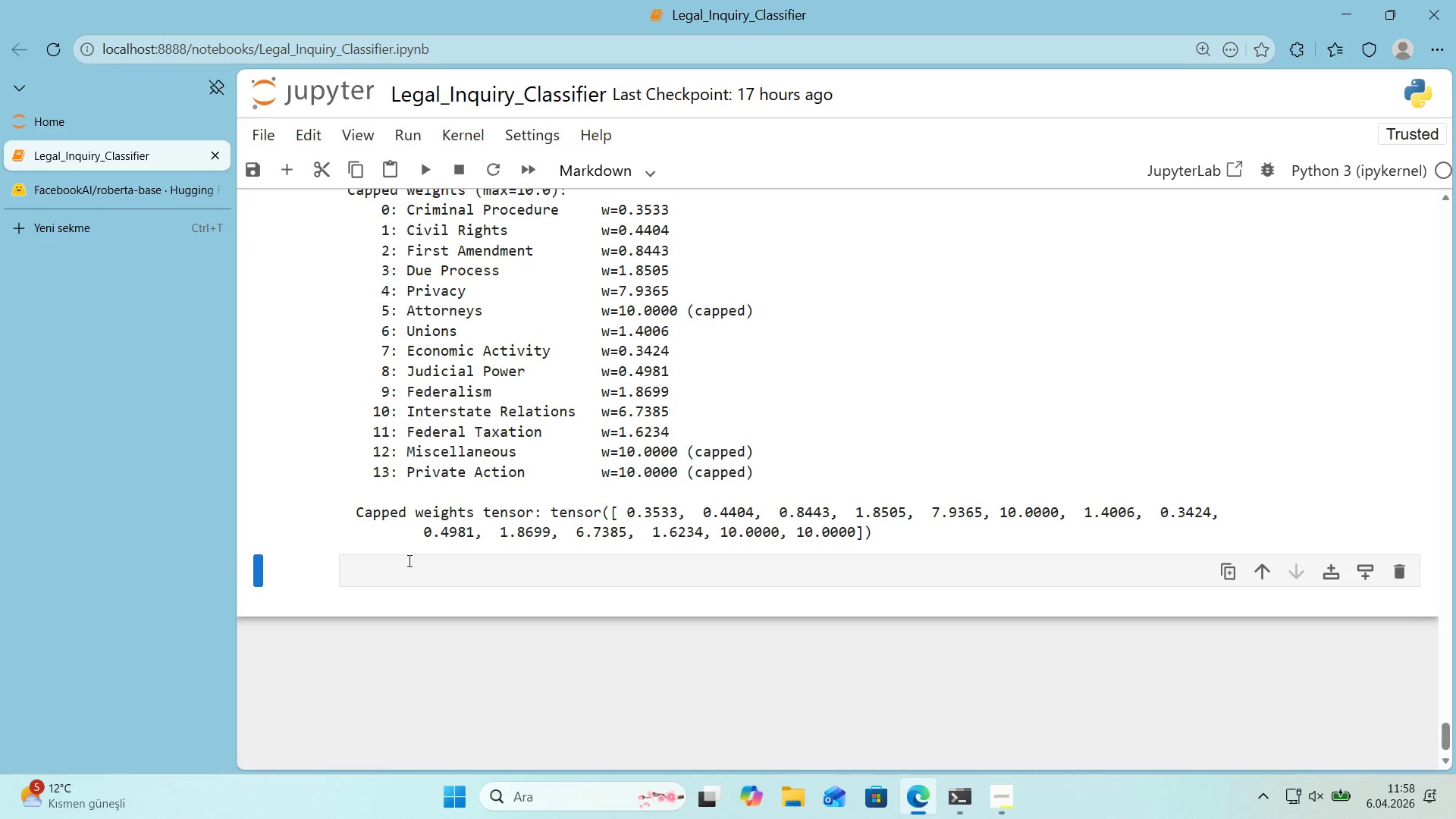 
left_click([408, 563])
 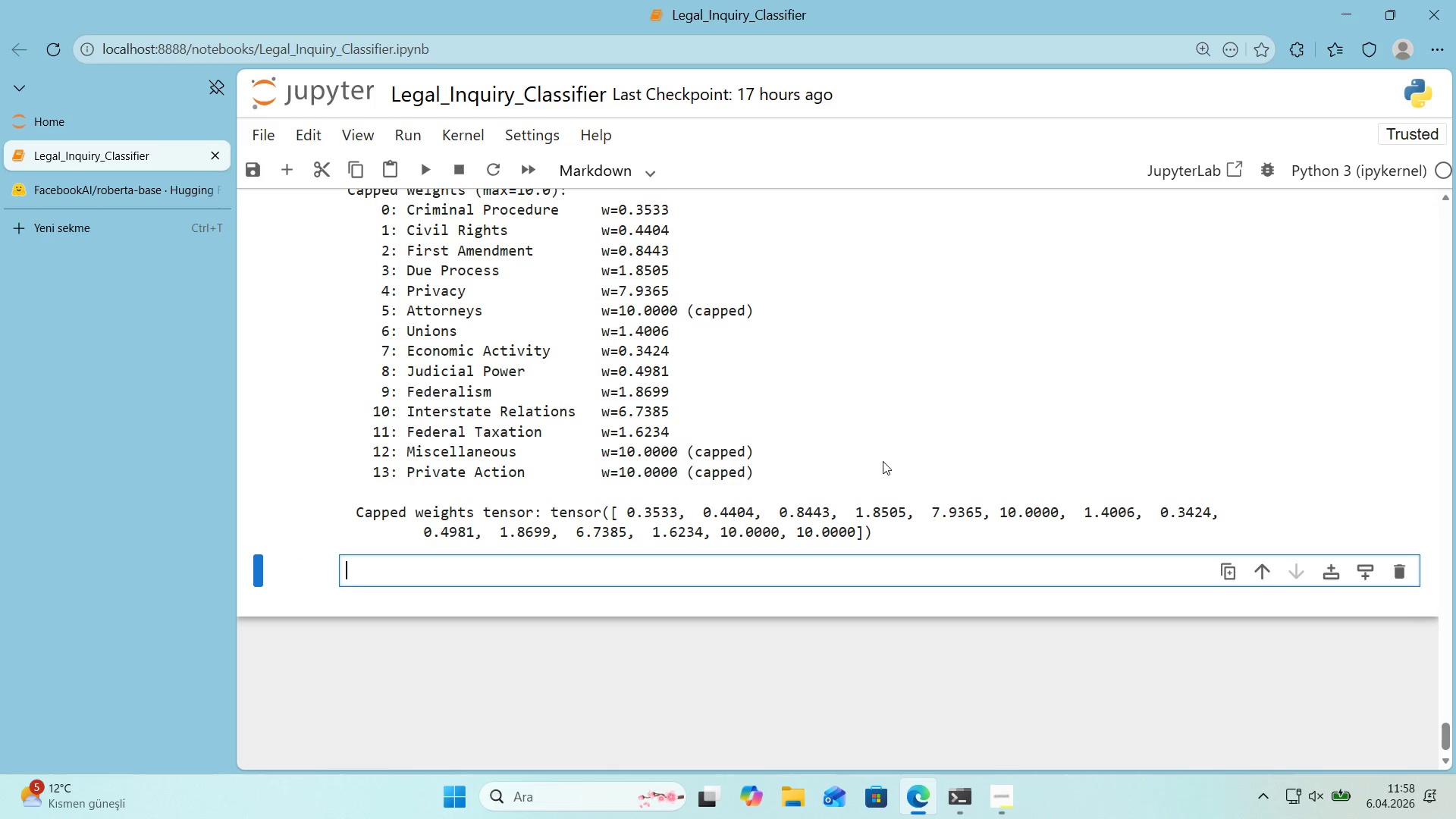 
key(Alt+Control+3)
 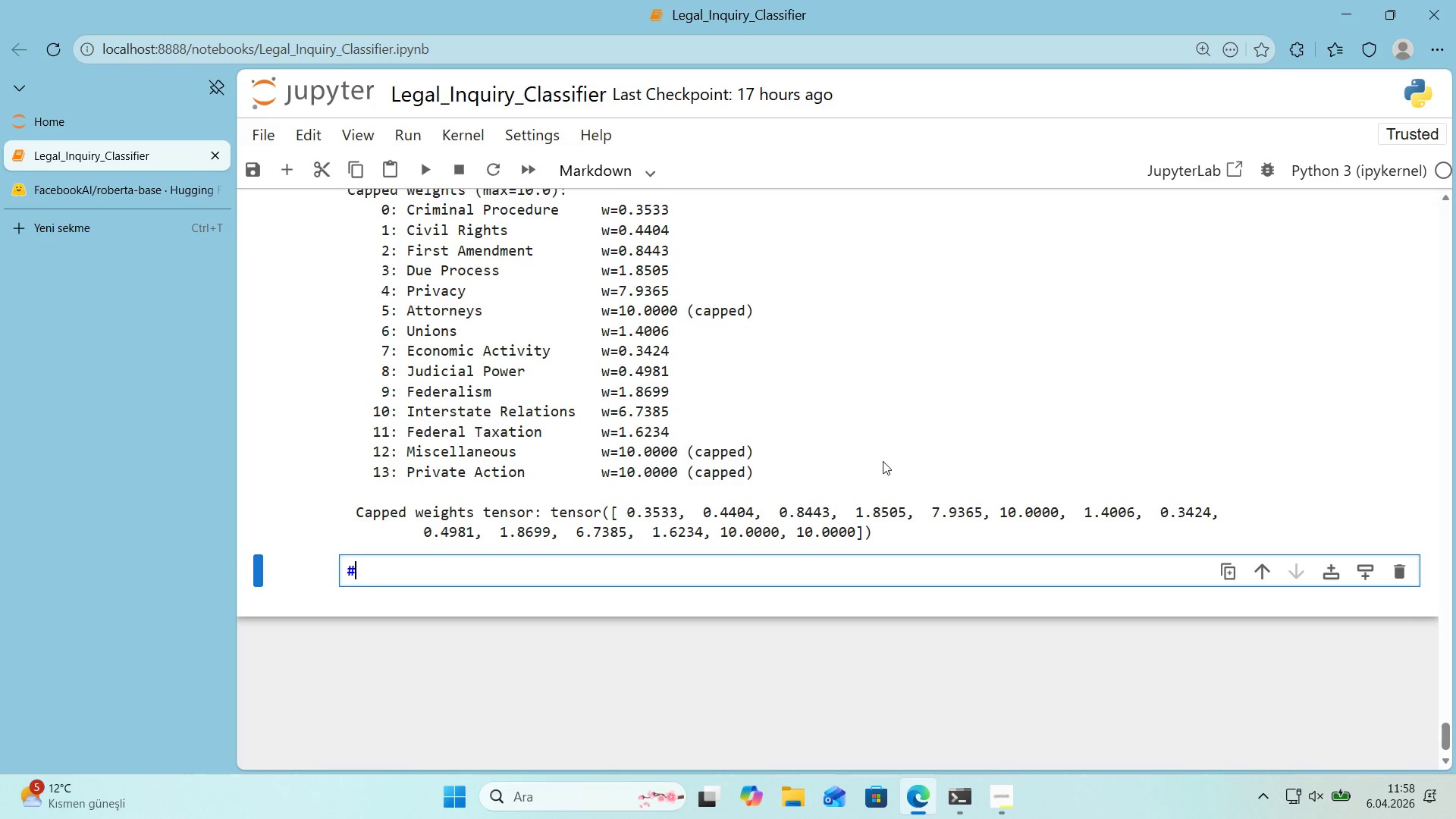 
key(Alt+Control+3)
 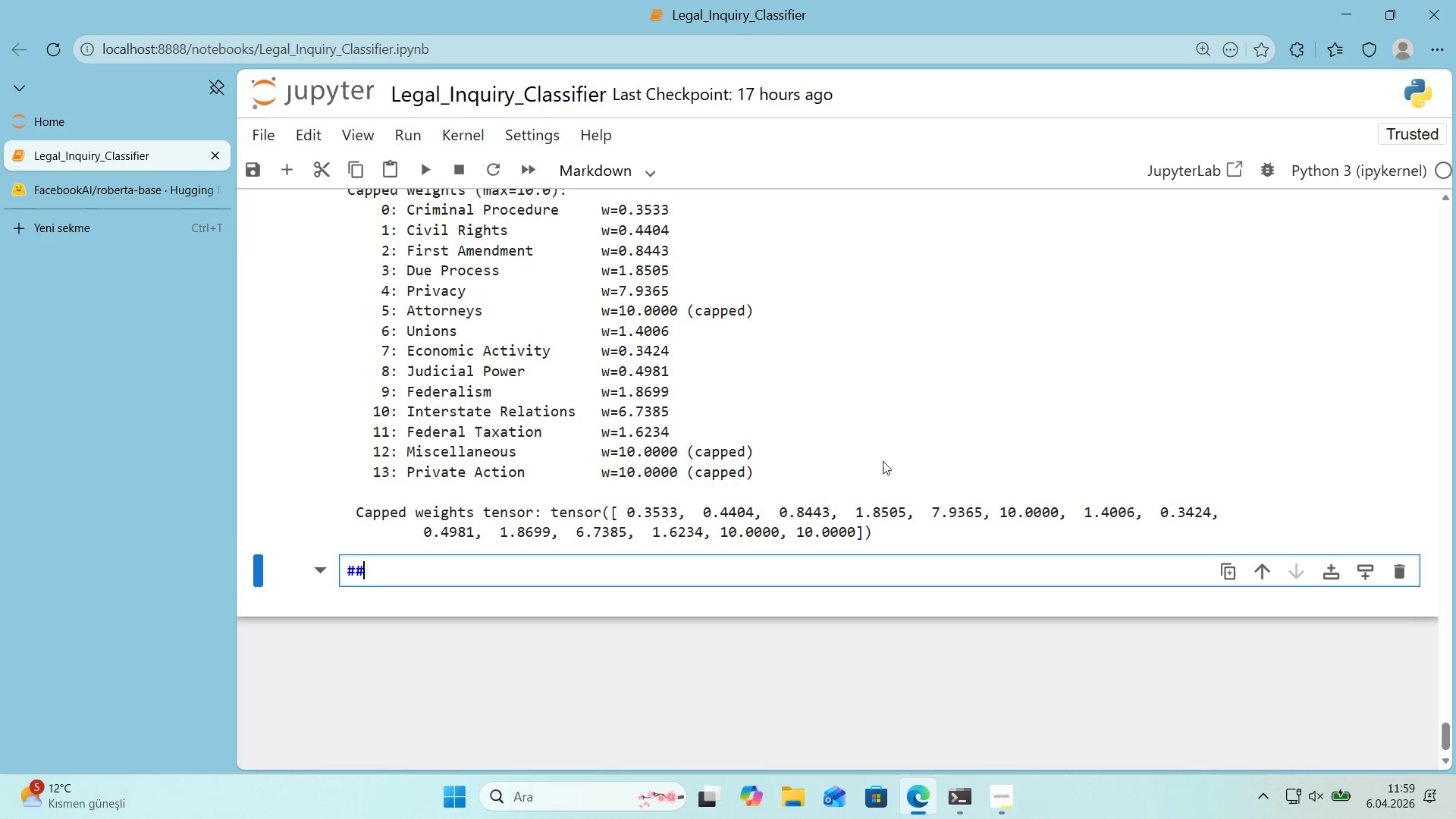 
type( 3.Model F'ne )
key(Backspace)
type(-Tun'ng - Roberta)
 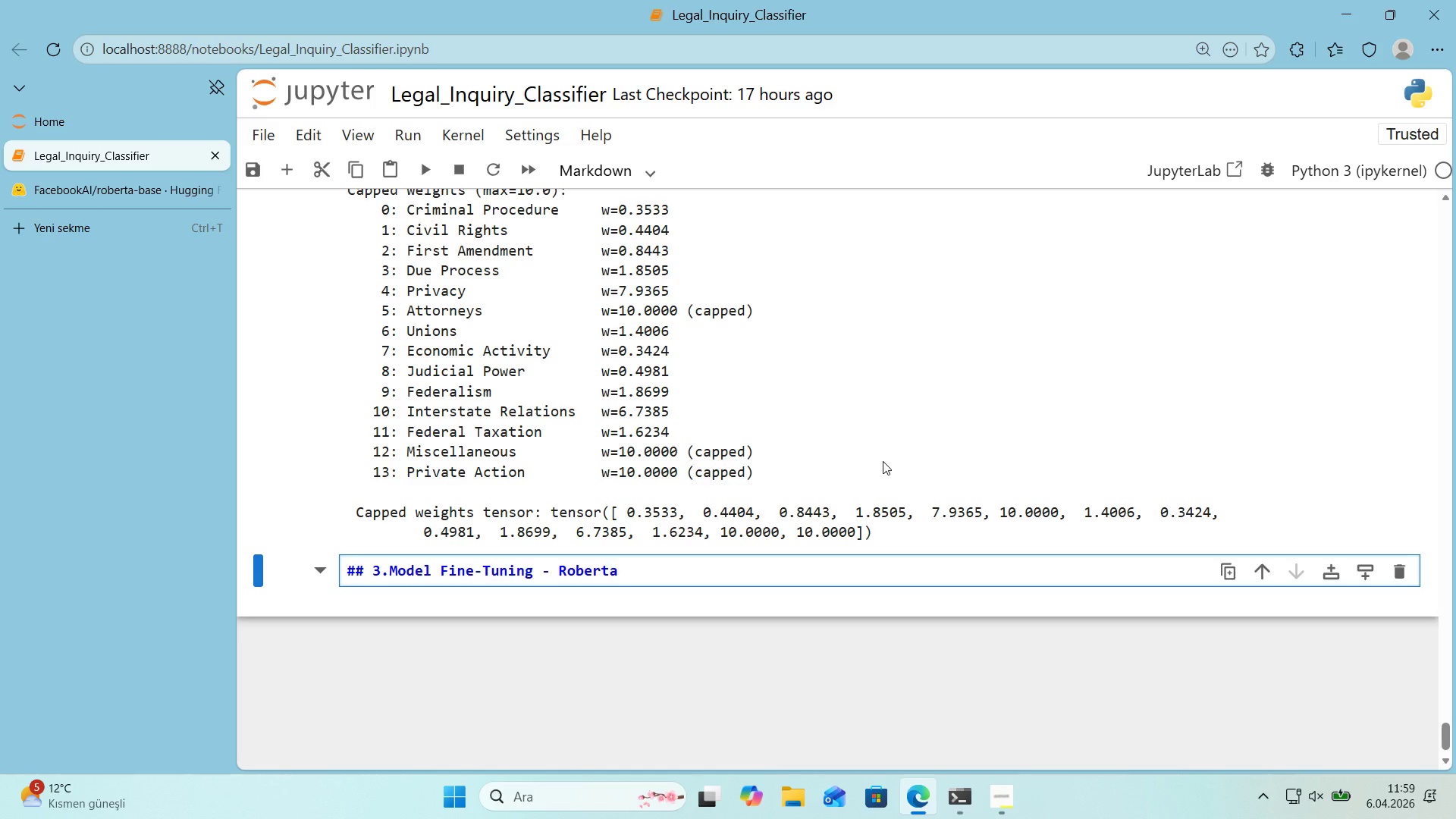 
wait(9.16)
 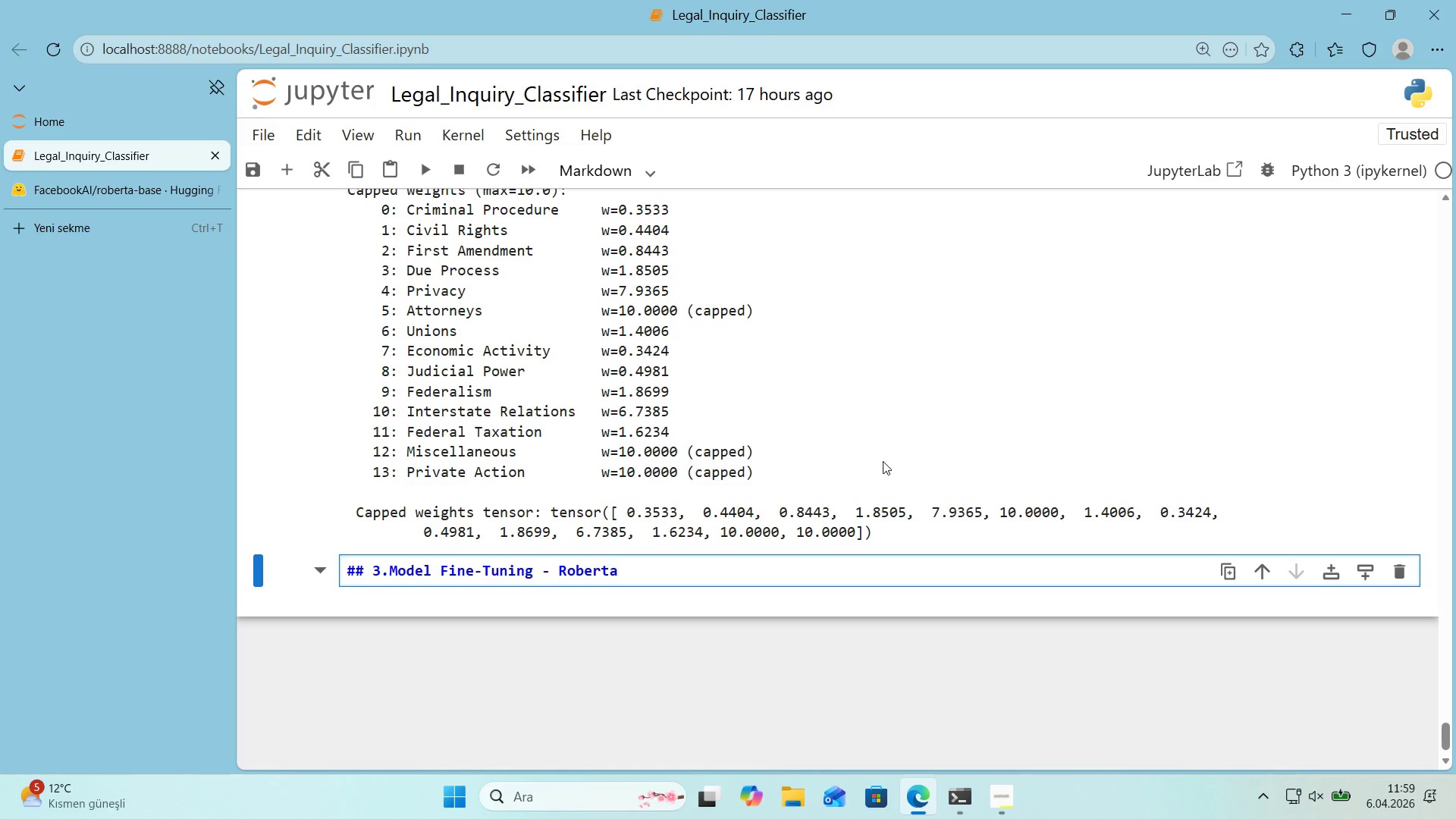 
key(Backspace)
key(Backspace)
key(Backspace)
key(Backspace)
key(Backspace)
key(Backspace)
type(ObertA *()
 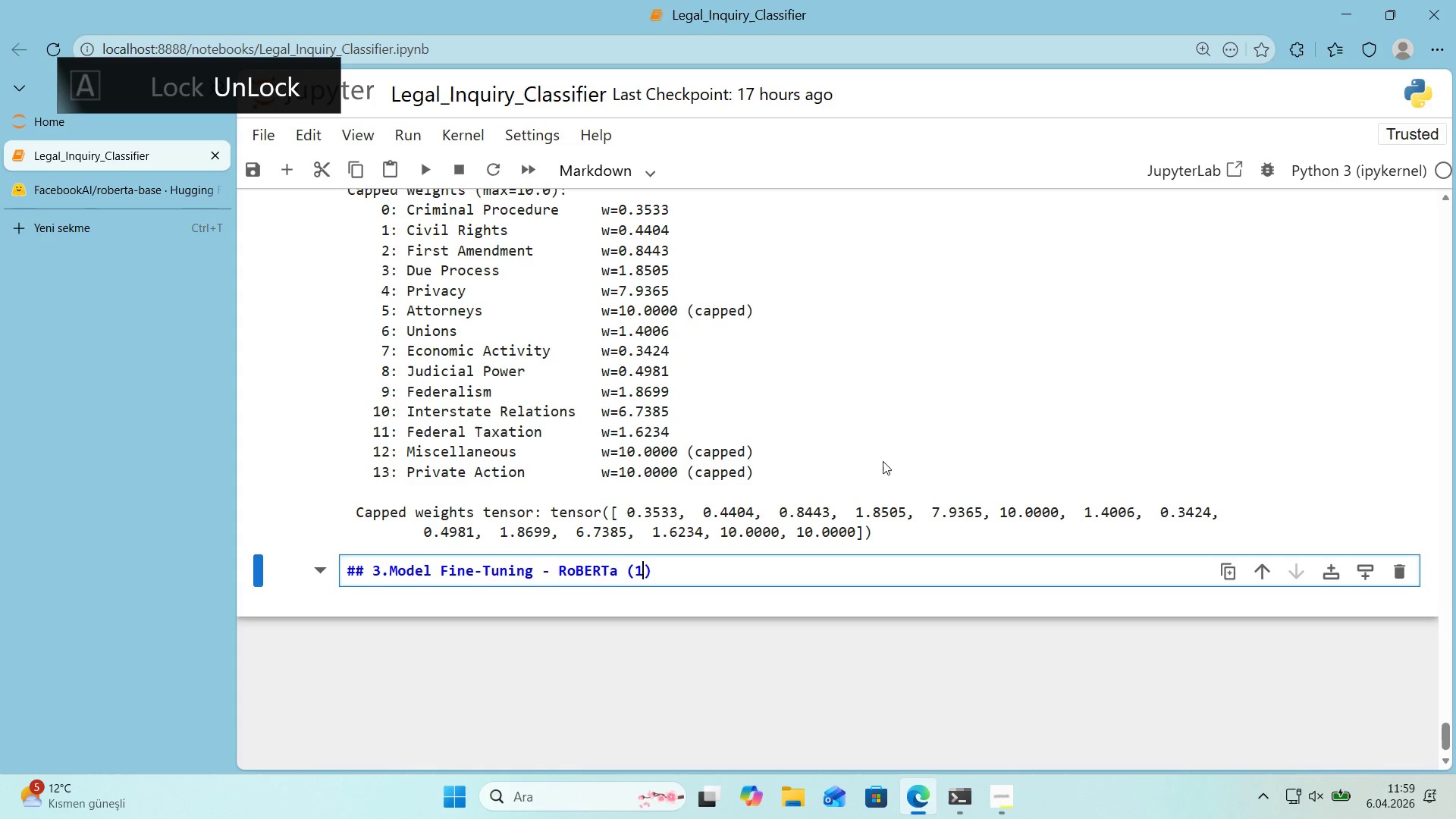 
 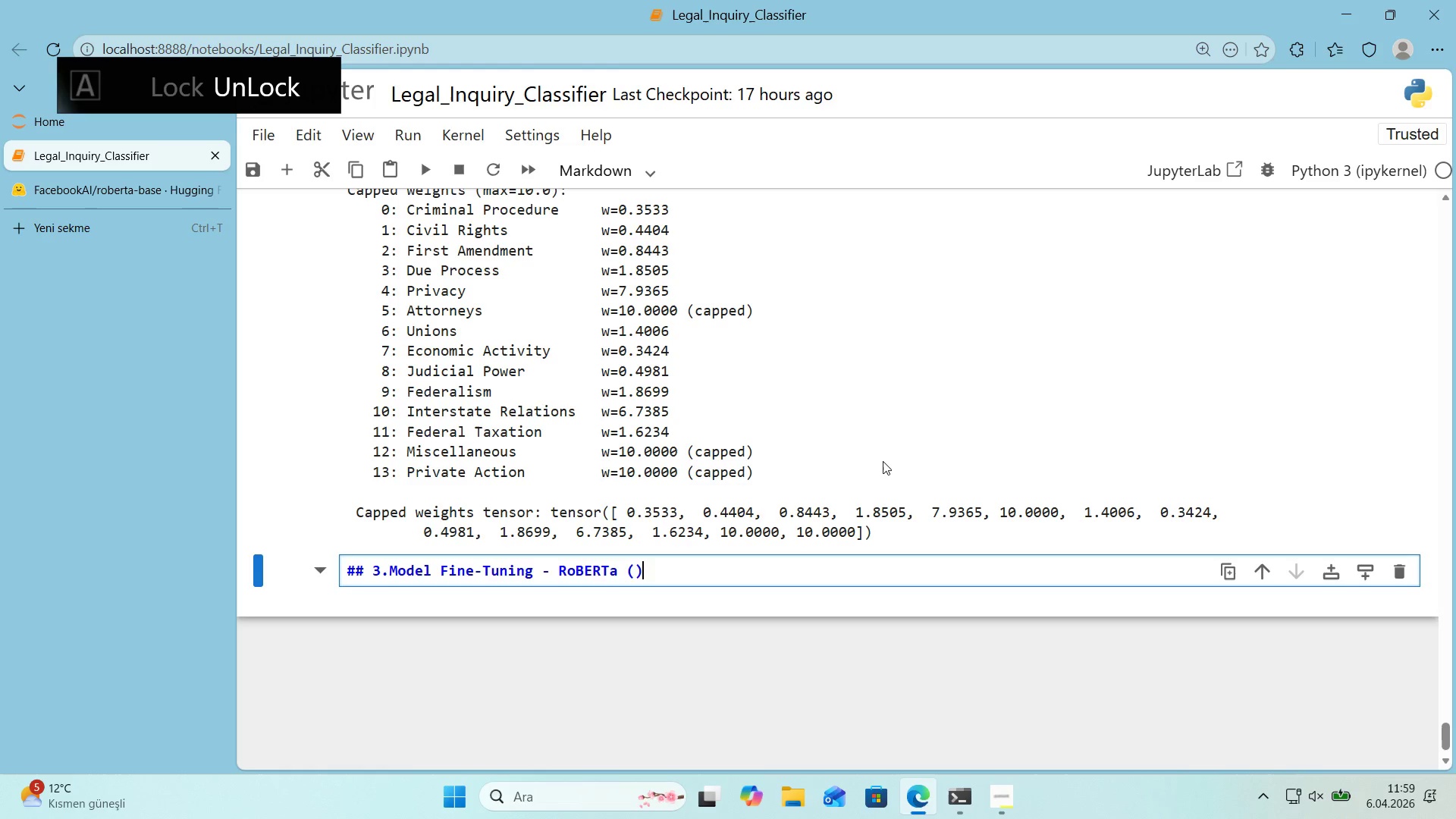 
key(ArrowLeft)
 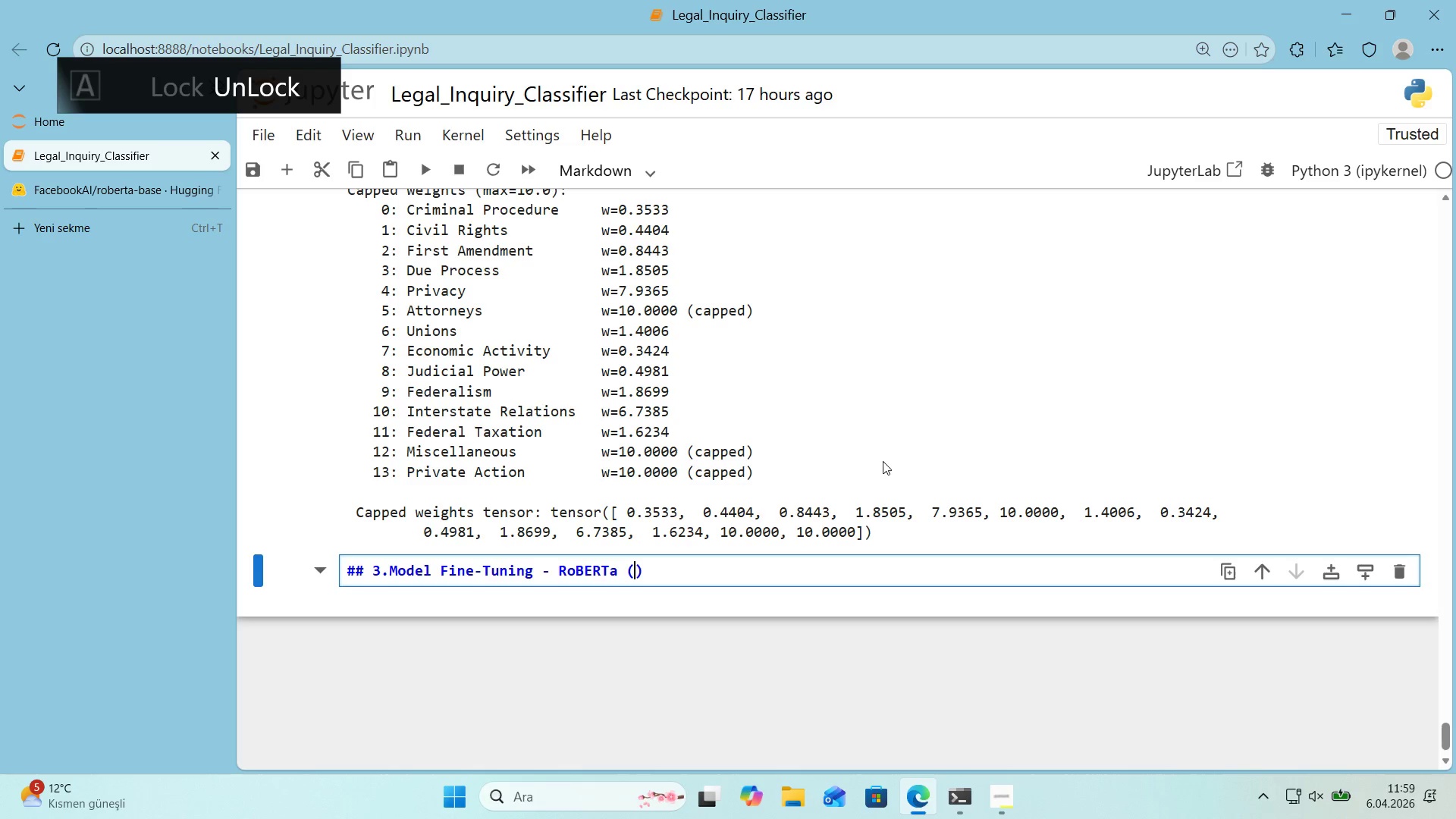 
type(14 C)
key(Backspace)
key(Backspace)
type(-Class )
 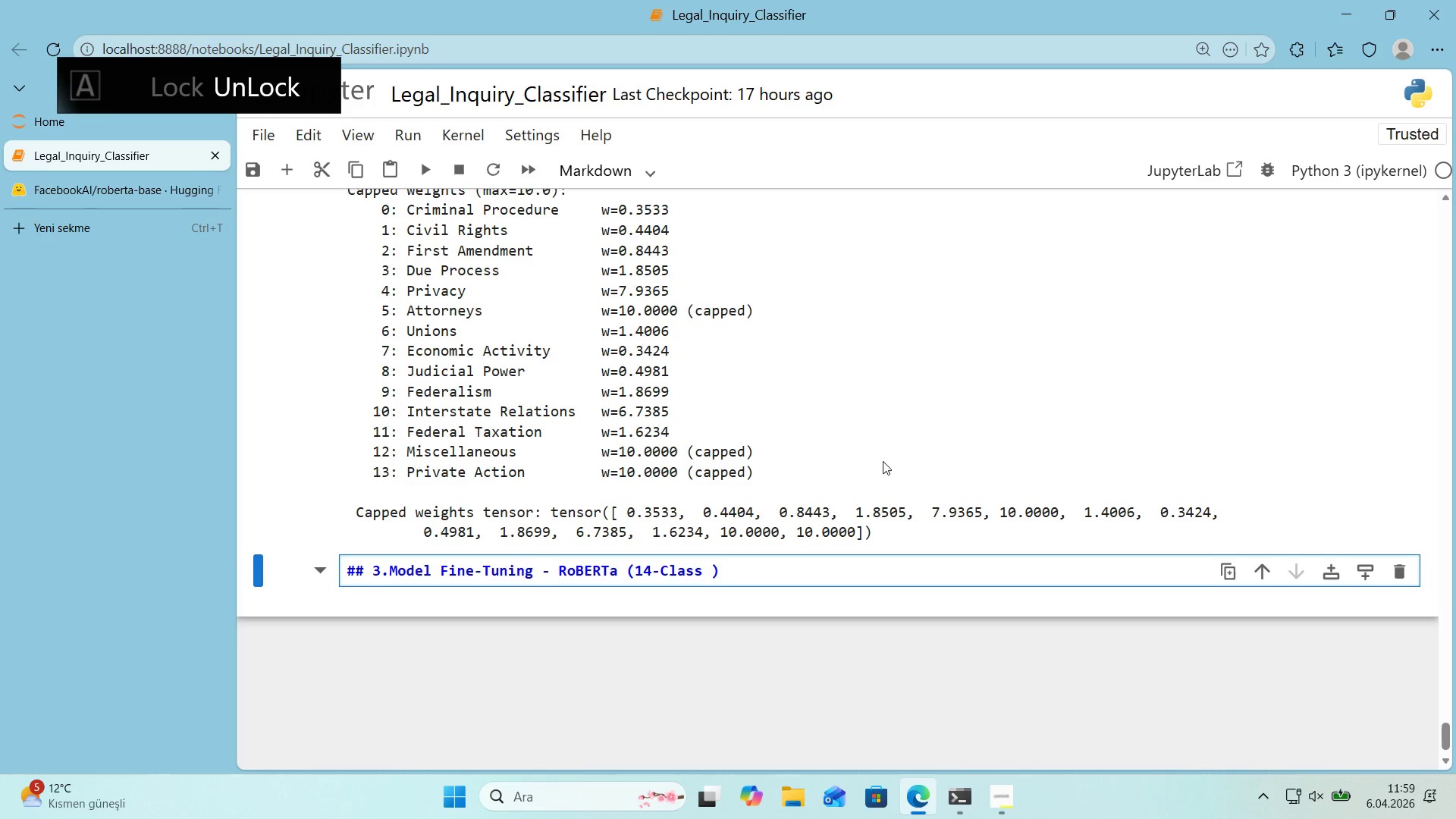 
key(Meta+Period)
 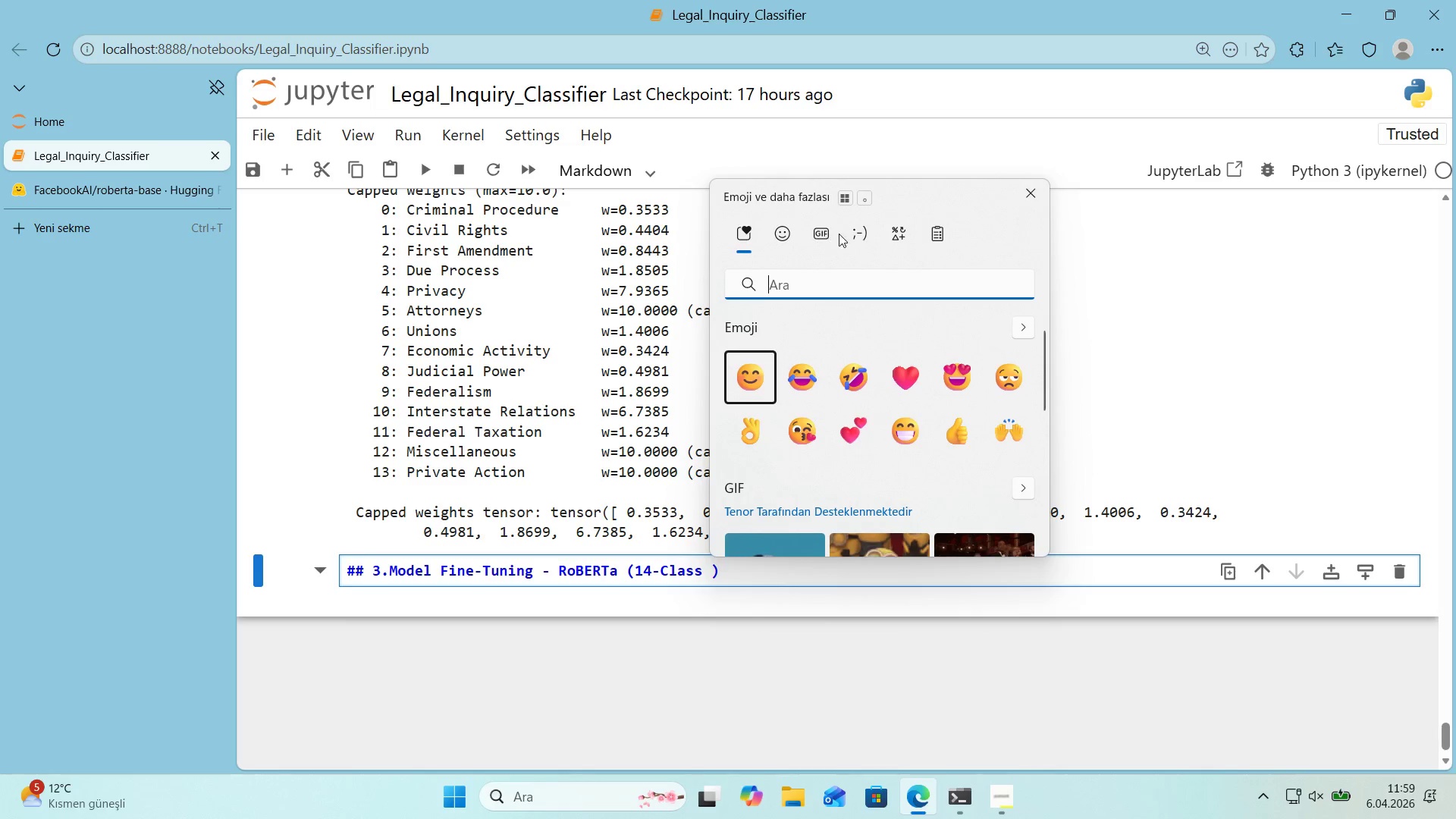 
left_click([886, 228])
 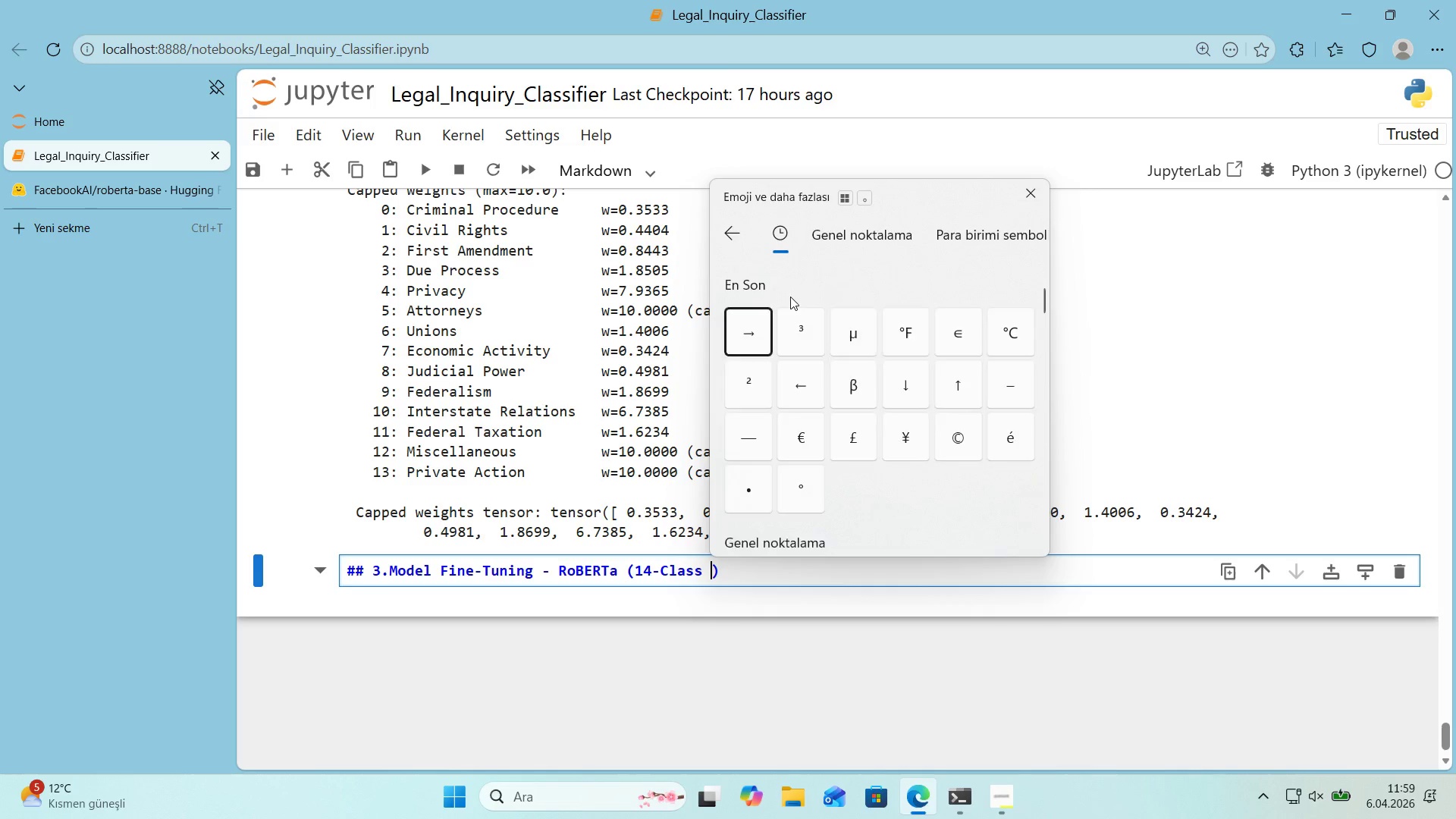 
left_click([743, 323])
 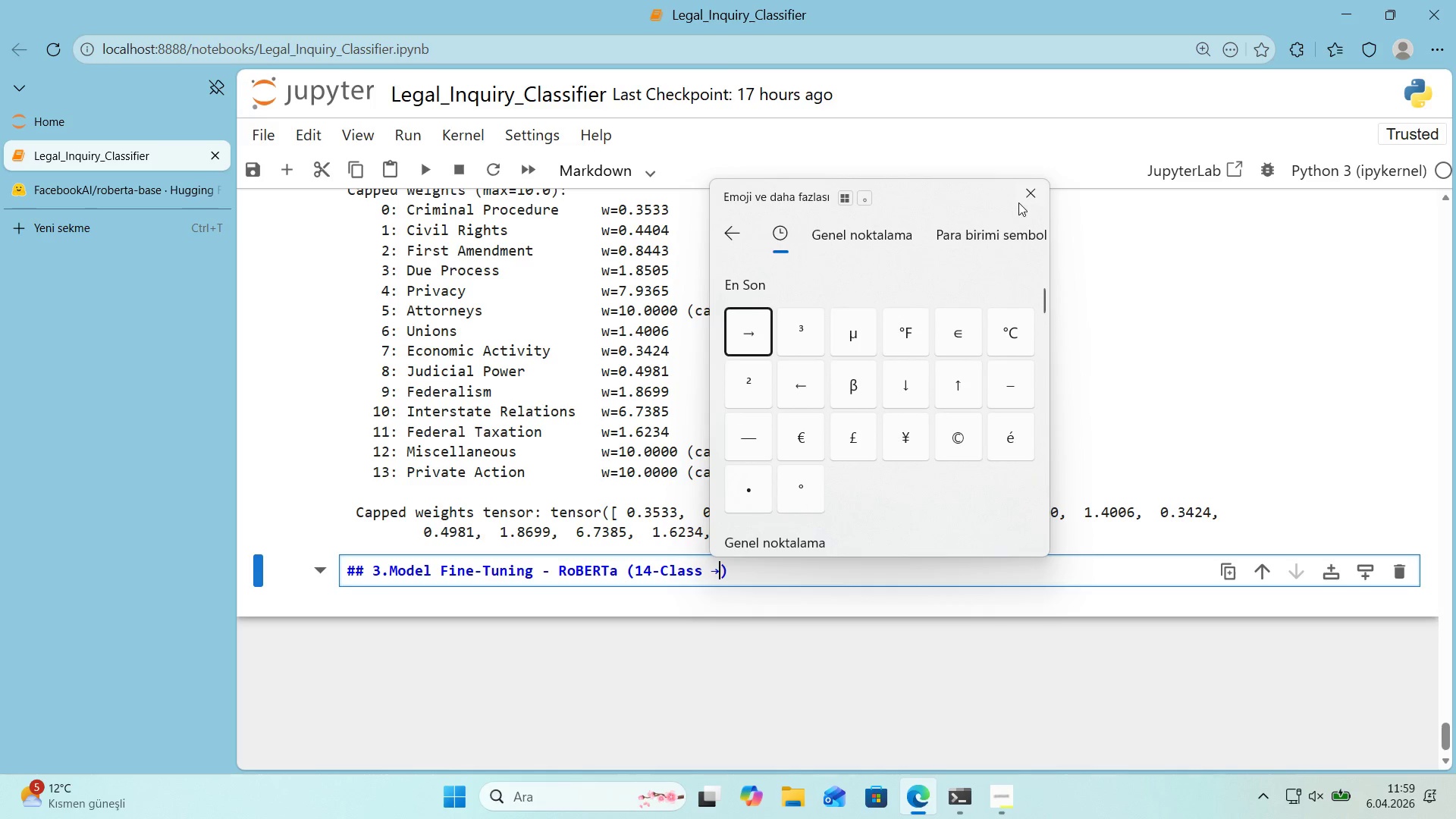 
left_click([1027, 199])
 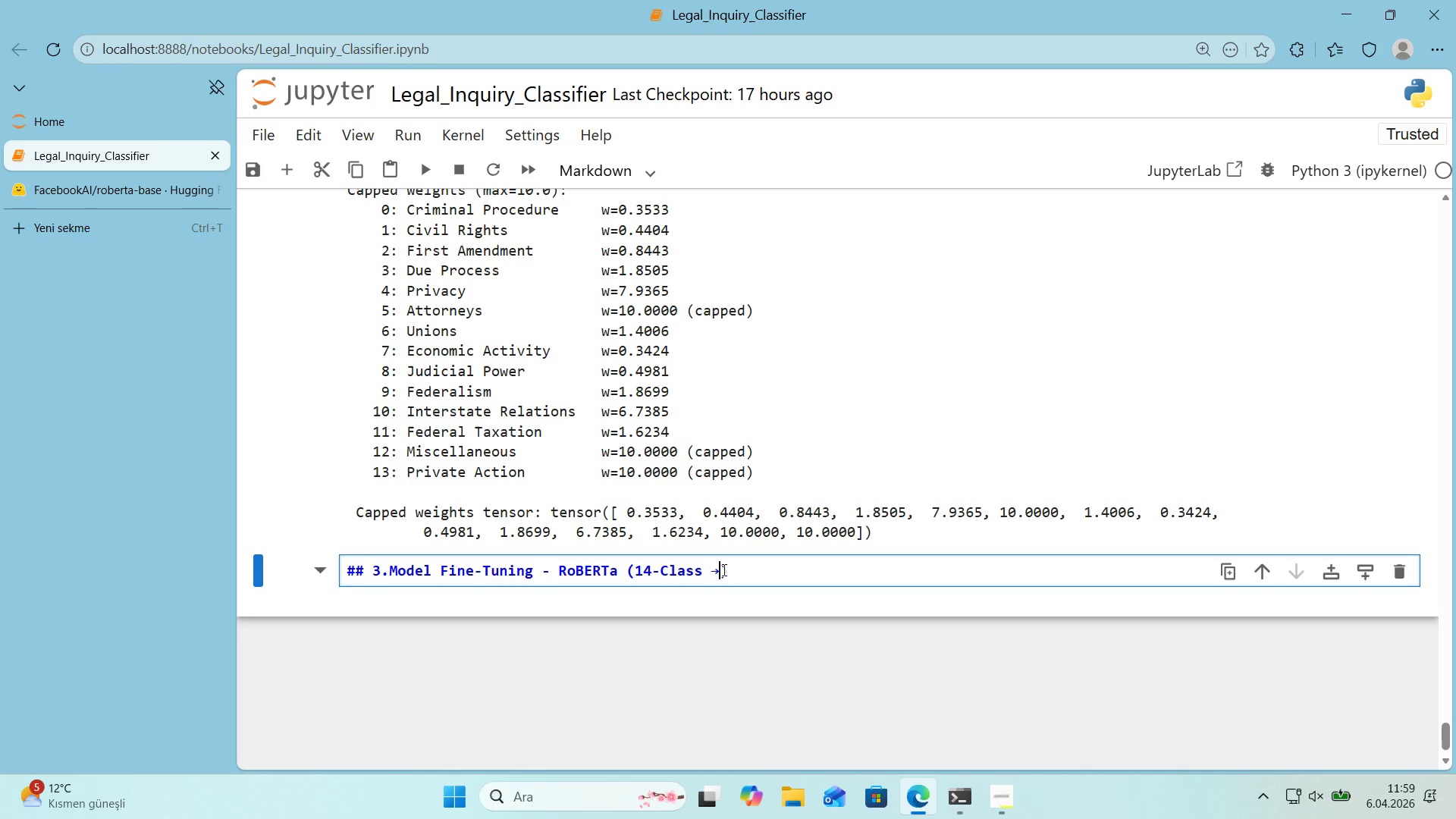 
type( Post-Hoc Mapp'ng)
 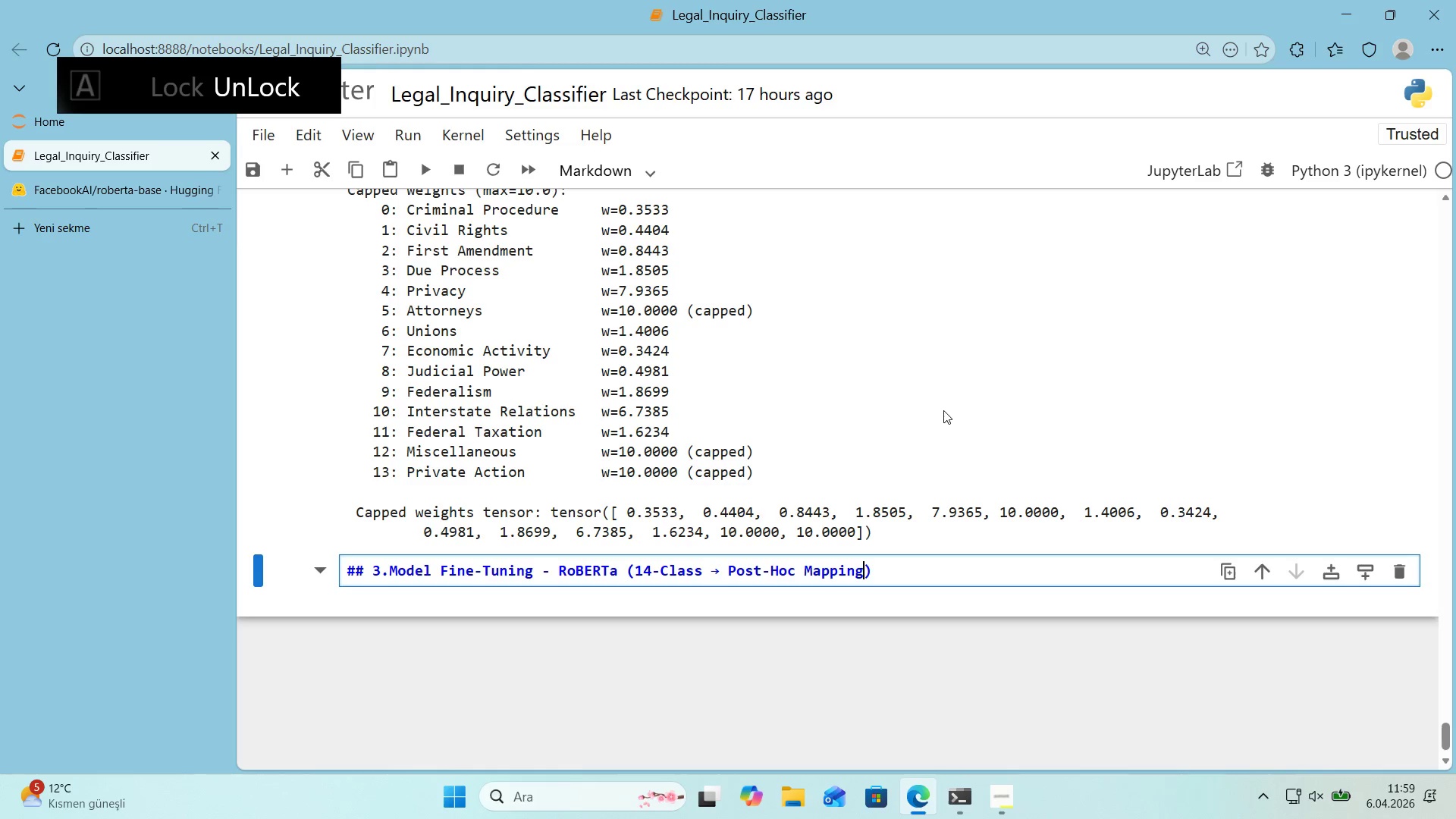 
key(ArrowRight)
 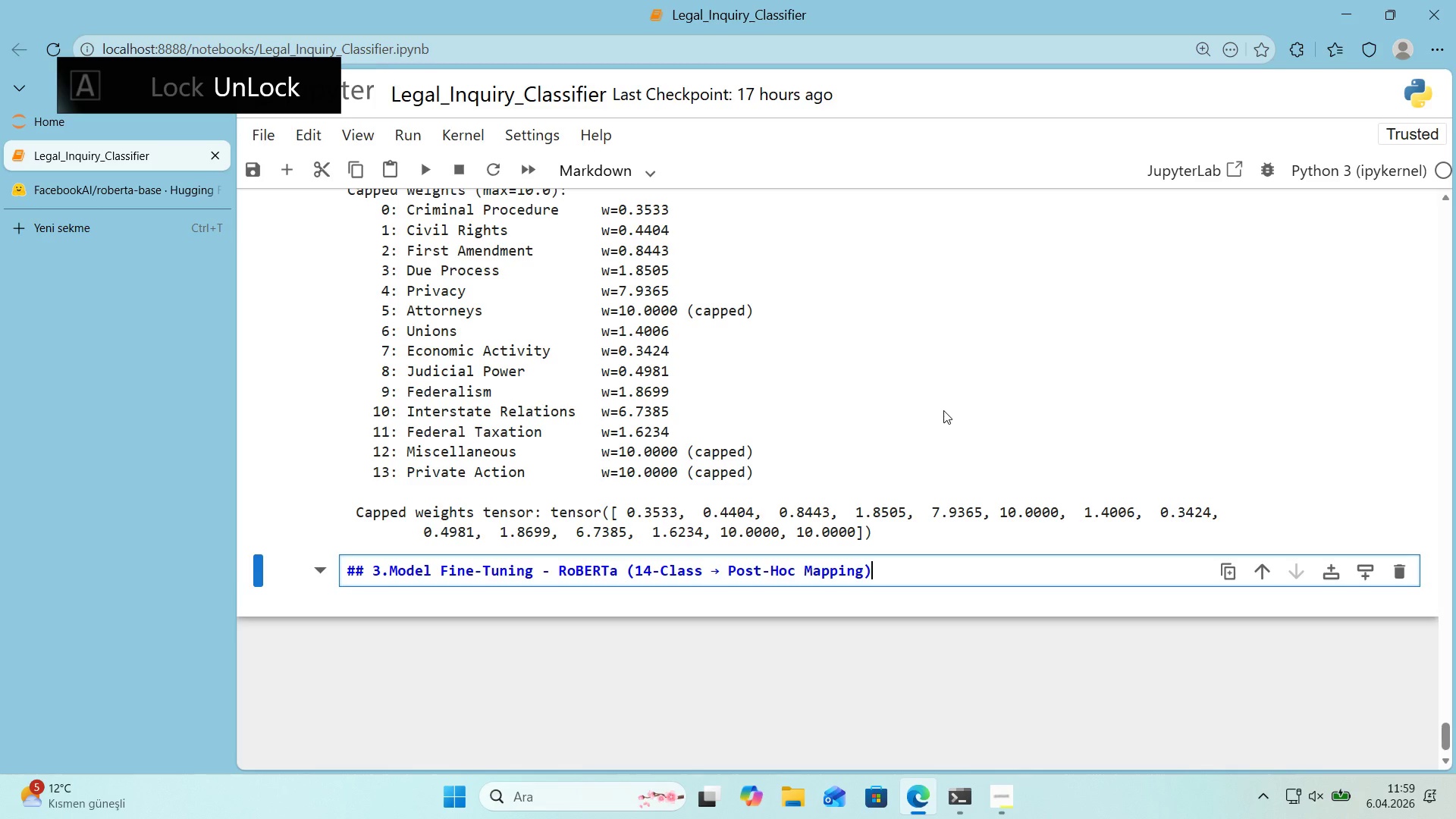 
key(Enter)
 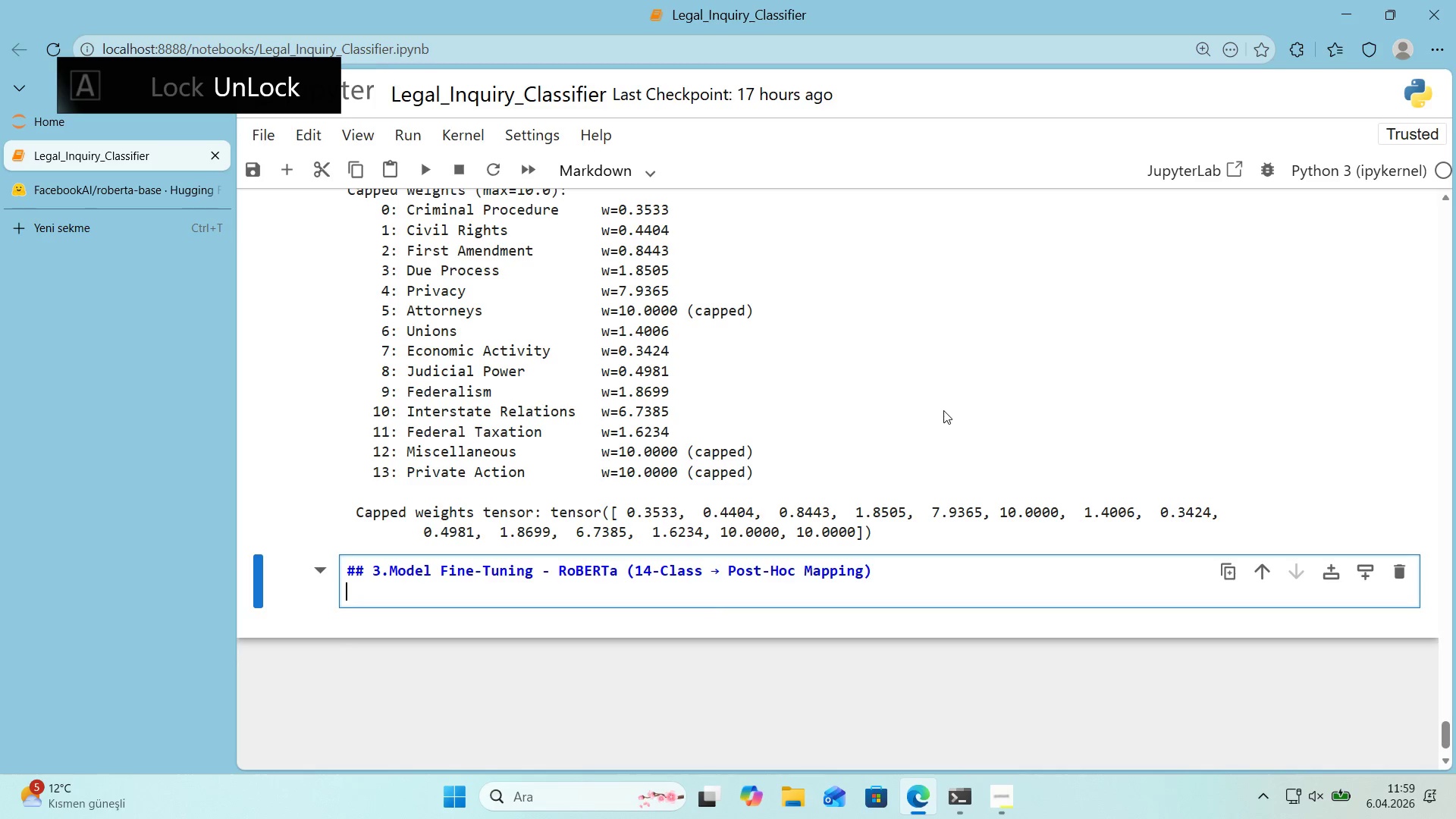 
key(Enter)
 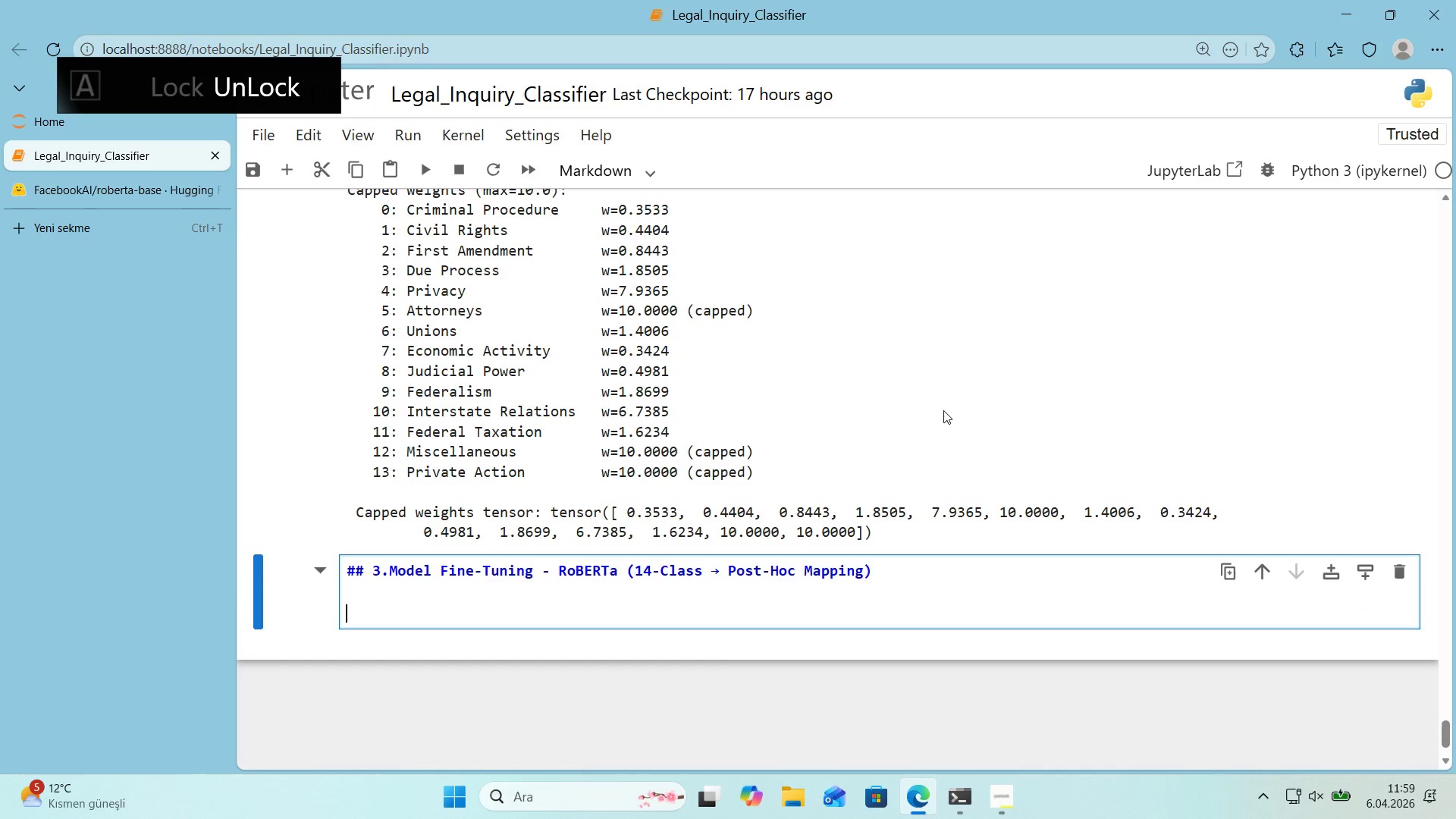 
key(Alt+Control+3)
 